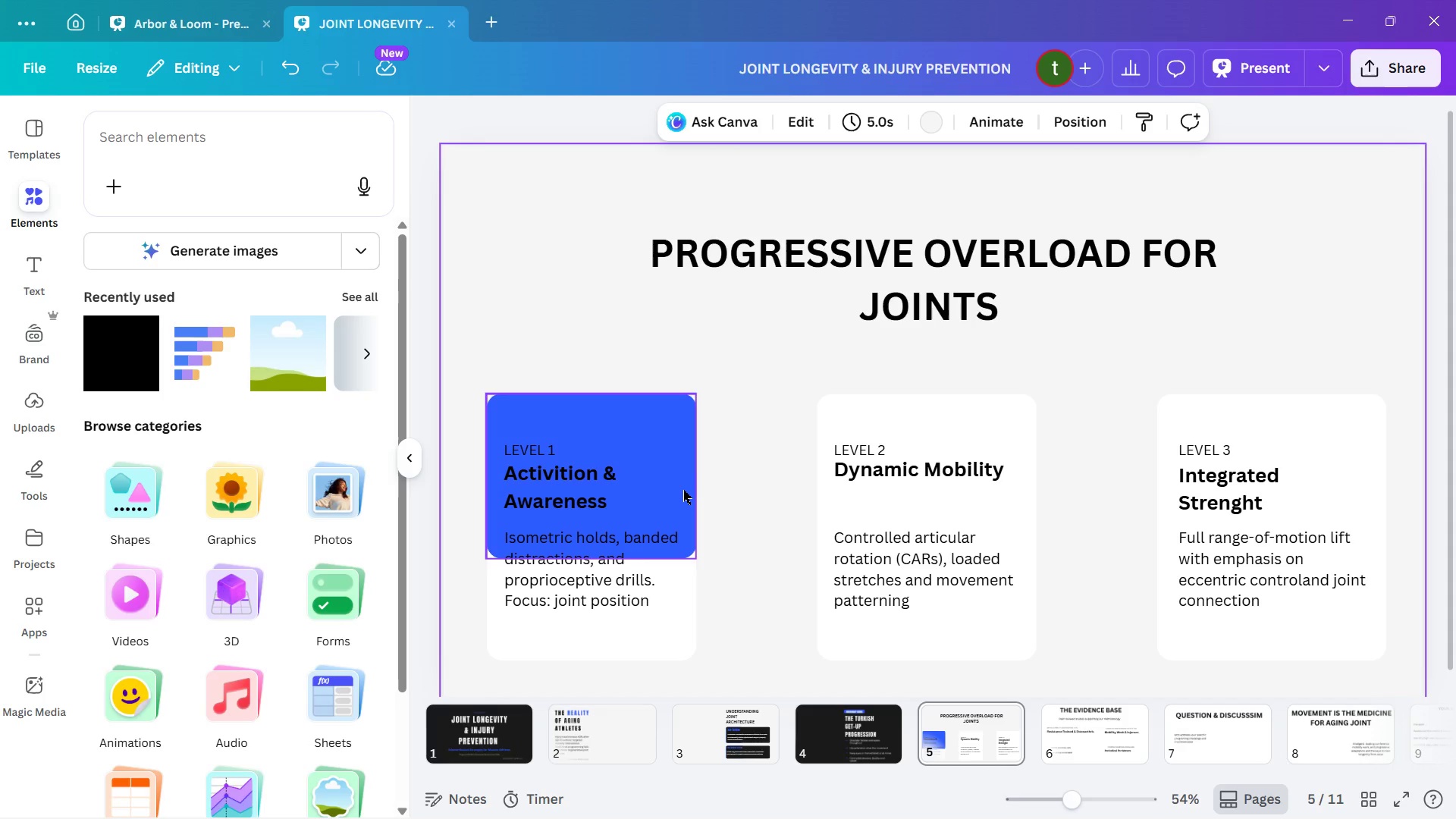 
left_click([1074, 120])
 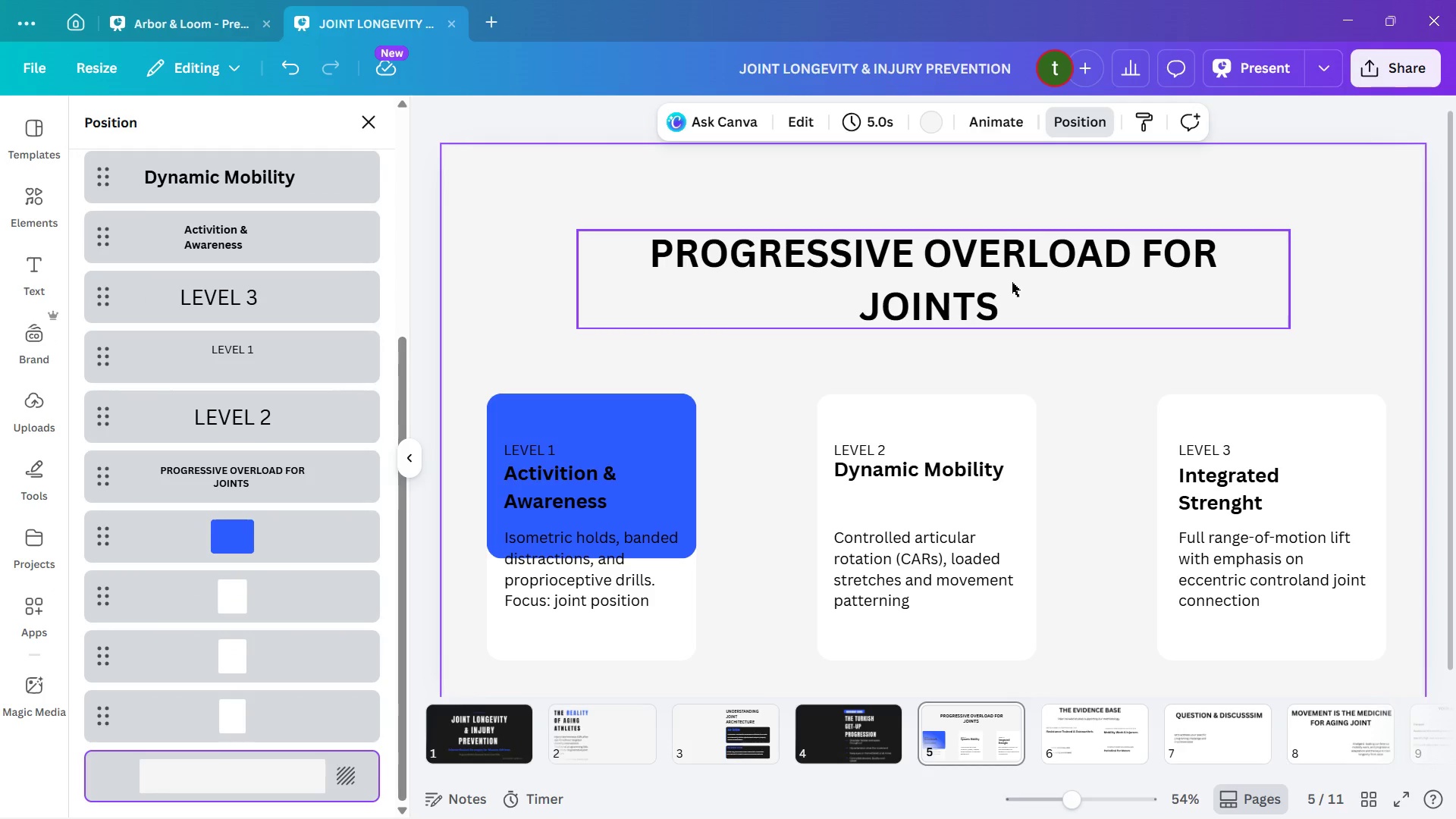 
wait(8.19)
 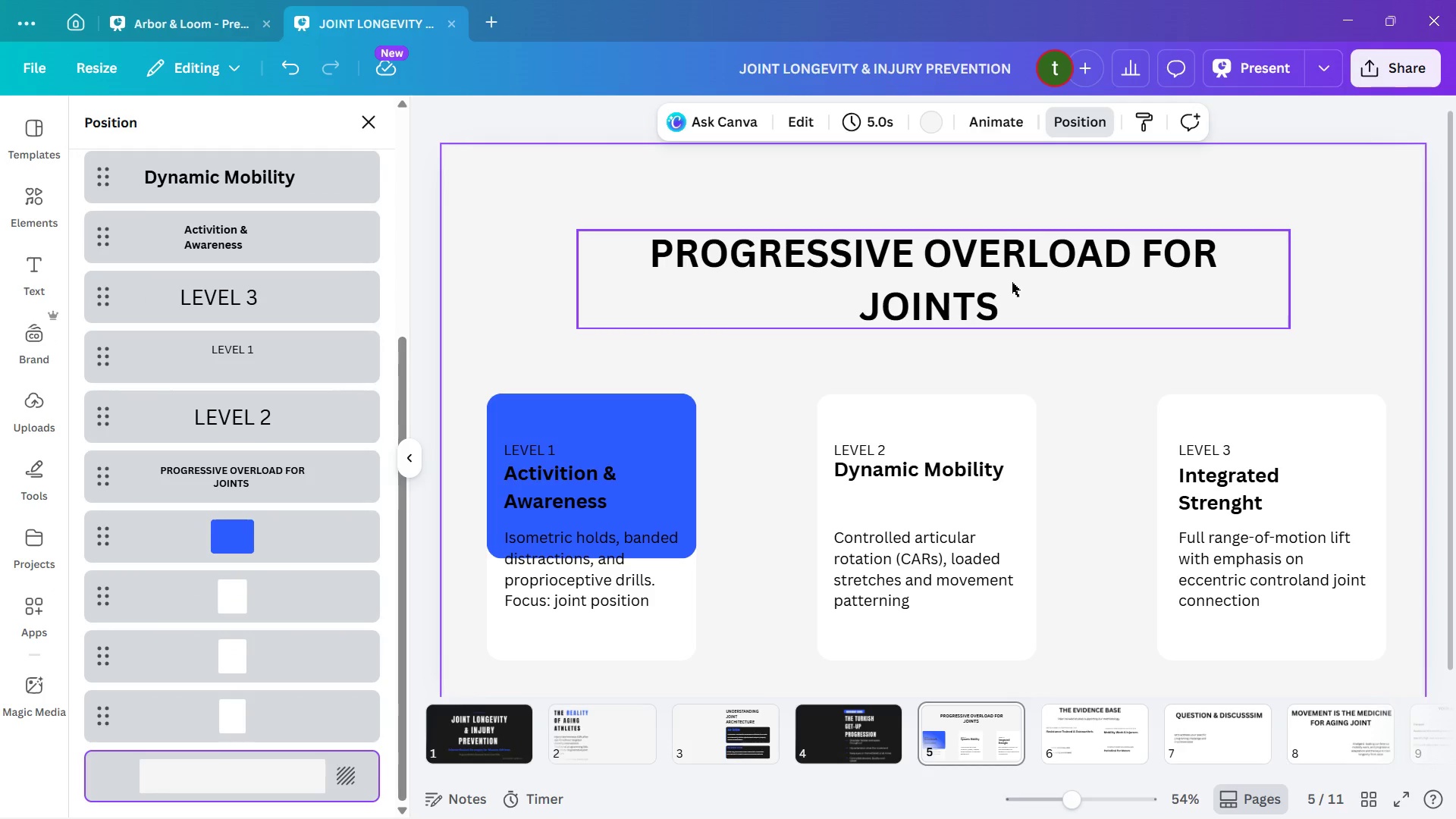 
left_click_drag(start_coordinate=[206, 519], to_coordinate=[212, 701])
 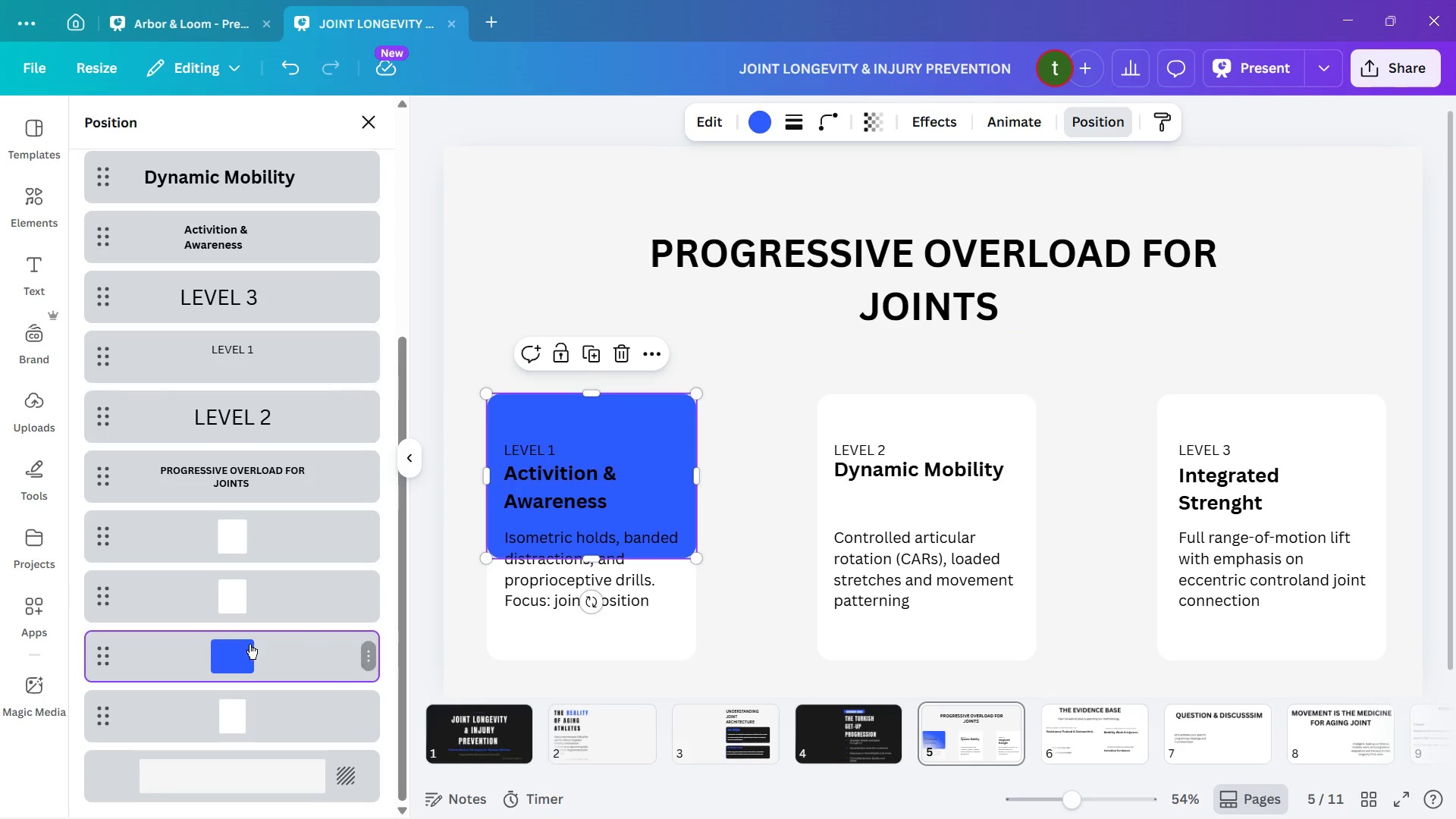 
left_click_drag(start_coordinate=[244, 646], to_coordinate=[239, 707])
 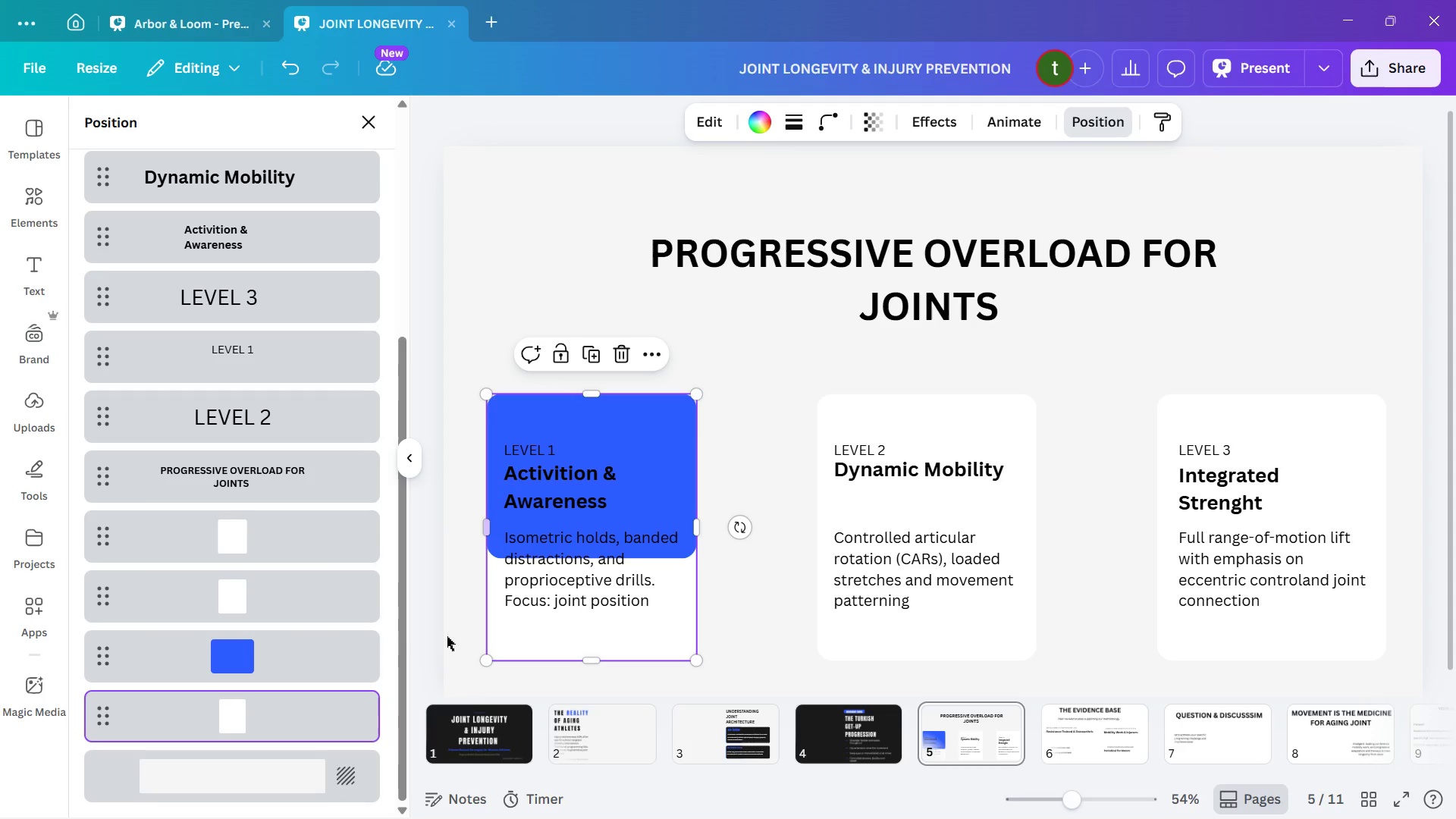 
left_click([281, 658])
 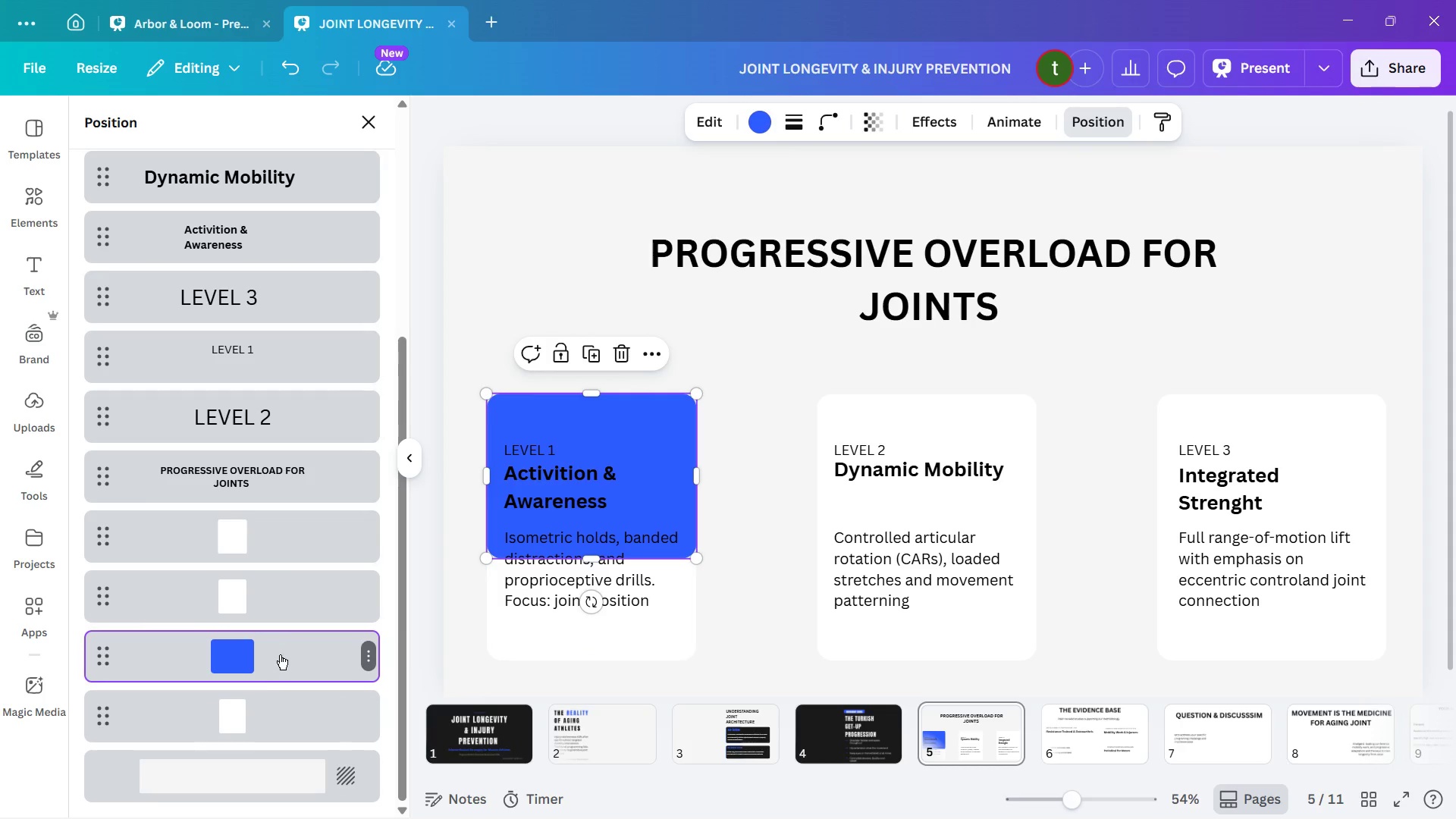 
left_click_drag(start_coordinate=[280, 654], to_coordinate=[275, 730])
 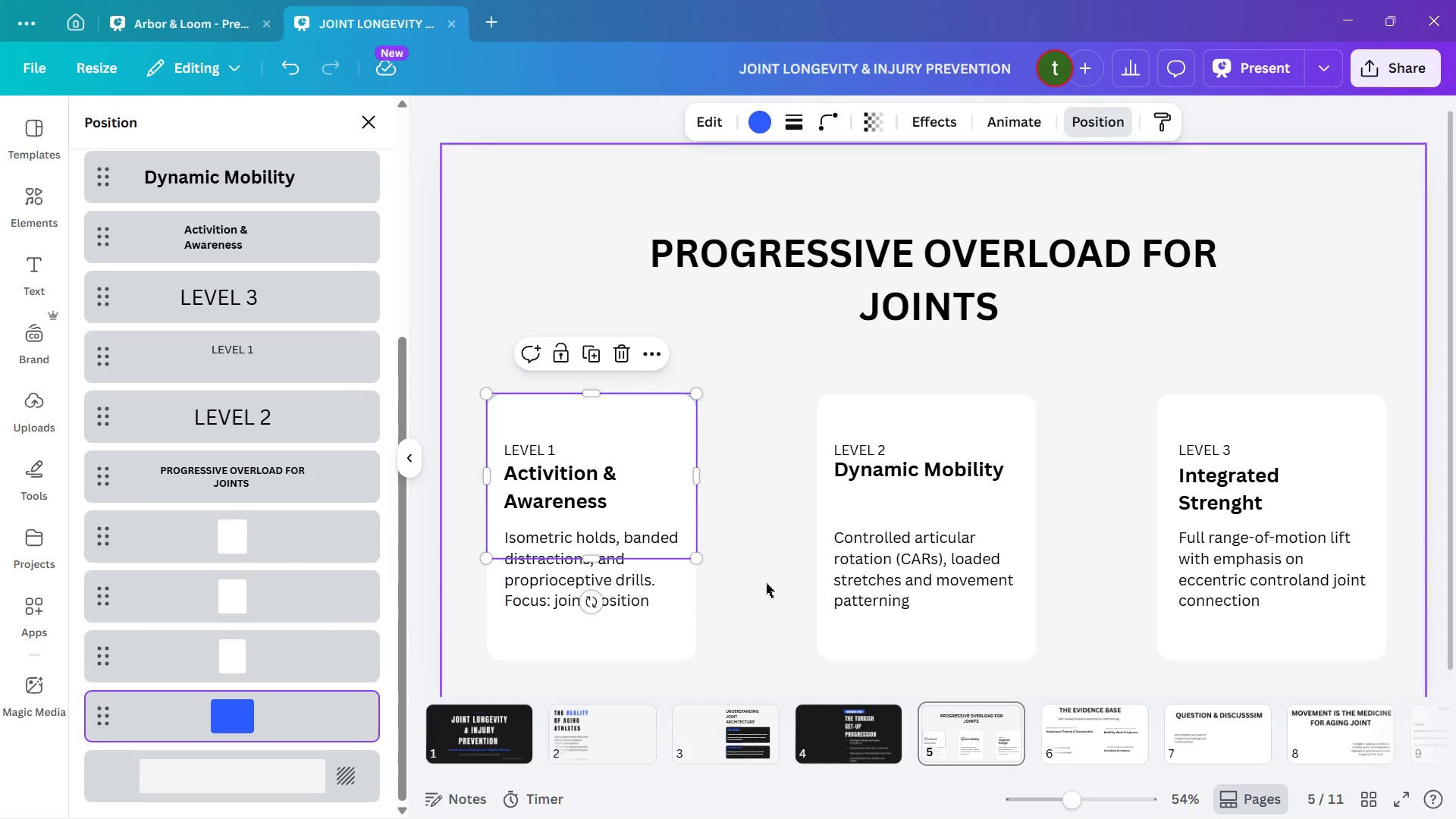 
left_click([753, 576])
 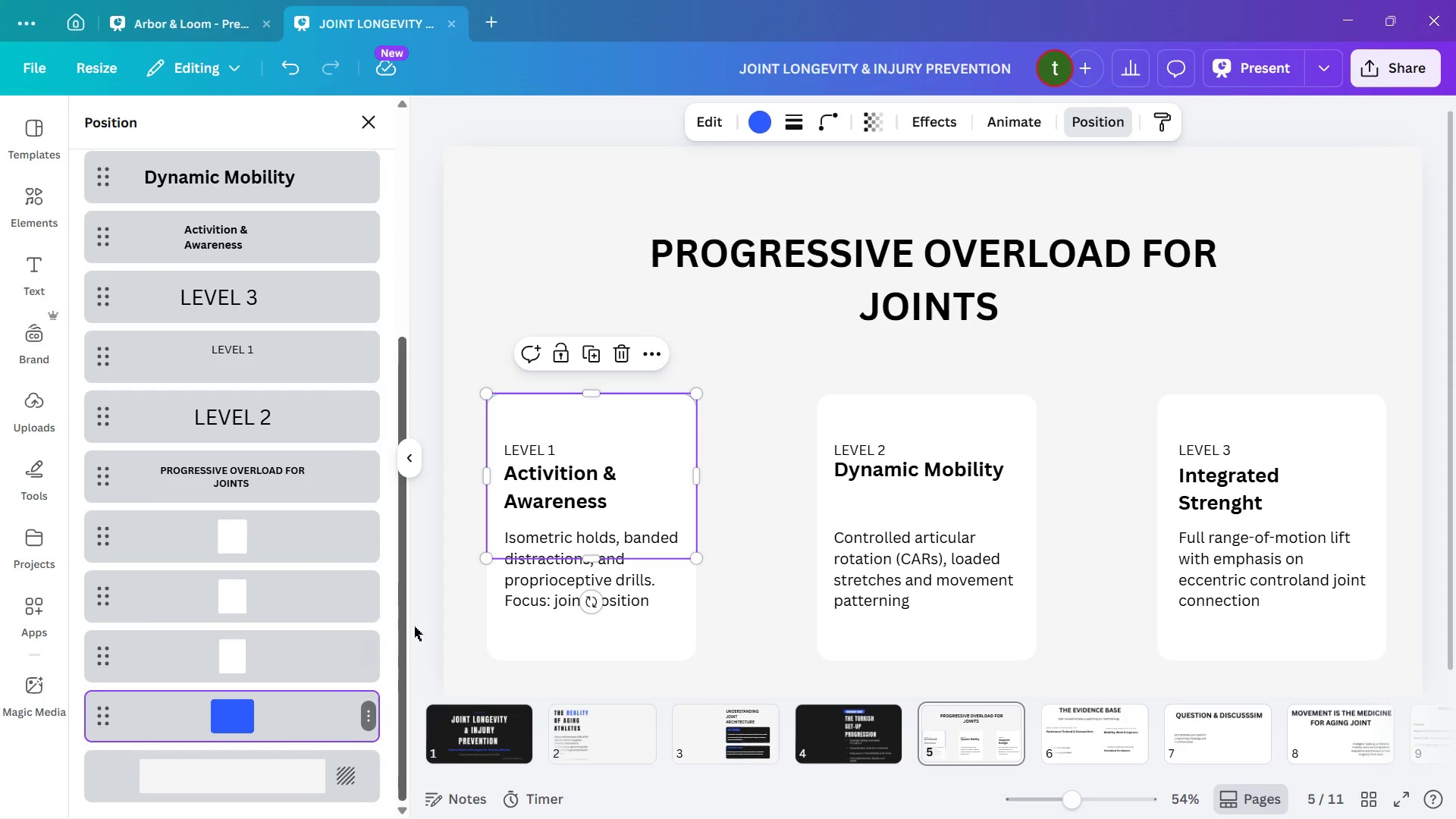 
key(ArrowUp)
 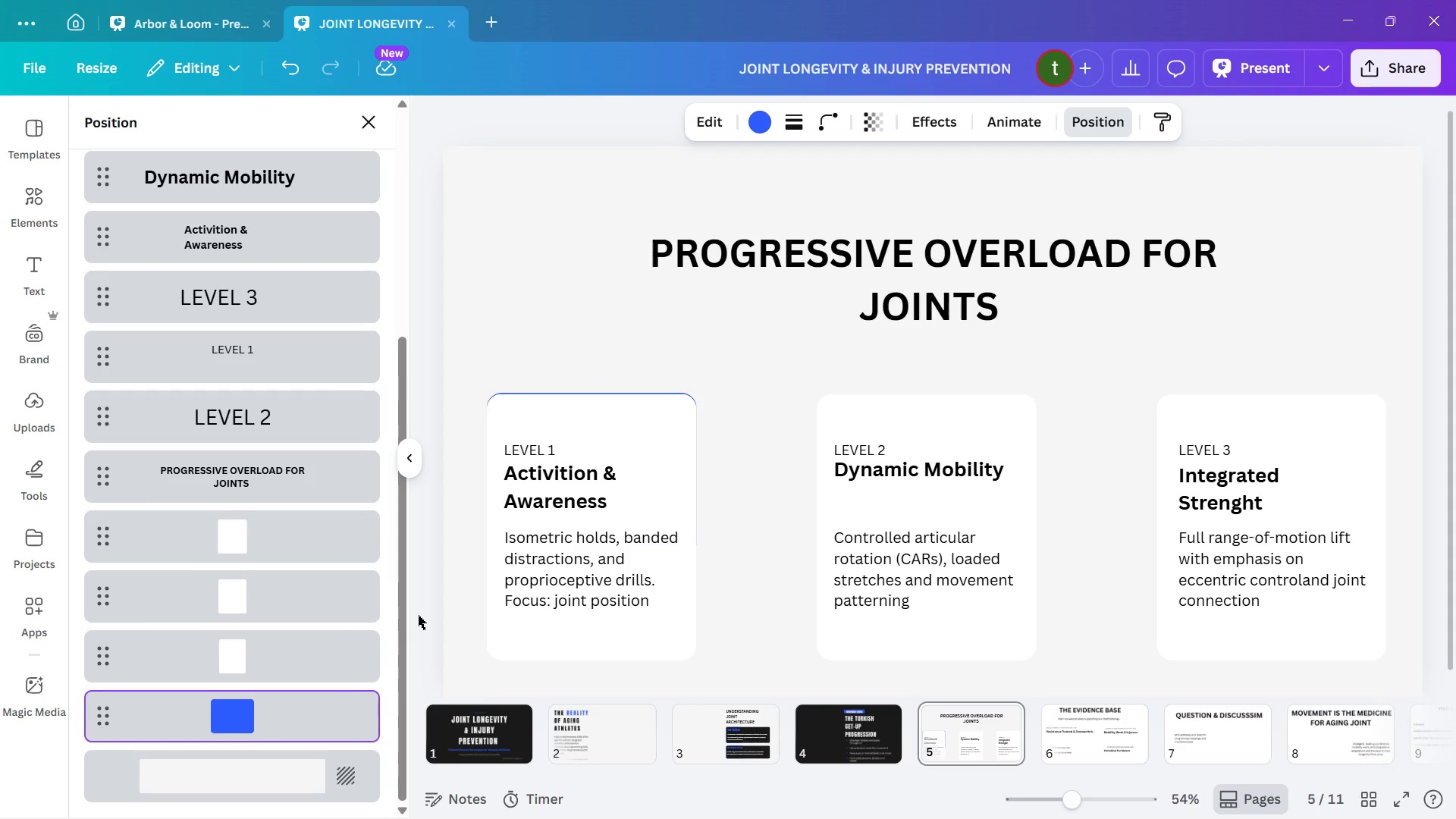 
key(ArrowUp)
 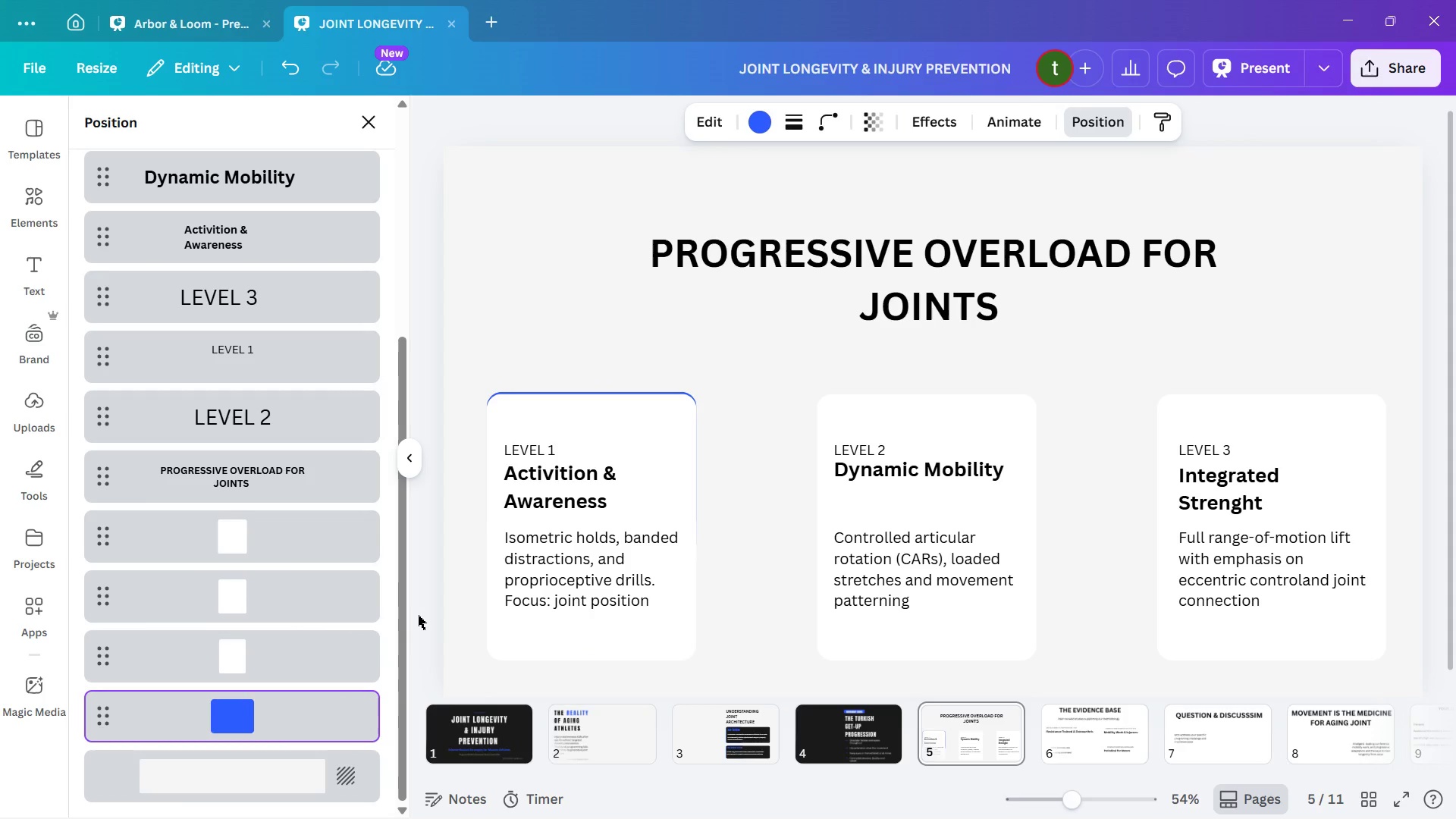 
key(ArrowUp)
 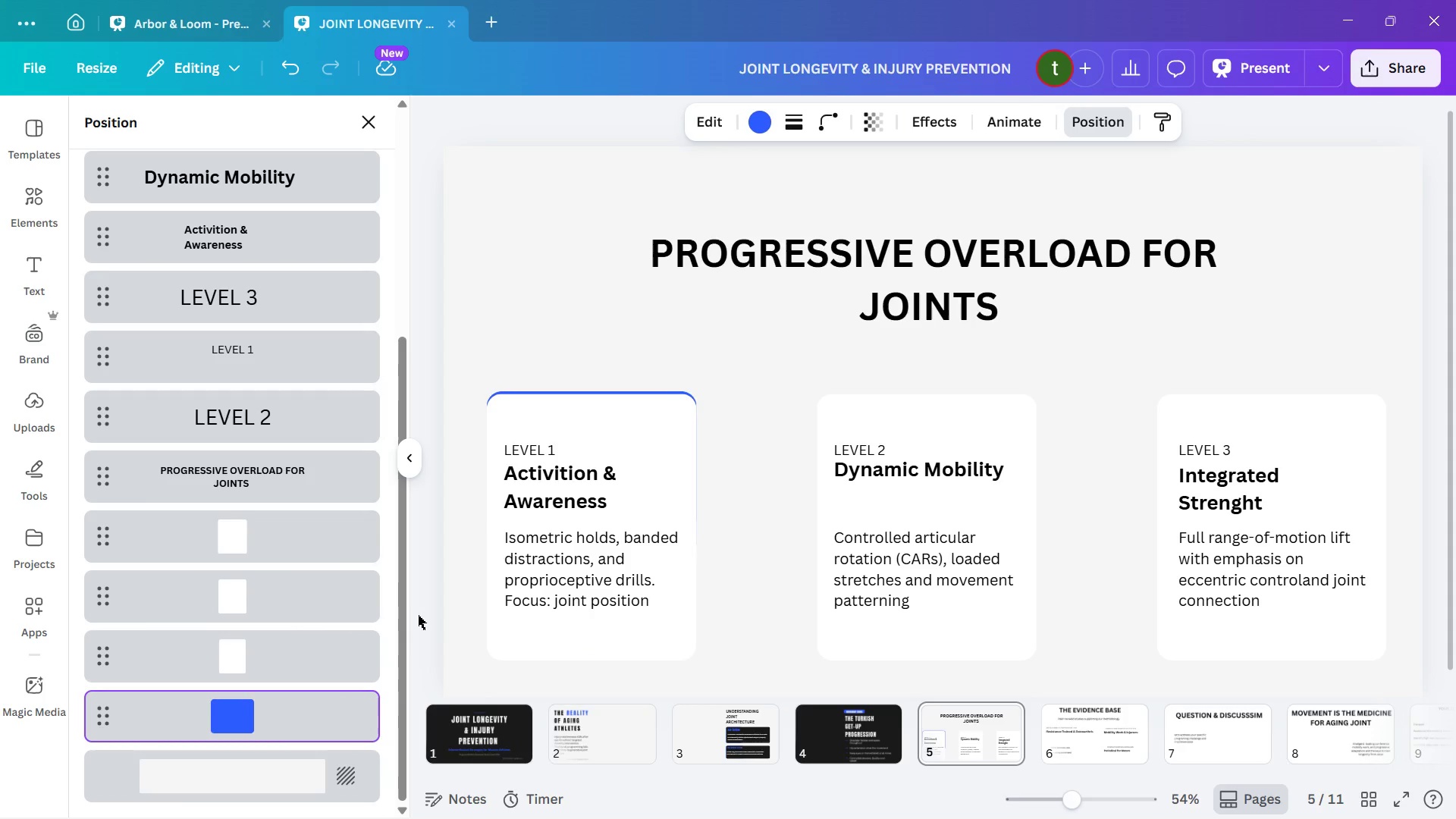 
key(ArrowUp)
 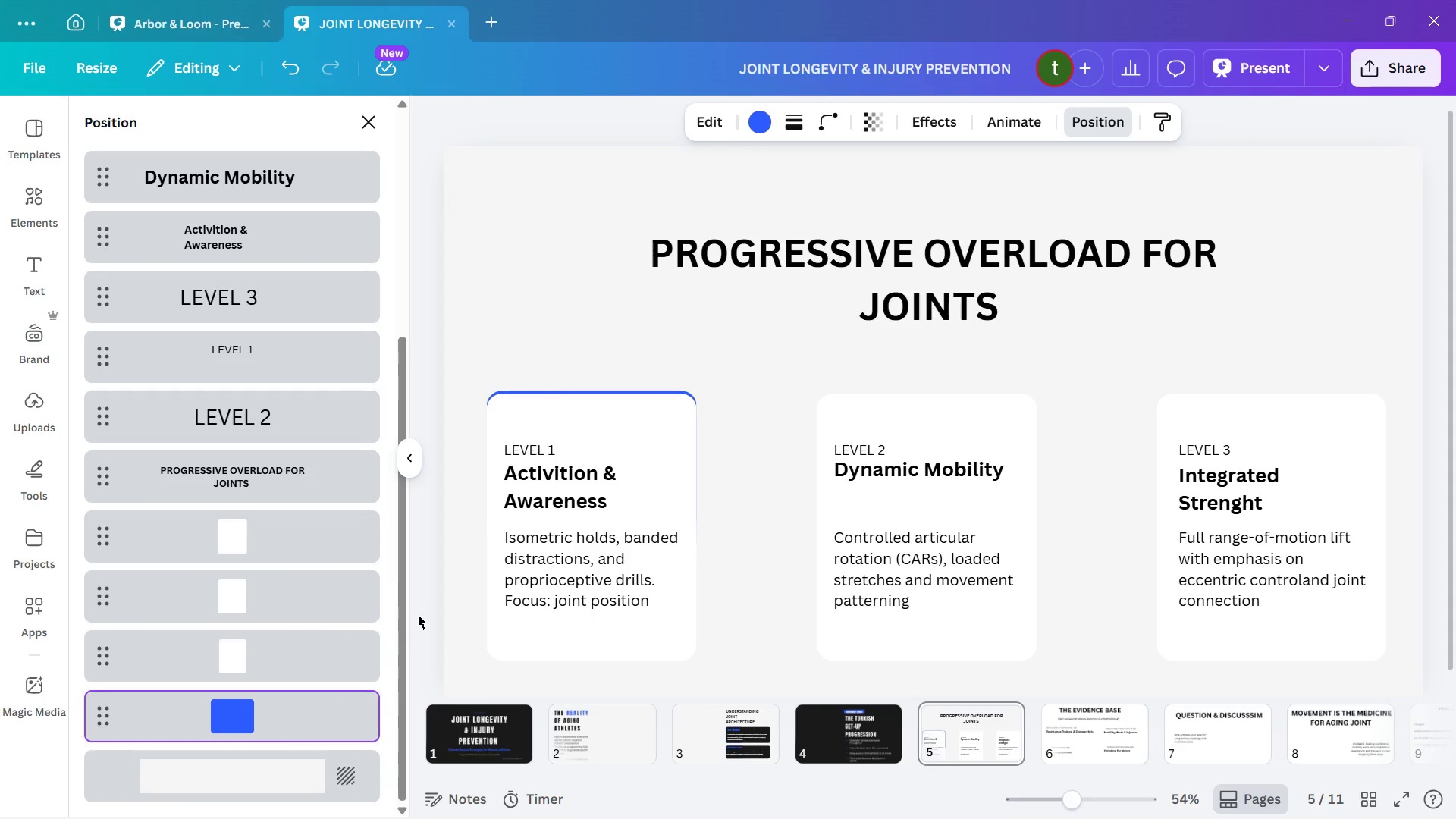 
key(ArrowUp)
 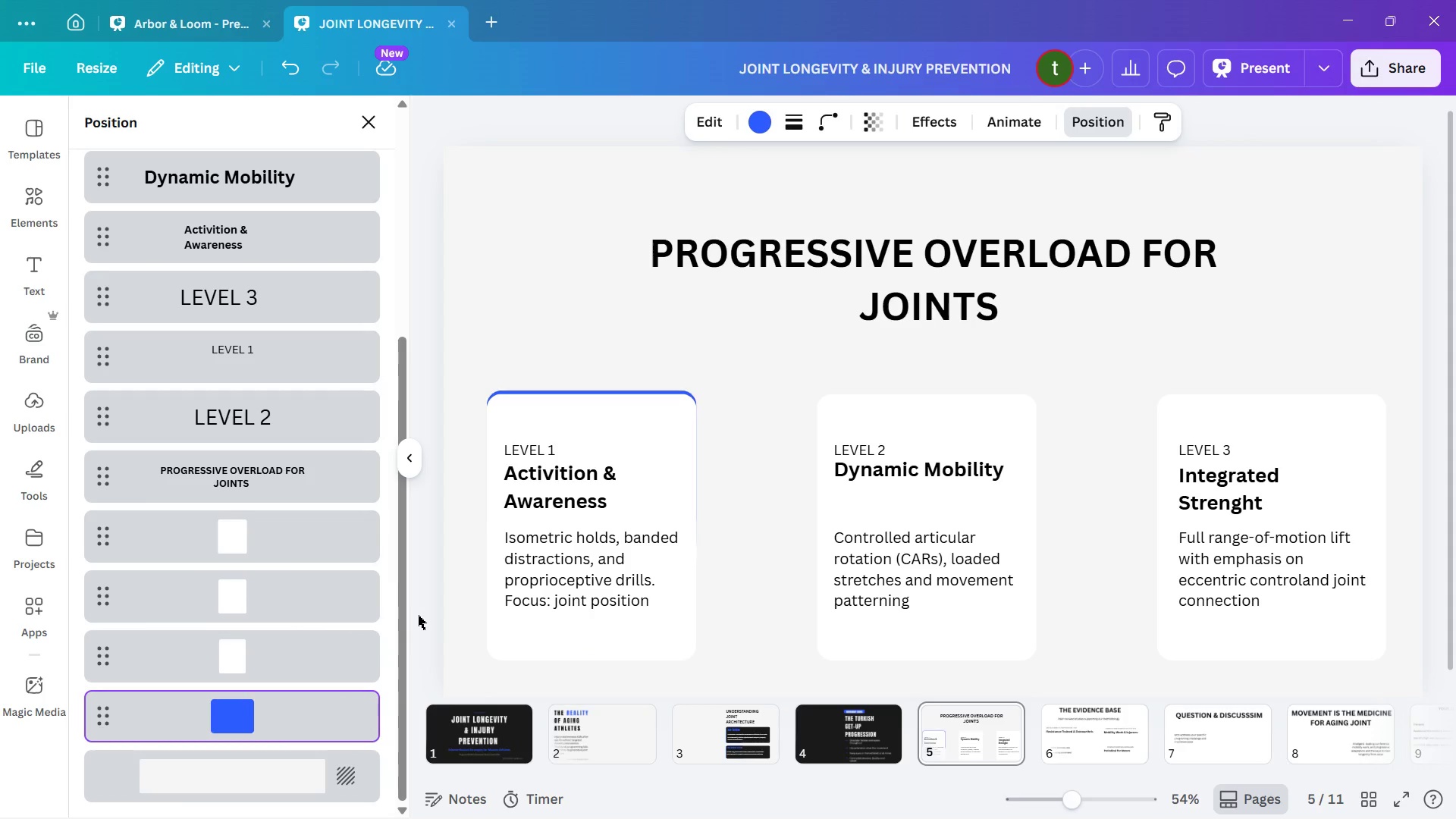 
key(ArrowUp)
 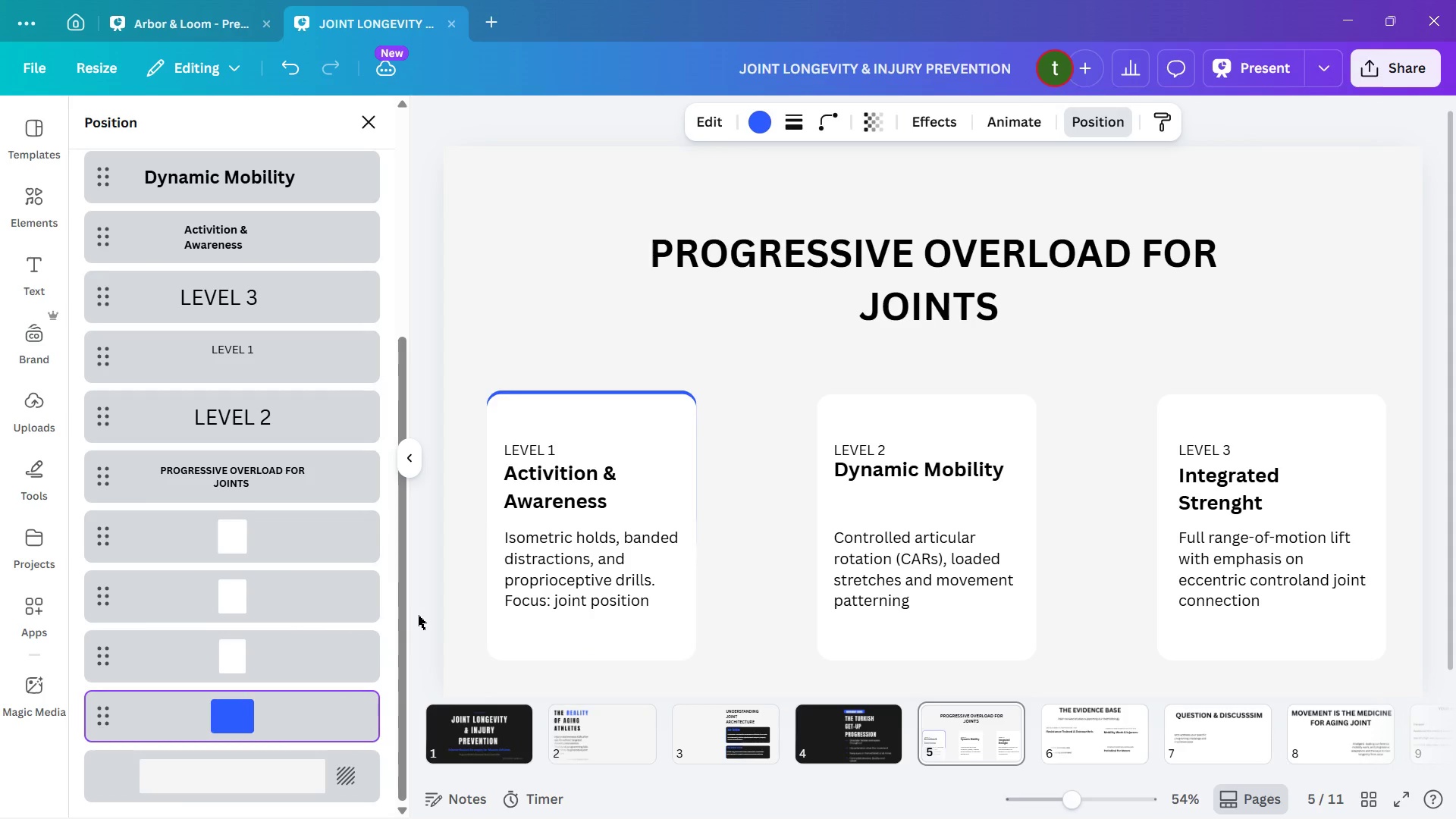 
key(ArrowUp)
 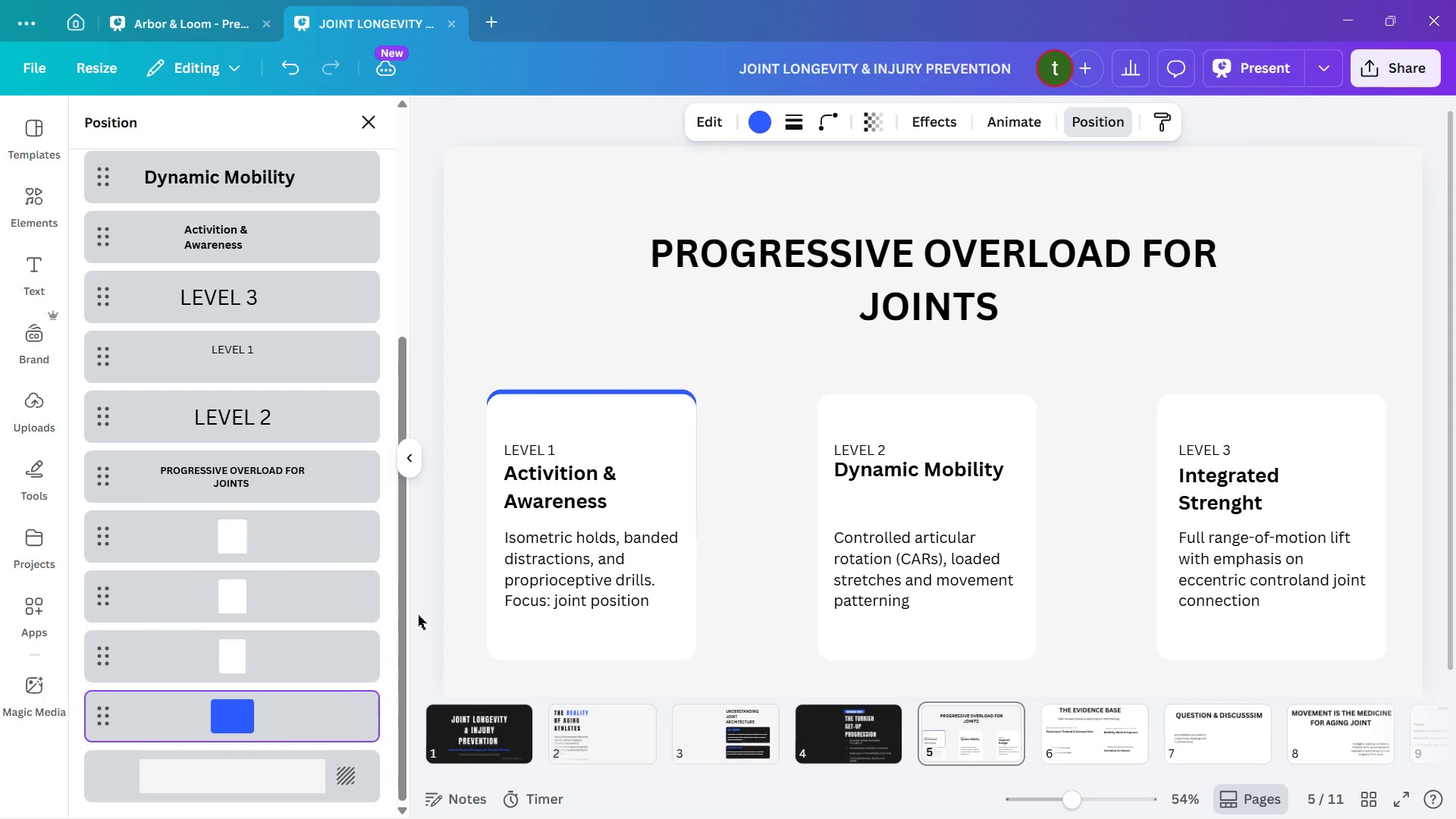 
key(ArrowUp)
 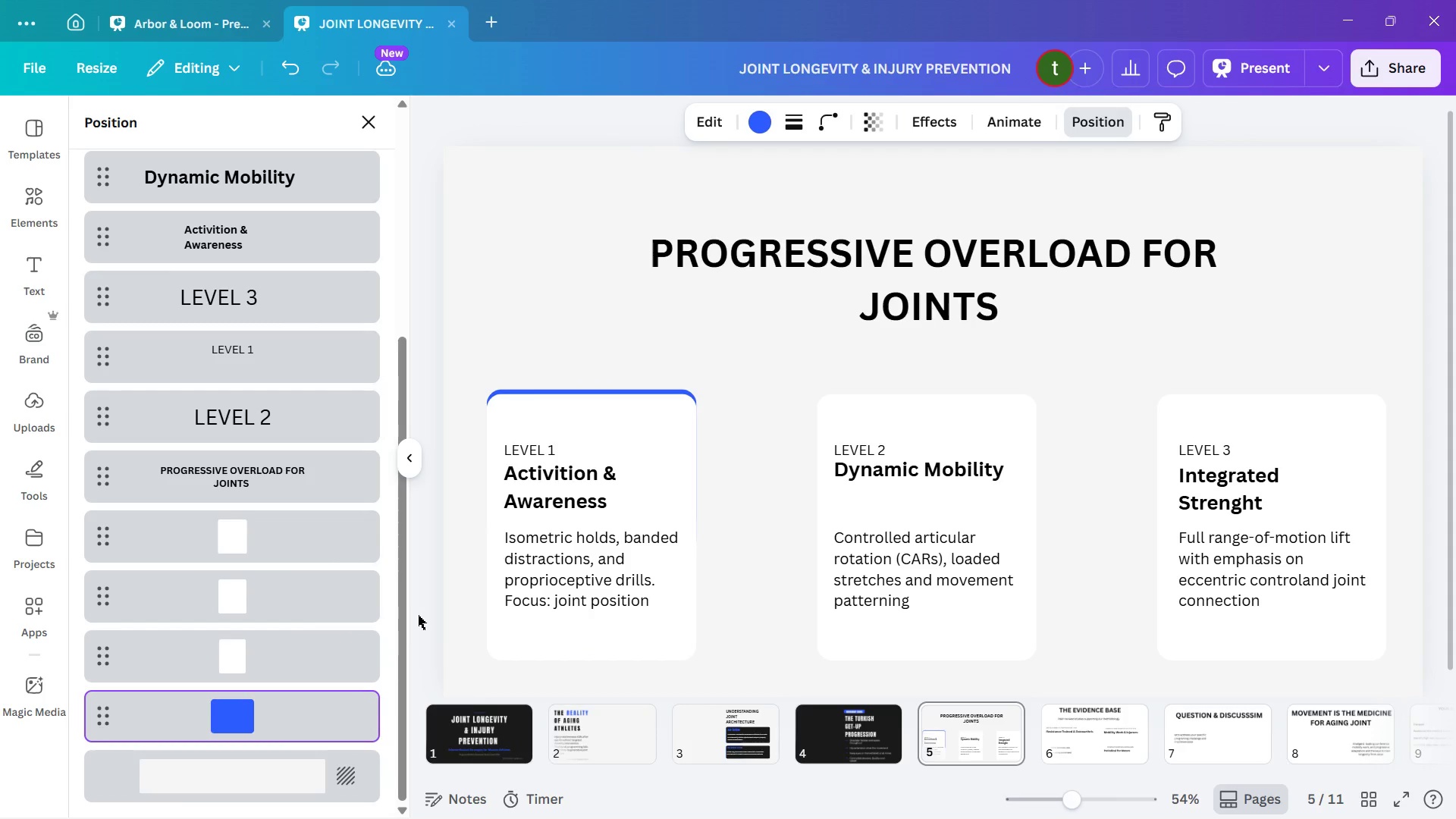 
key(ArrowUp)
 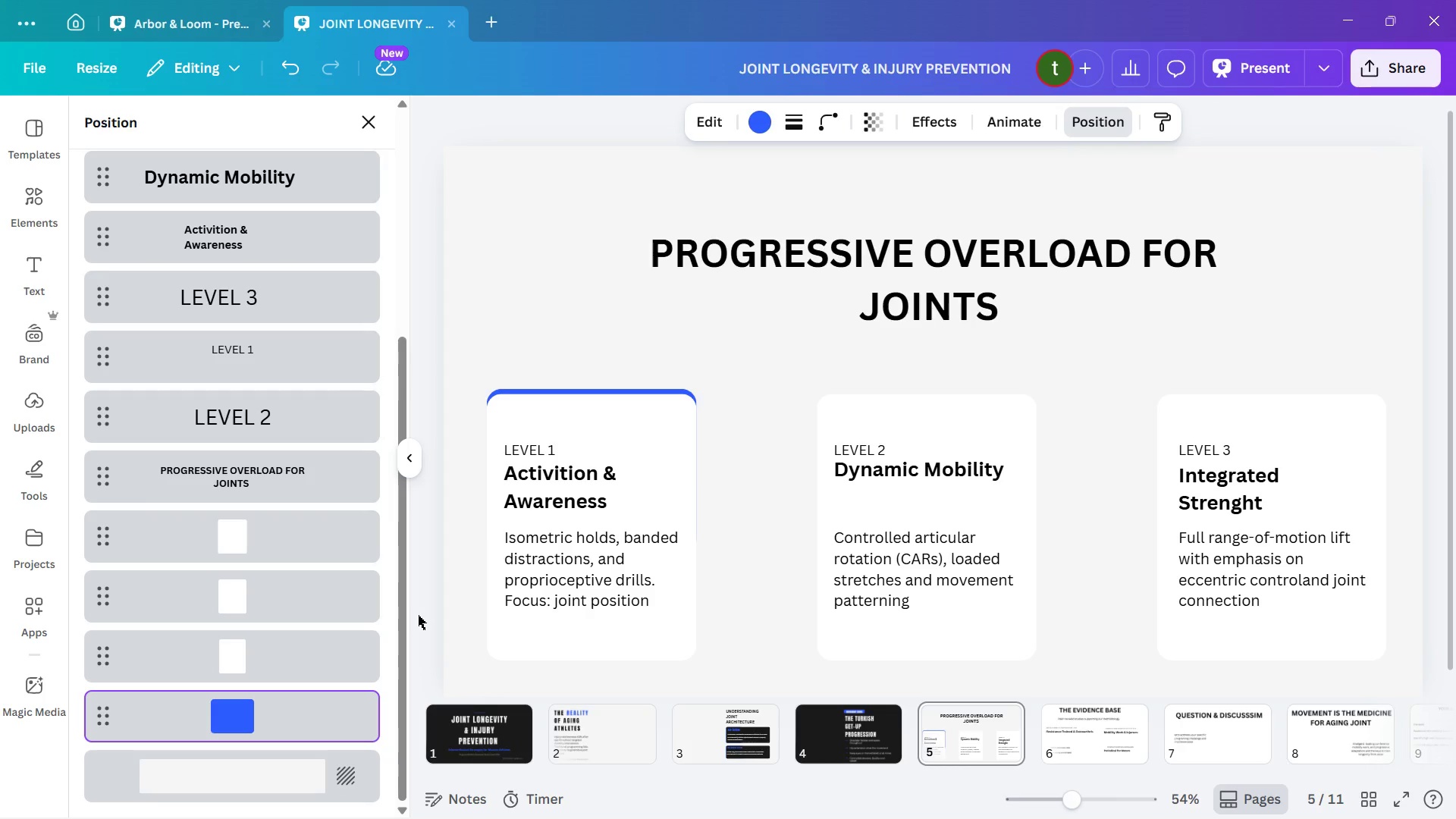 
key(ArrowUp)
 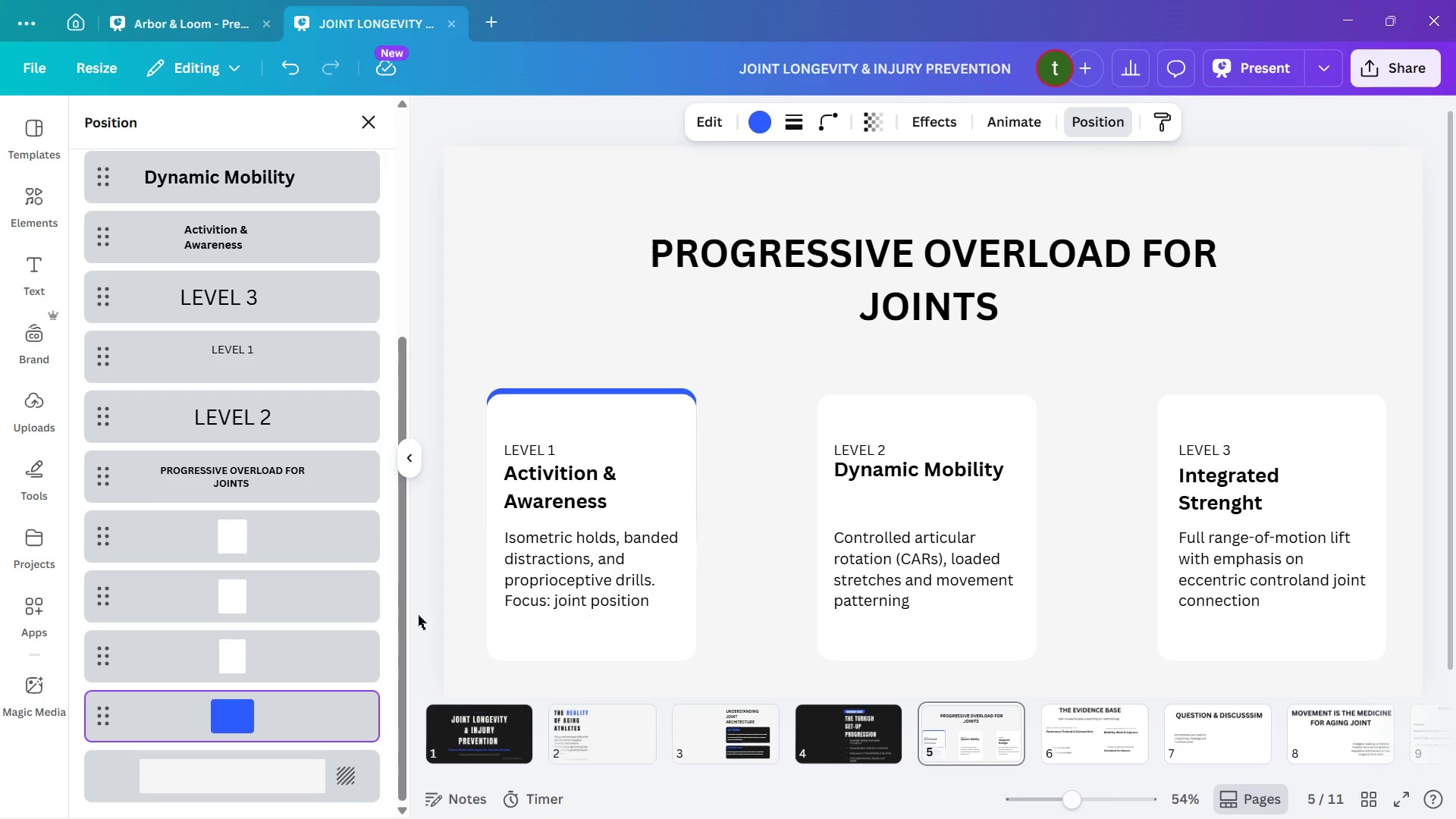 
key(ArrowUp)
 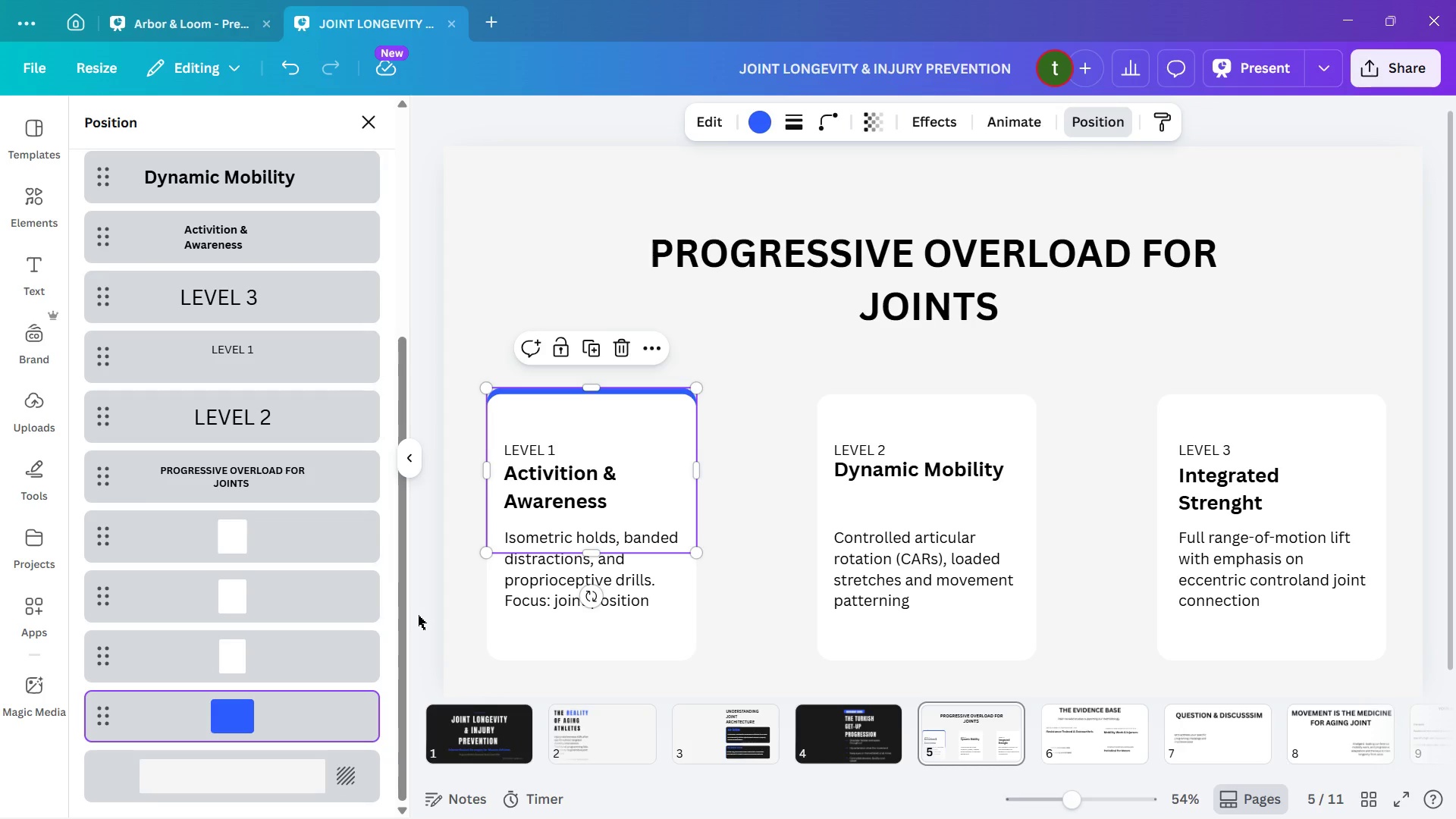 
key(ArrowDown)
 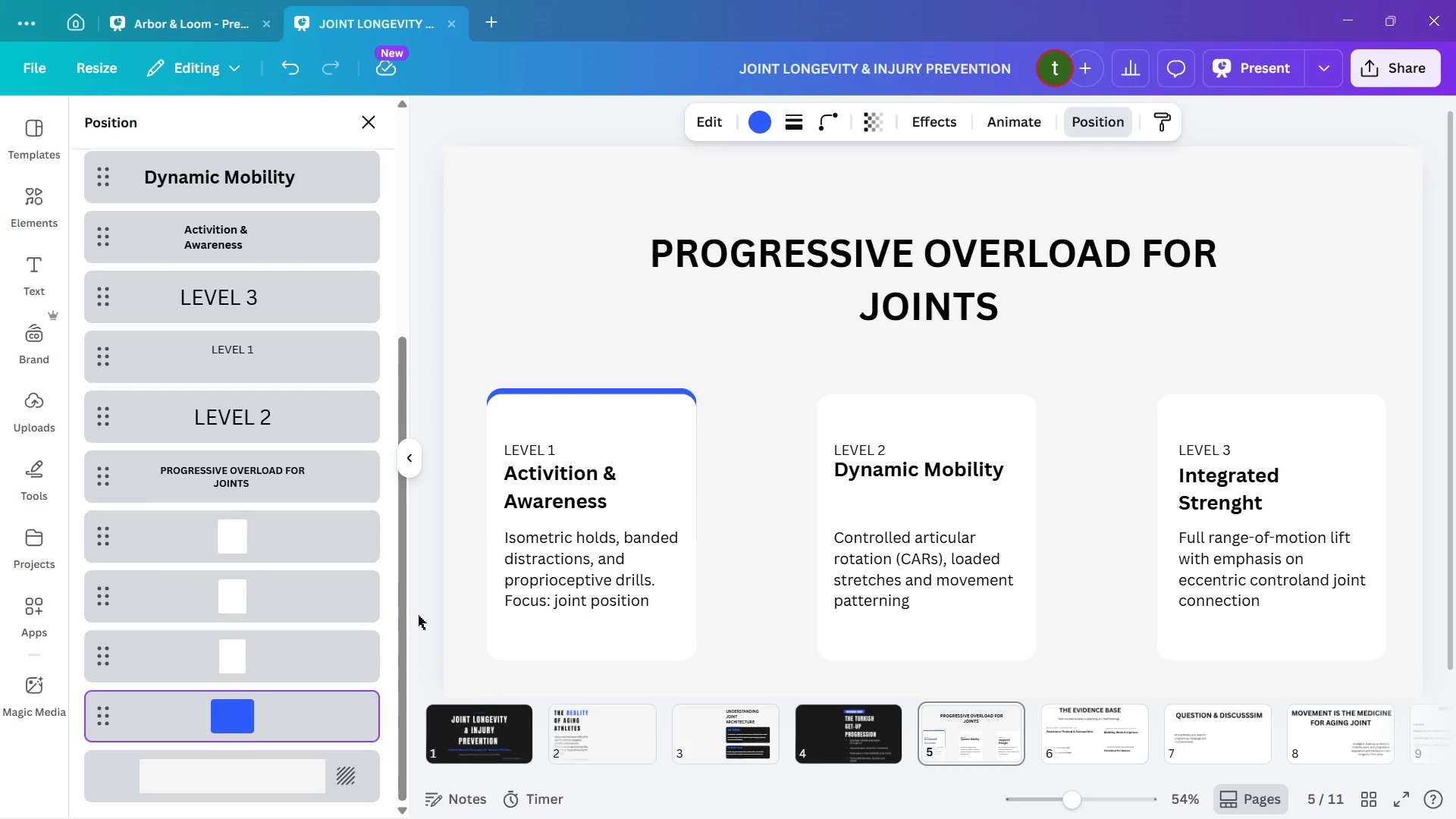 
key(ArrowDown)
 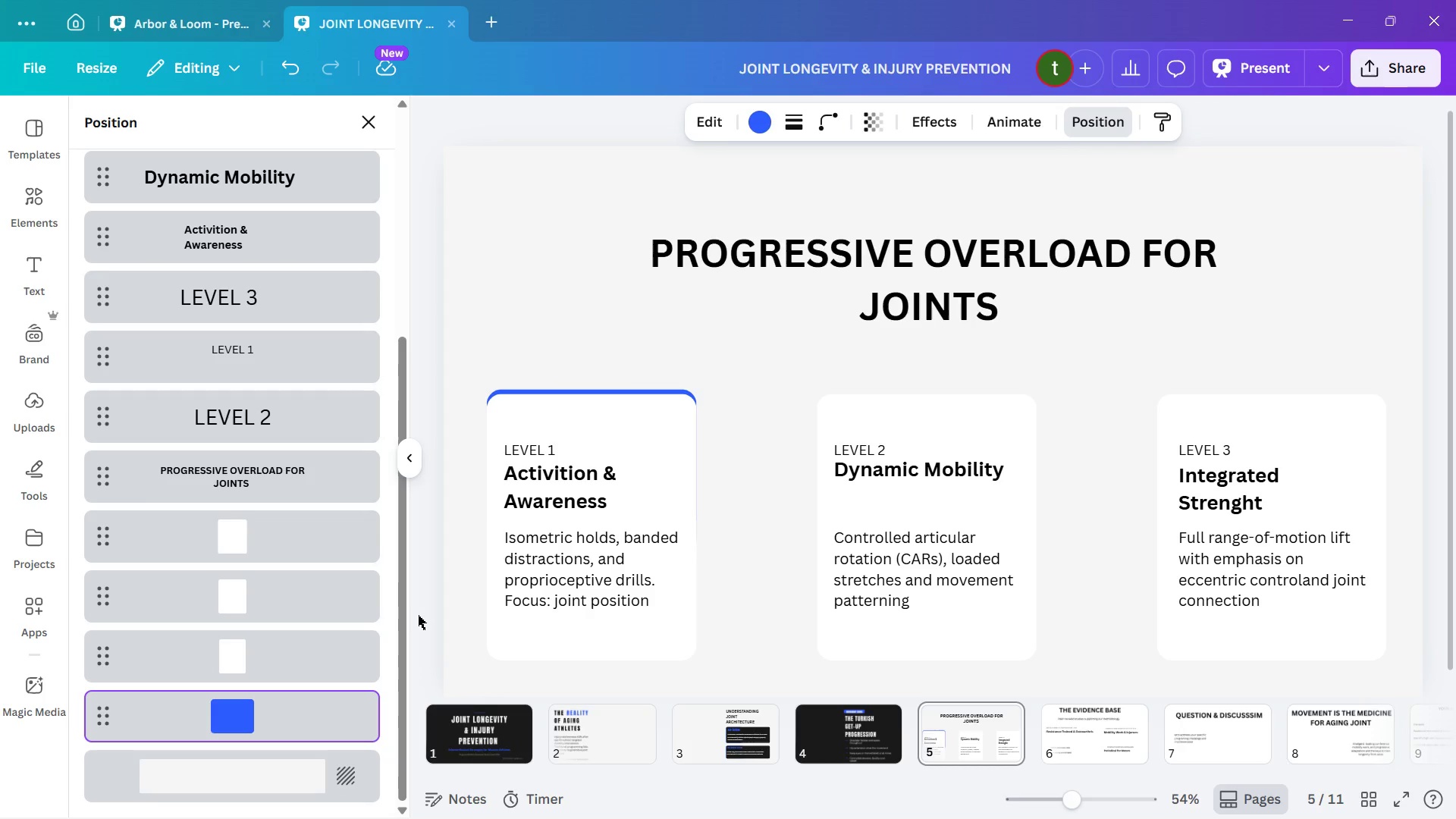 
key(ArrowDown)
 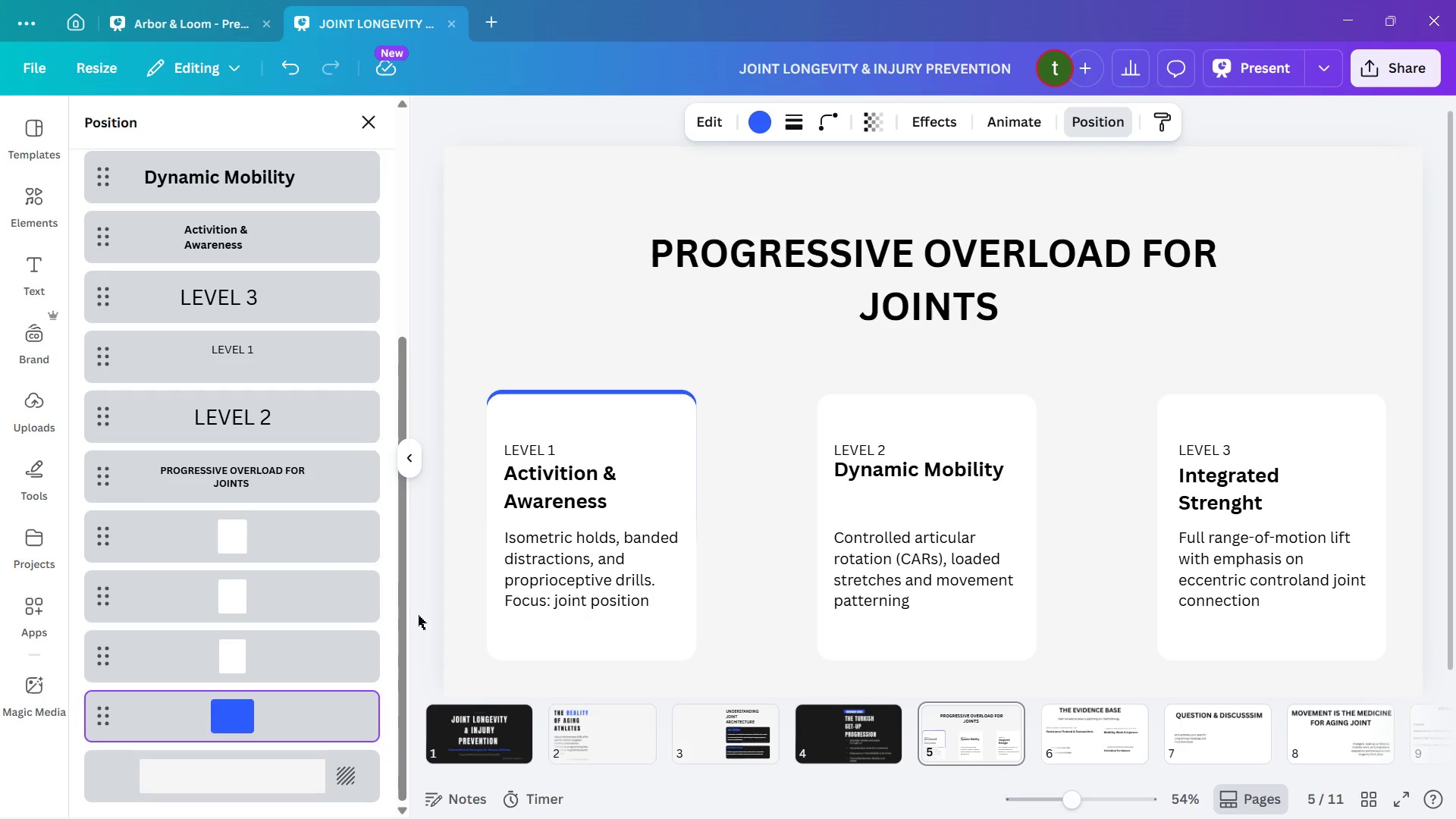 
key(ArrowDown)
 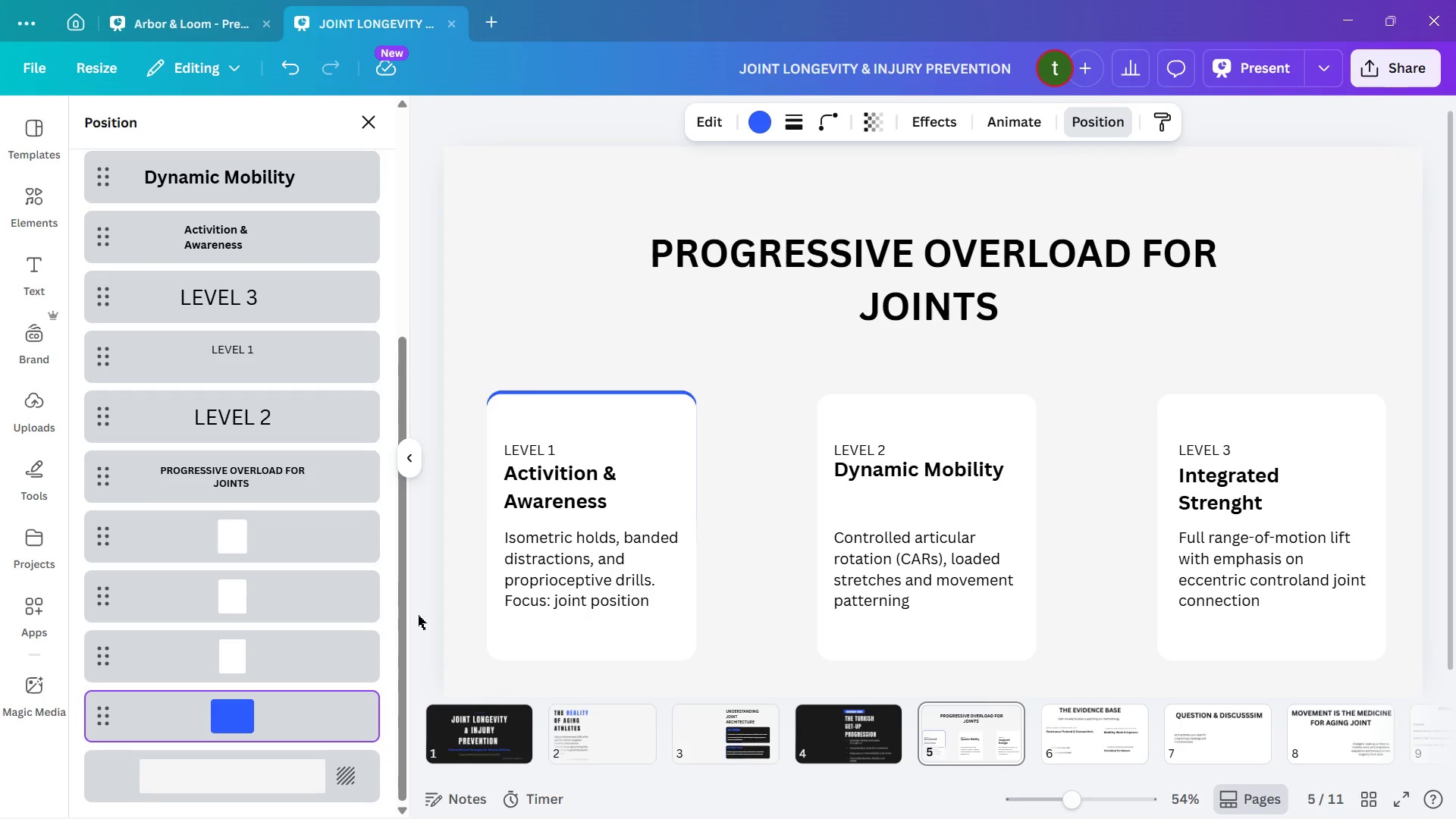 
key(ArrowDown)
 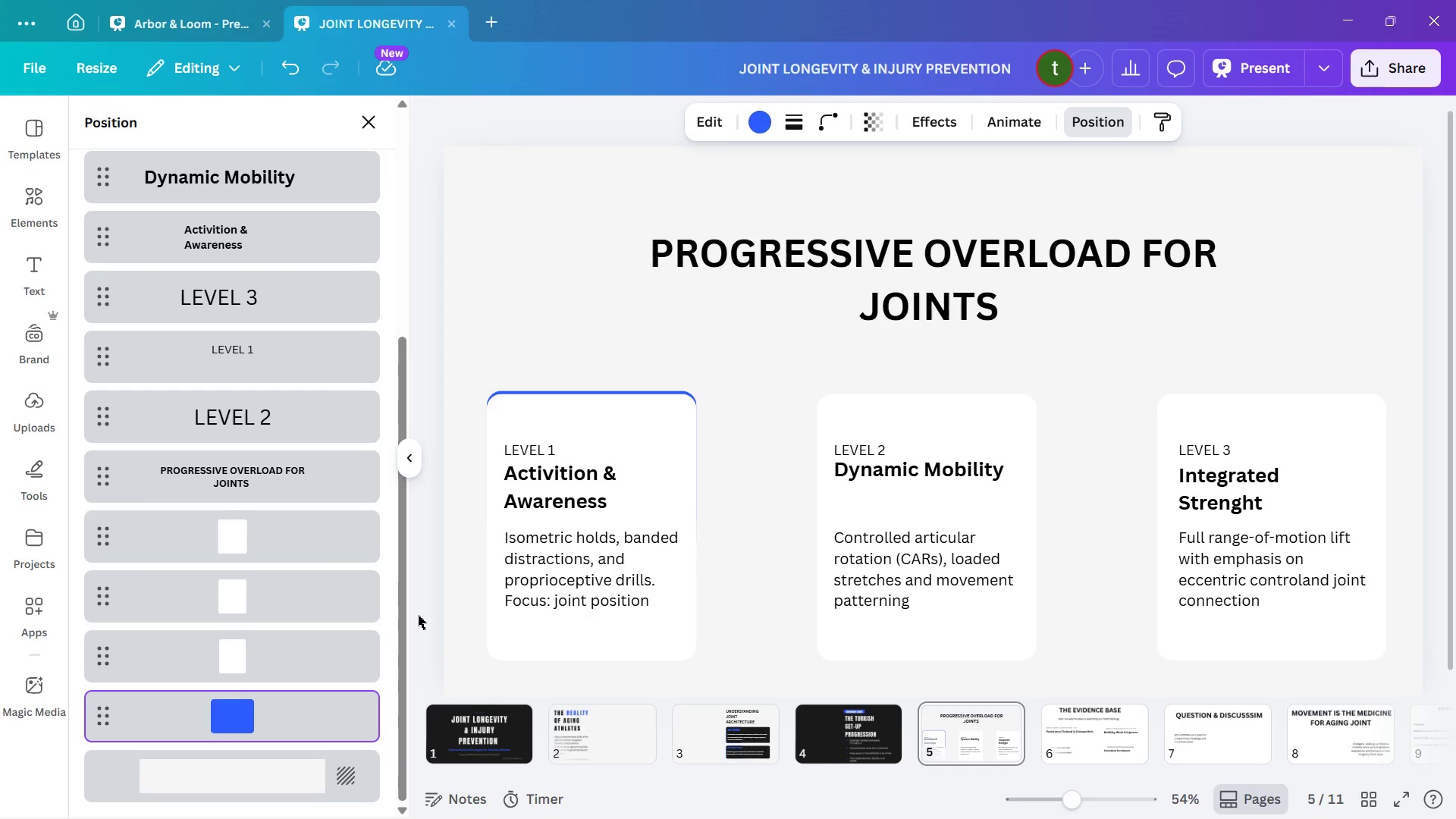 
key(ArrowDown)
 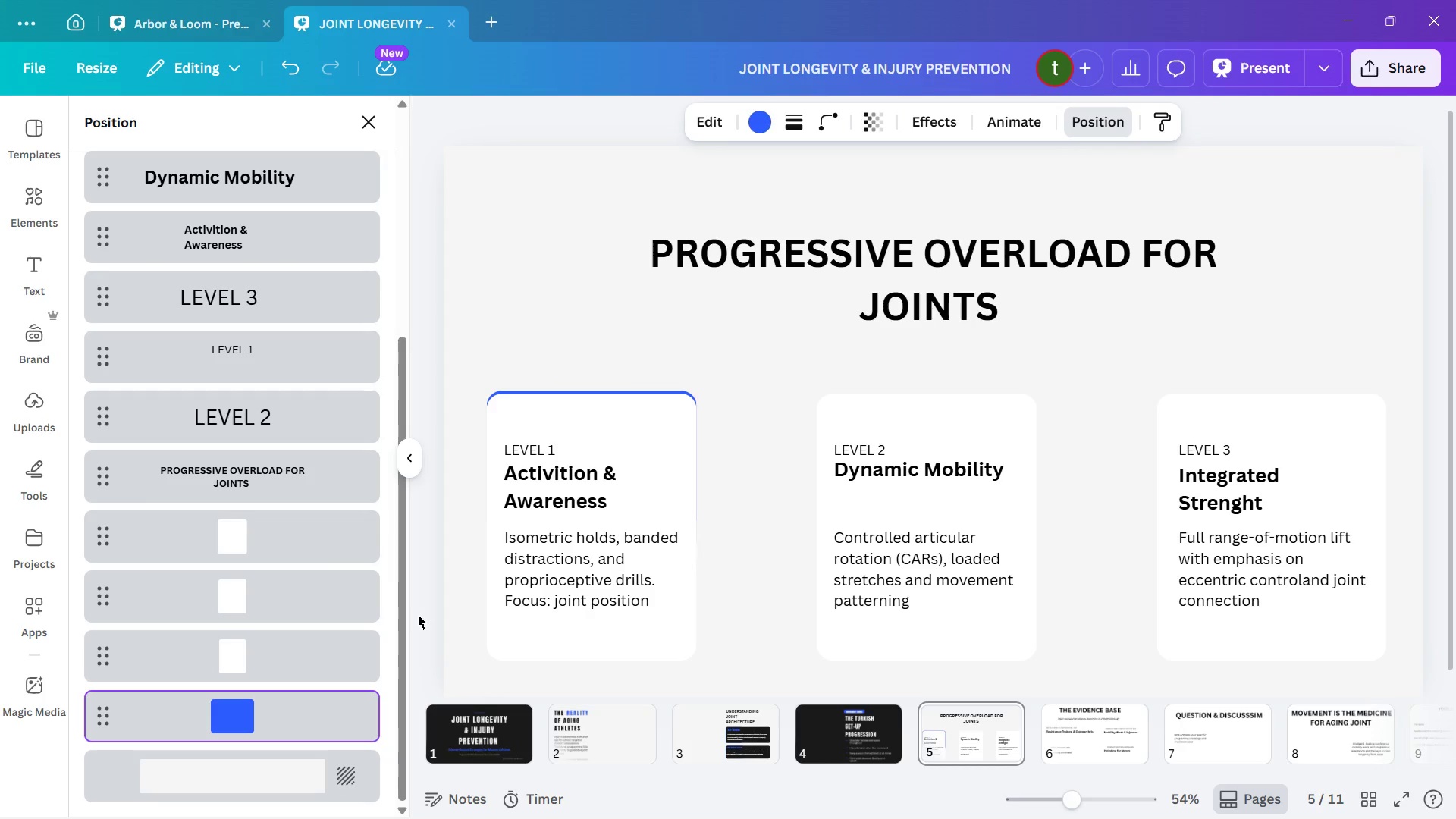 
key(ArrowDown)
 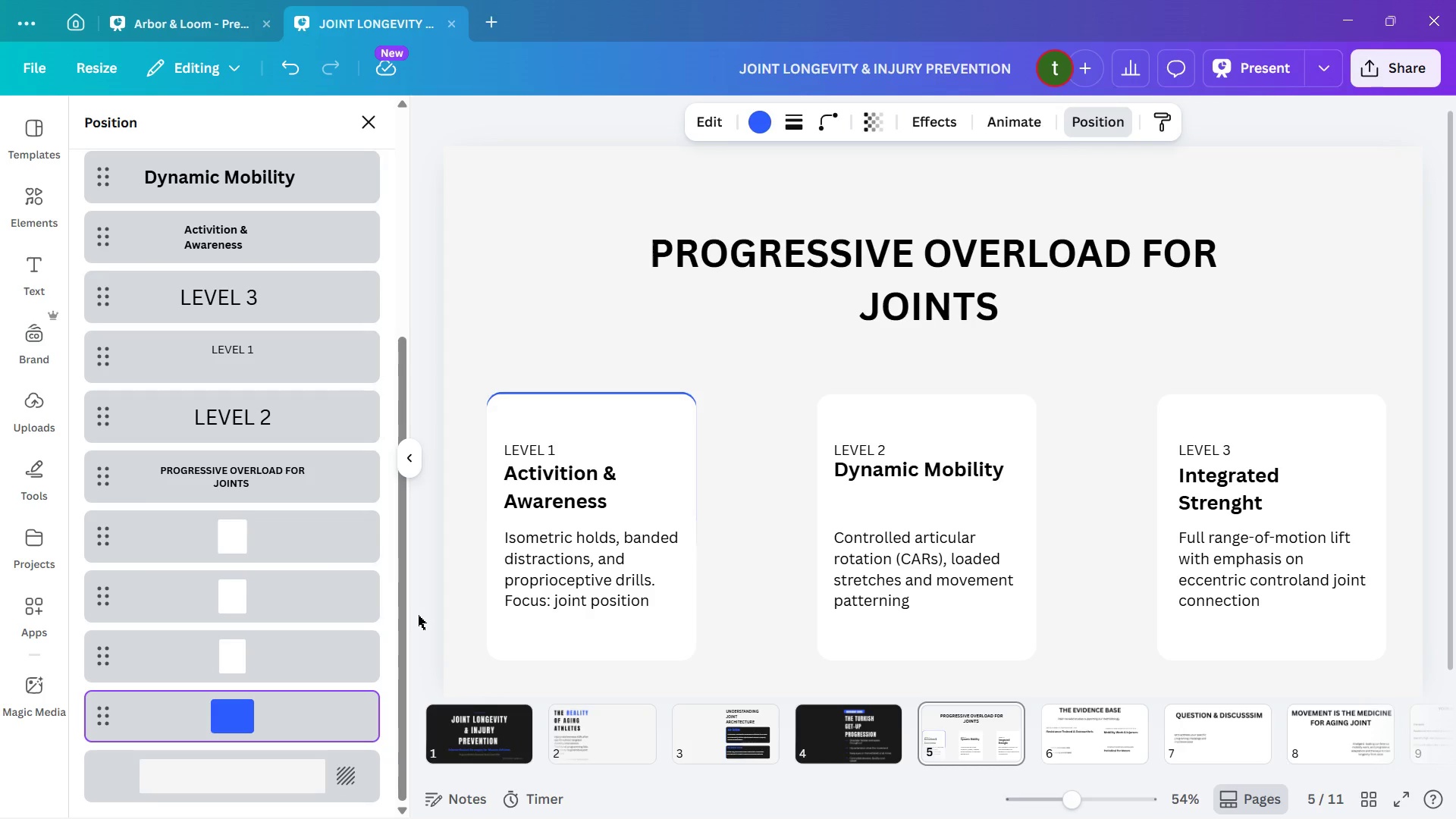 
key(ArrowDown)
 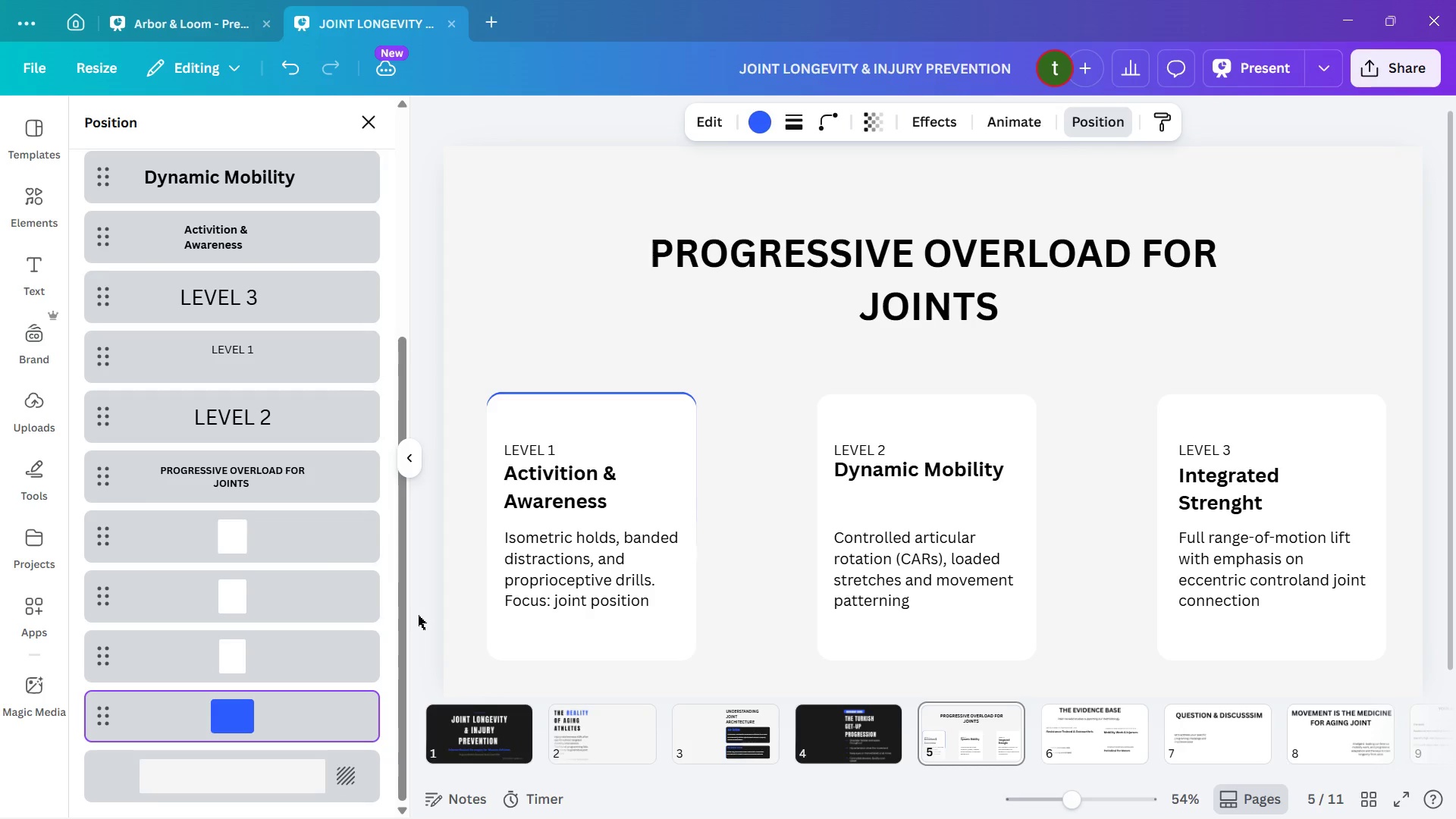 
key(ArrowDown)
 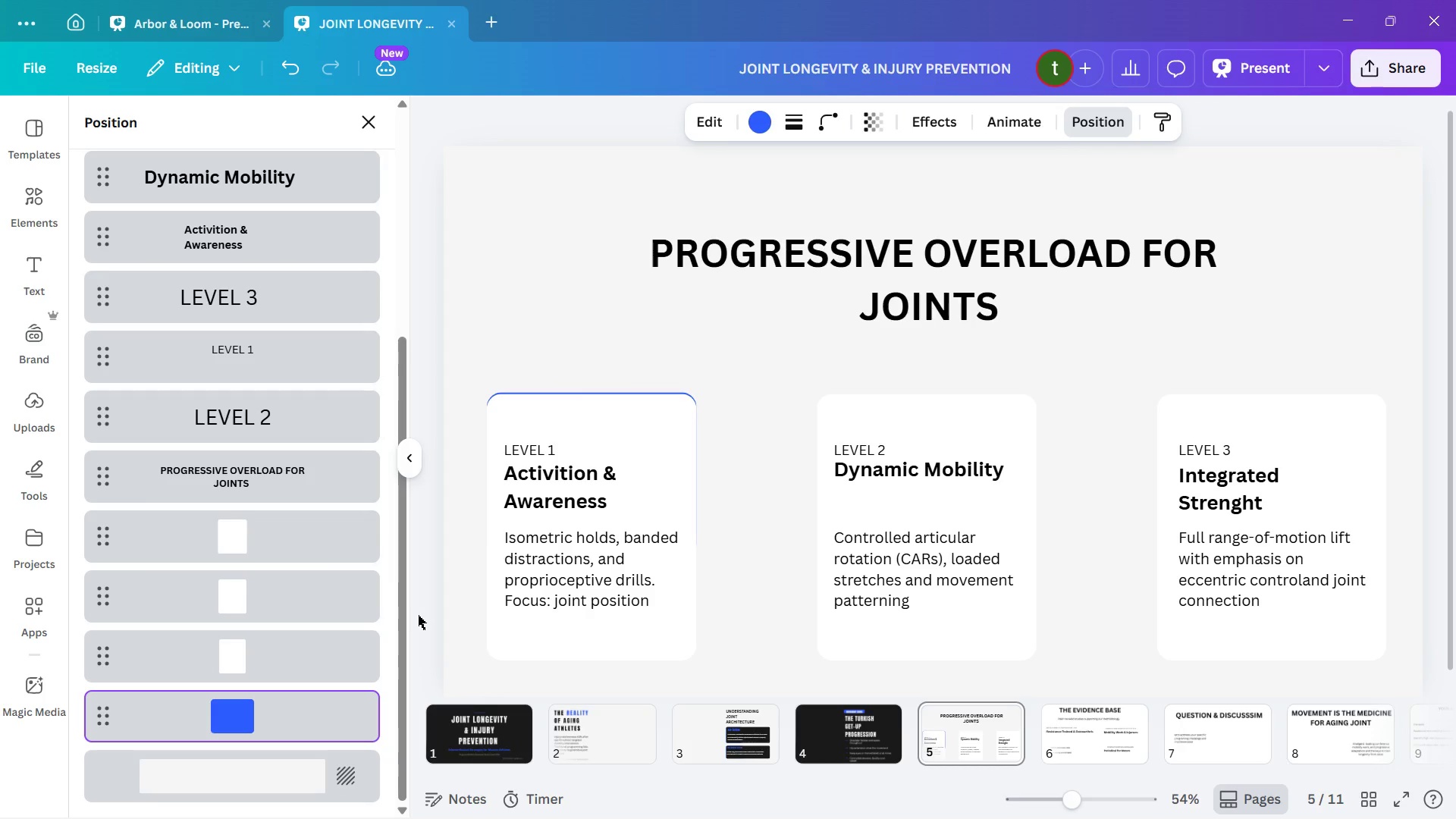 
key(ArrowDown)
 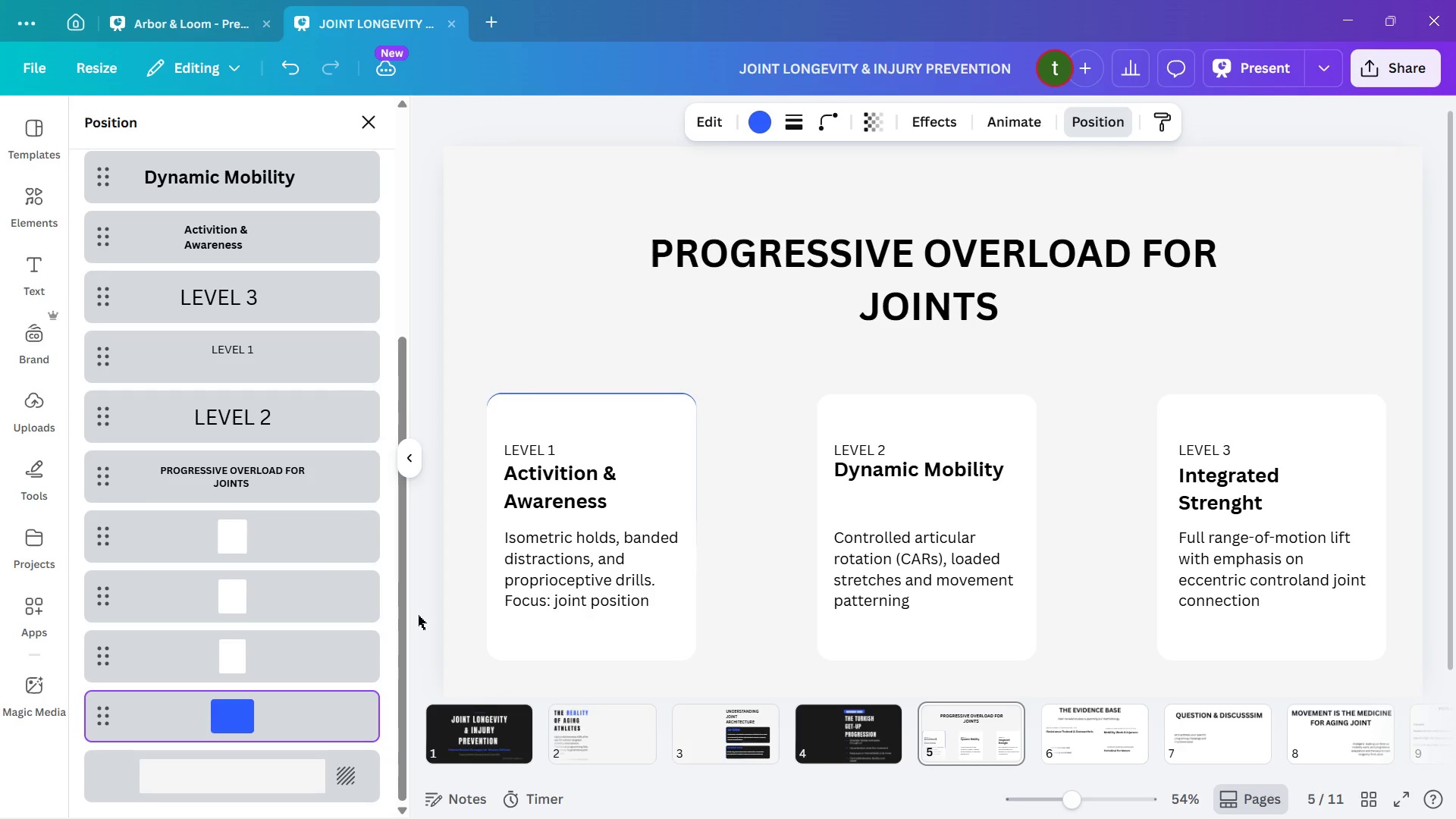 
key(ArrowDown)
 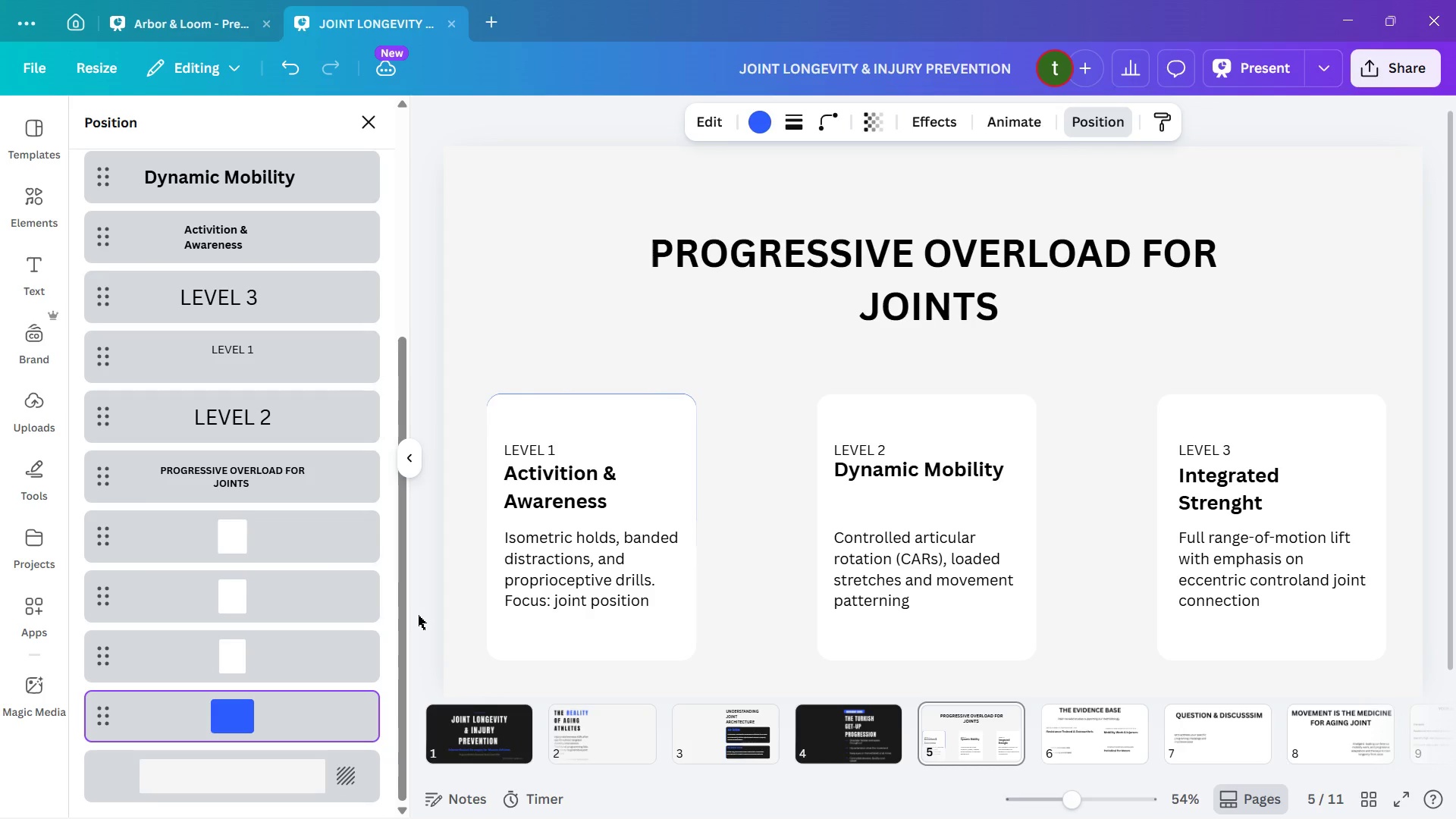 
key(ArrowDown)
 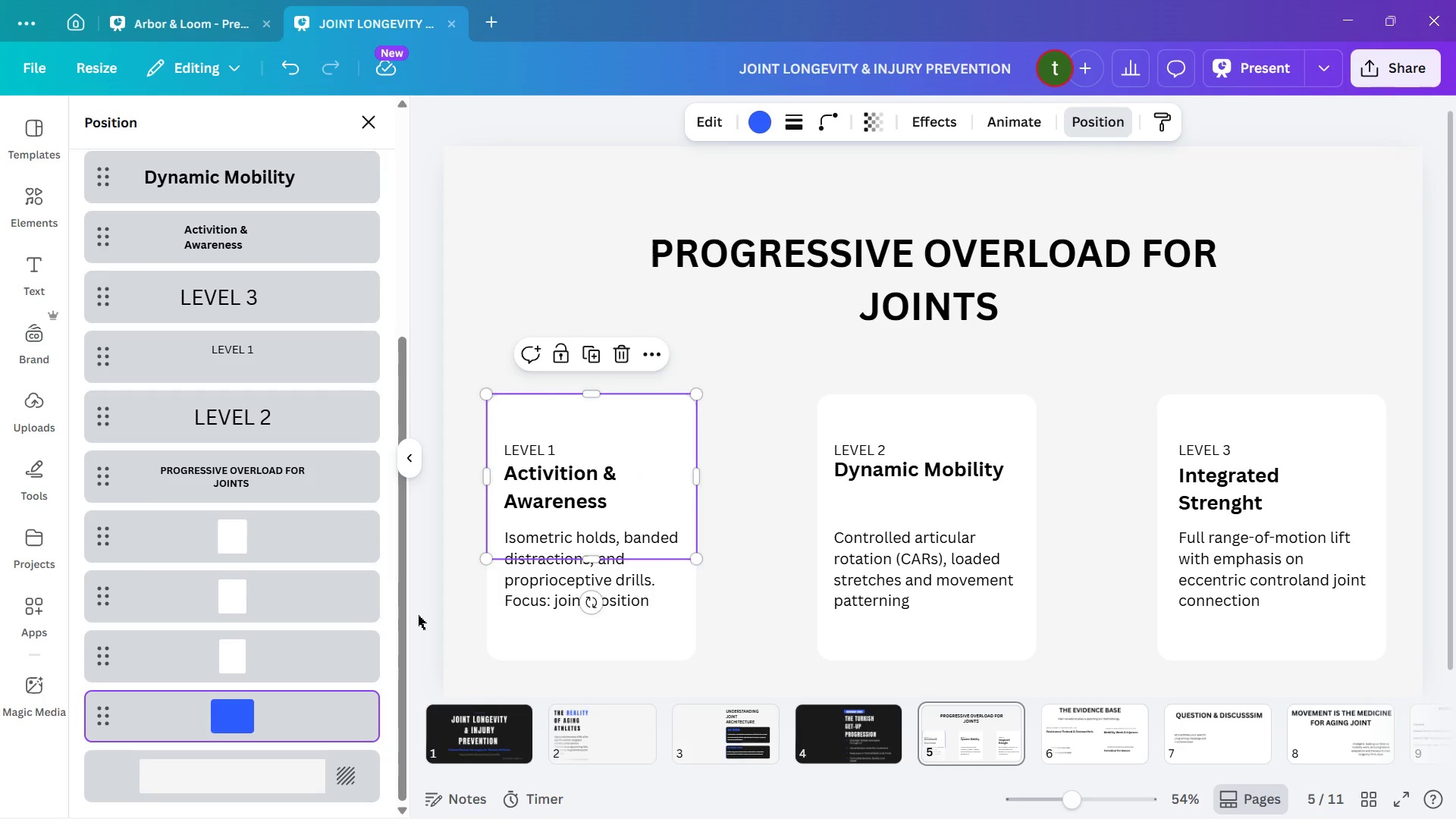 
key(ArrowUp)
 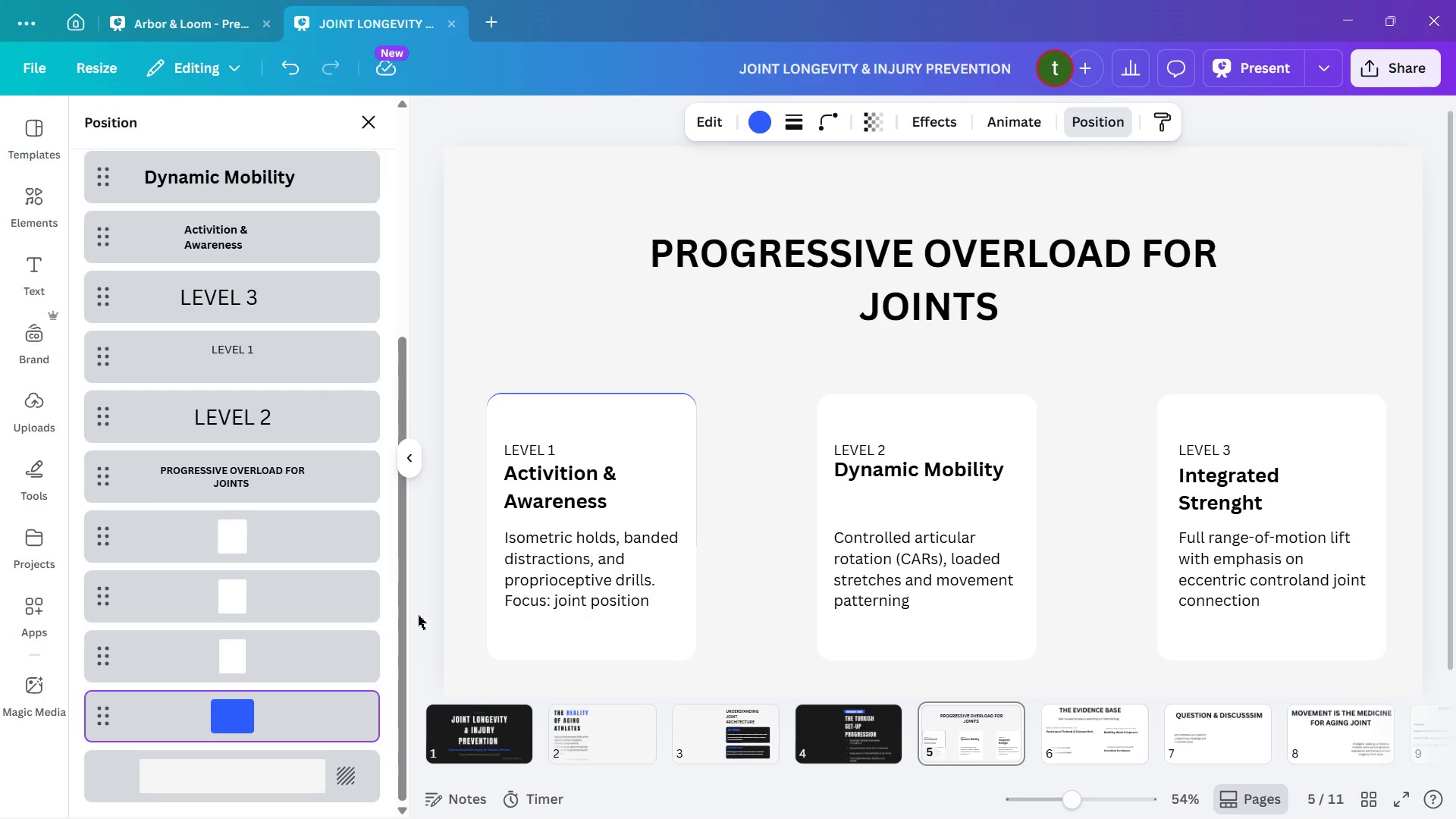 
key(ArrowUp)
 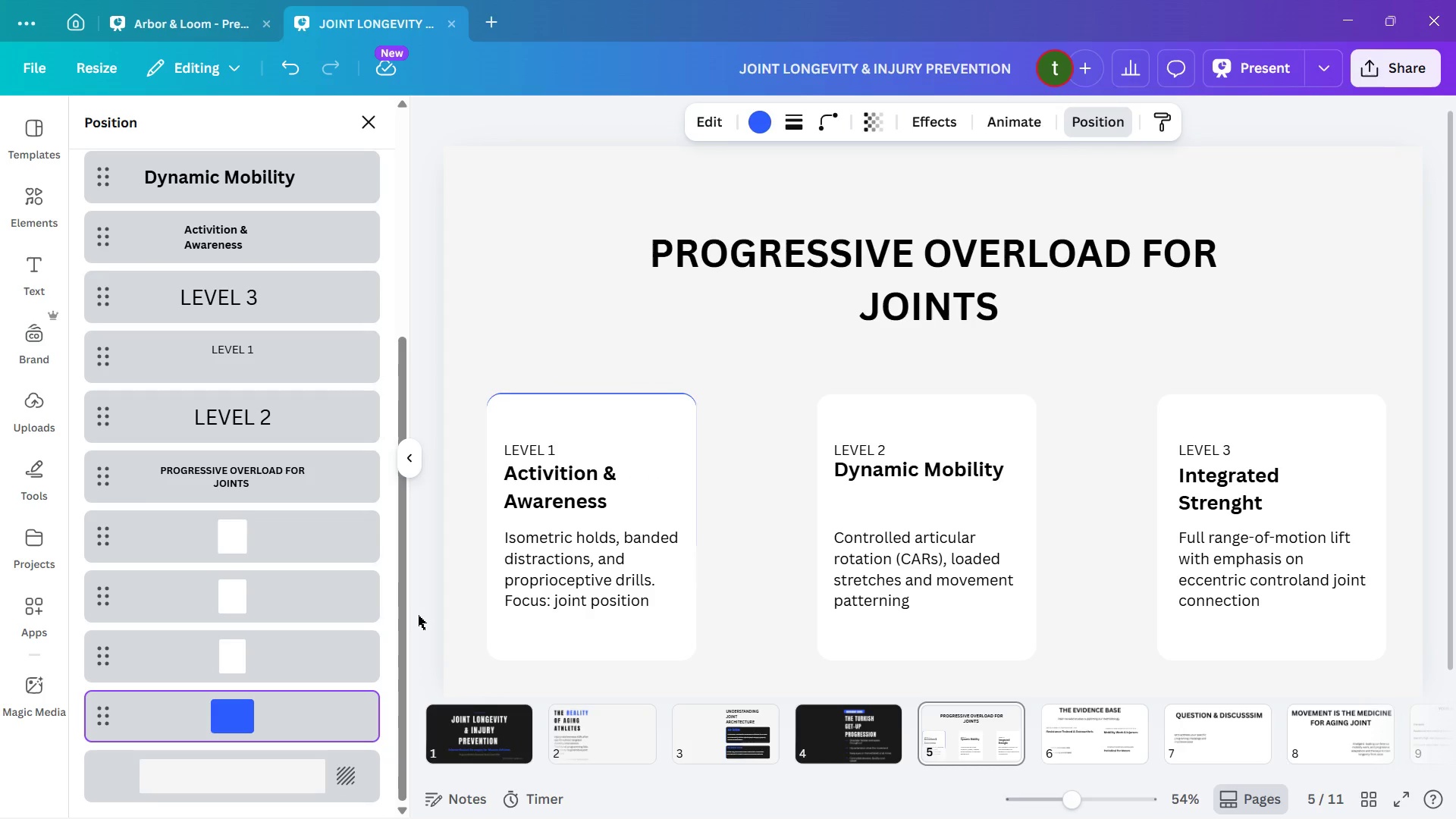 
key(ArrowUp)
 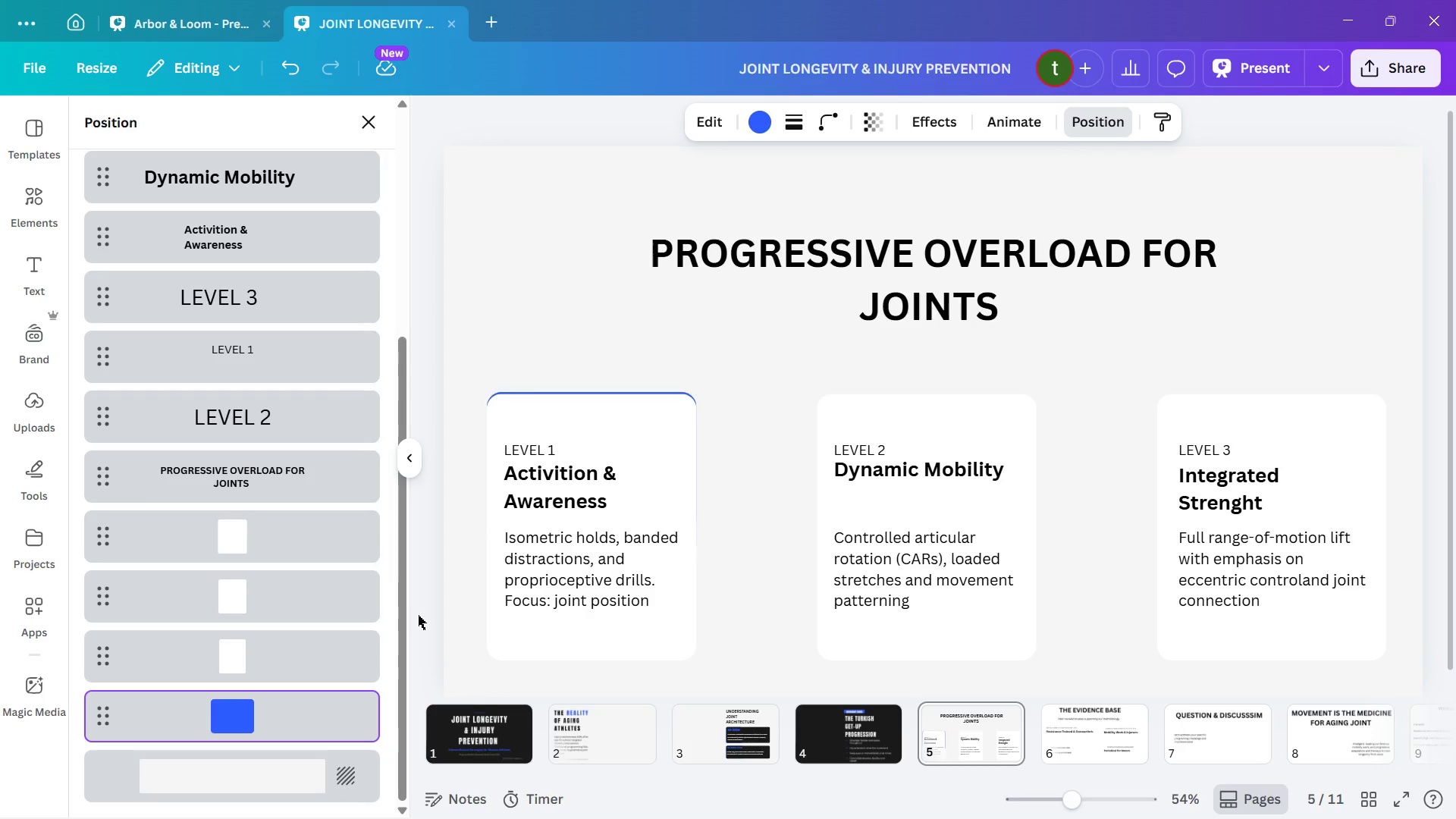 
key(ArrowUp)
 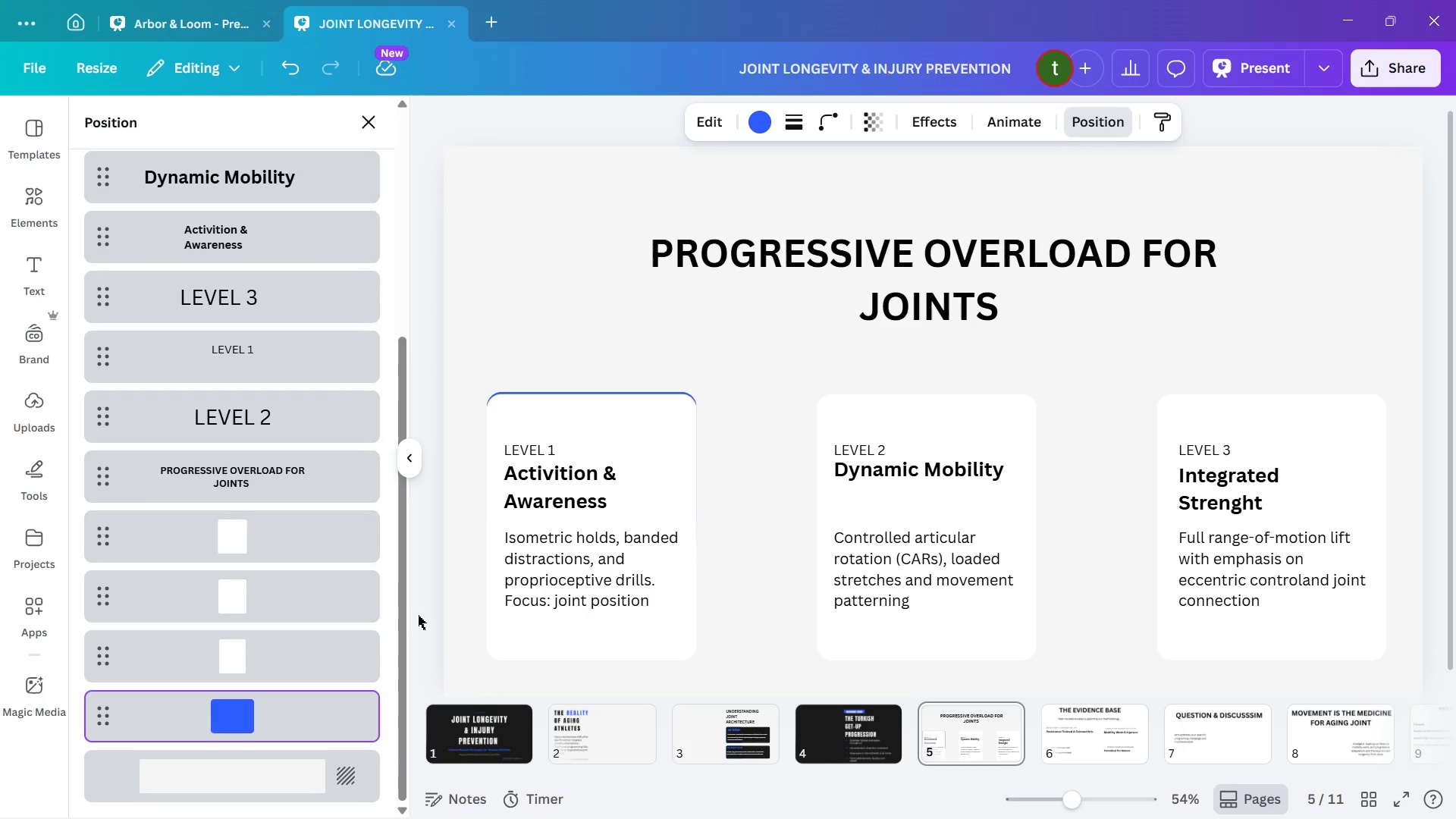 
key(ArrowUp)
 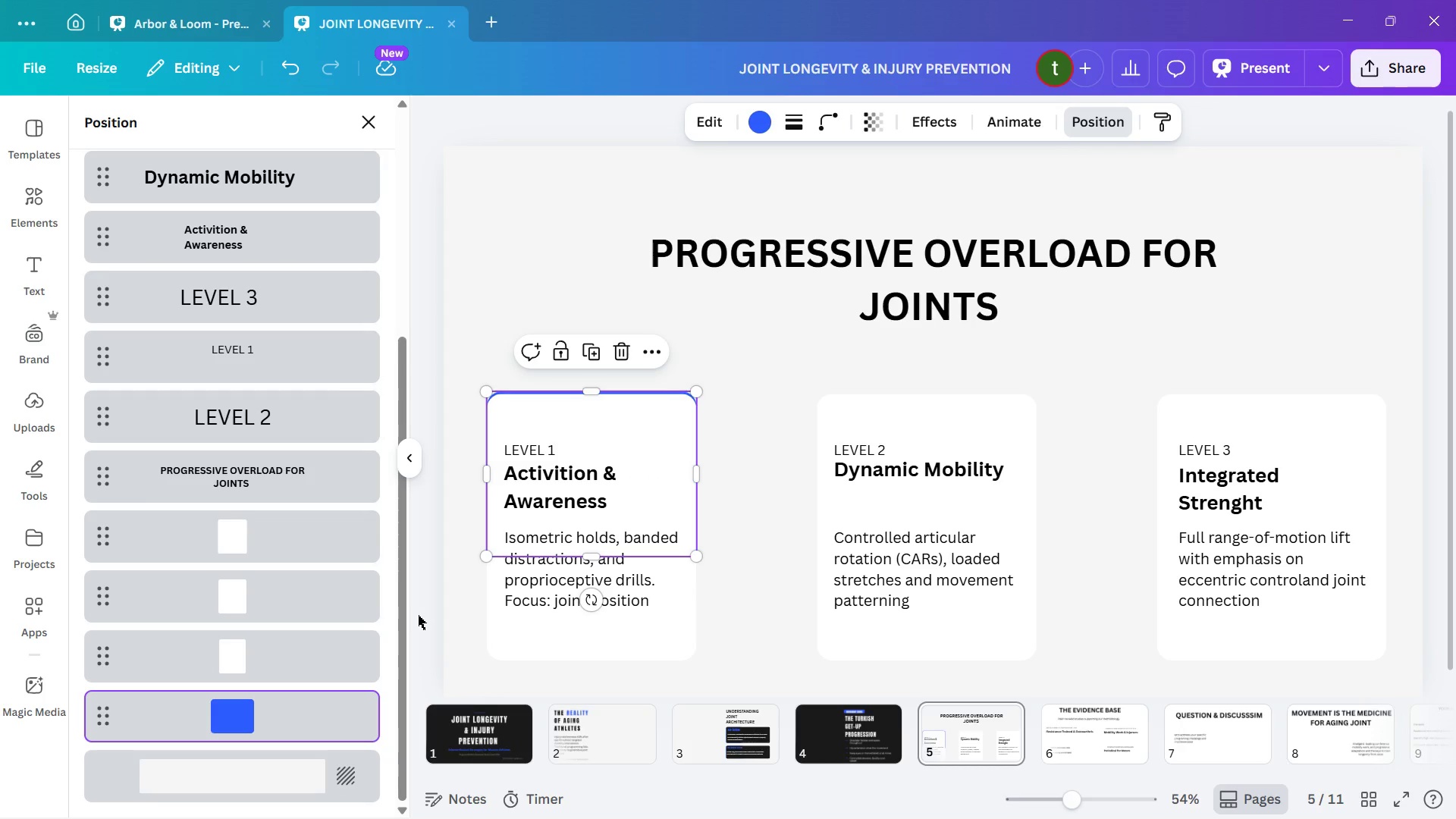 
key(ArrowUp)
 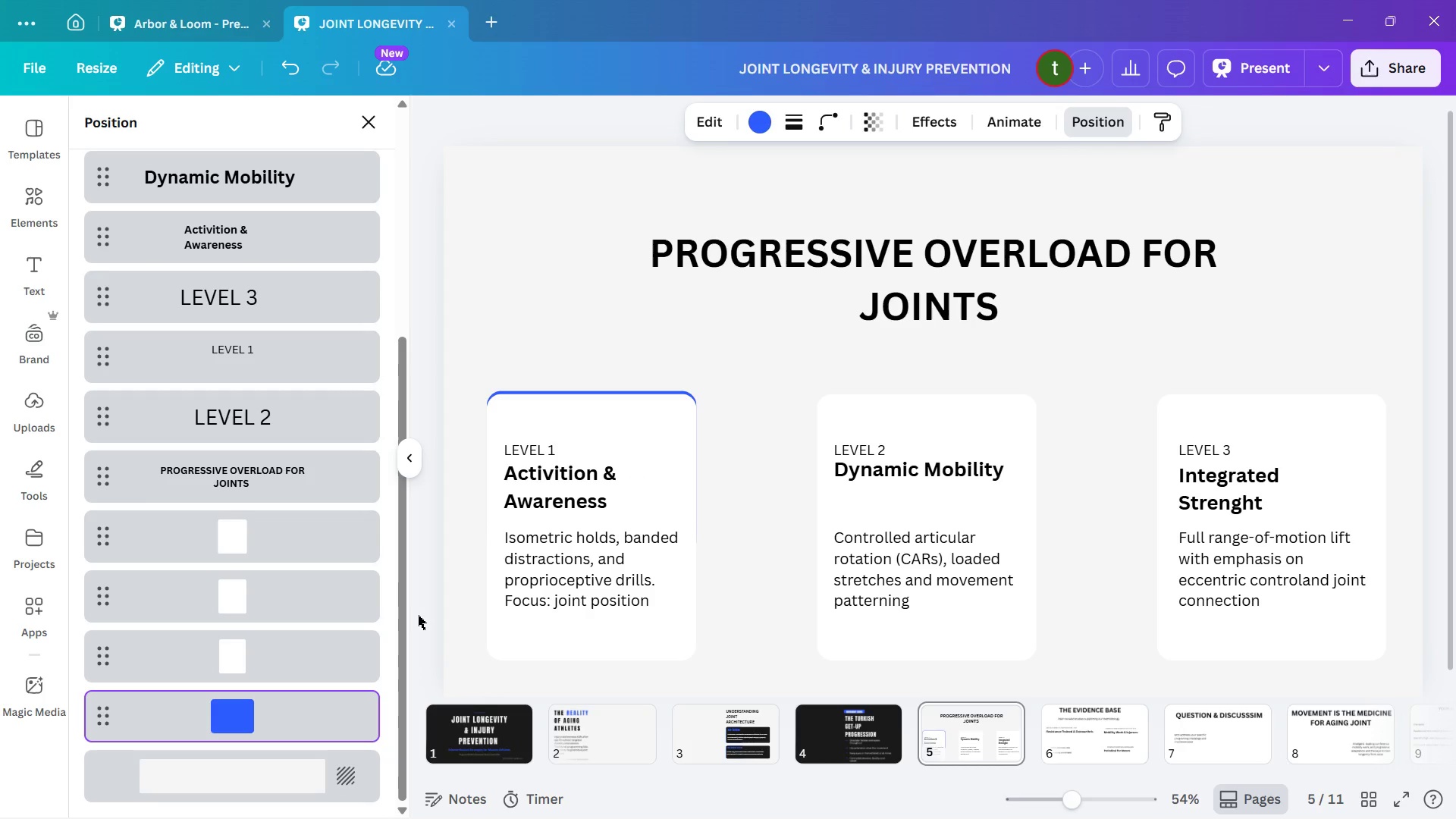 
key(ArrowUp)
 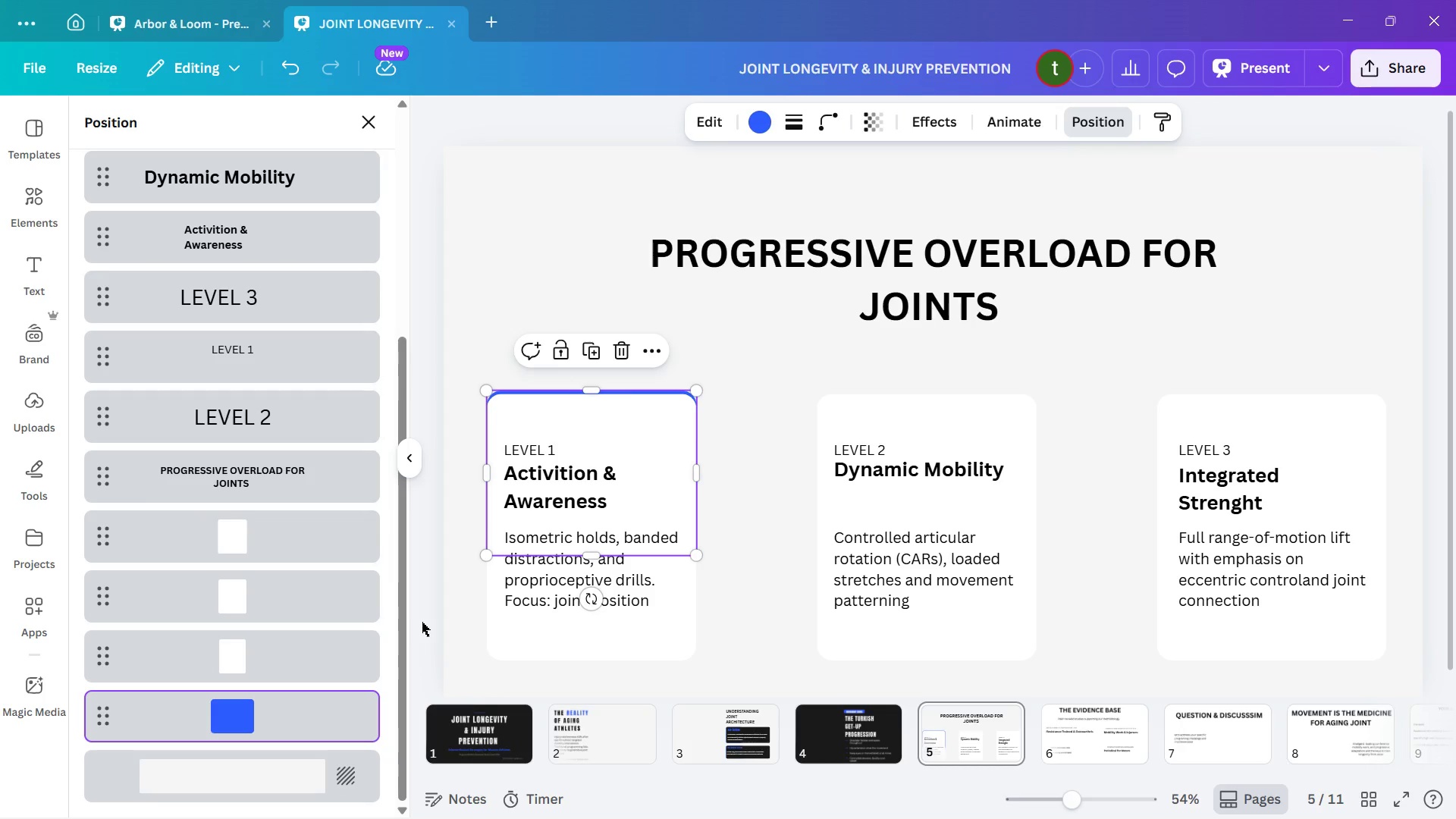 
wait(13.2)
 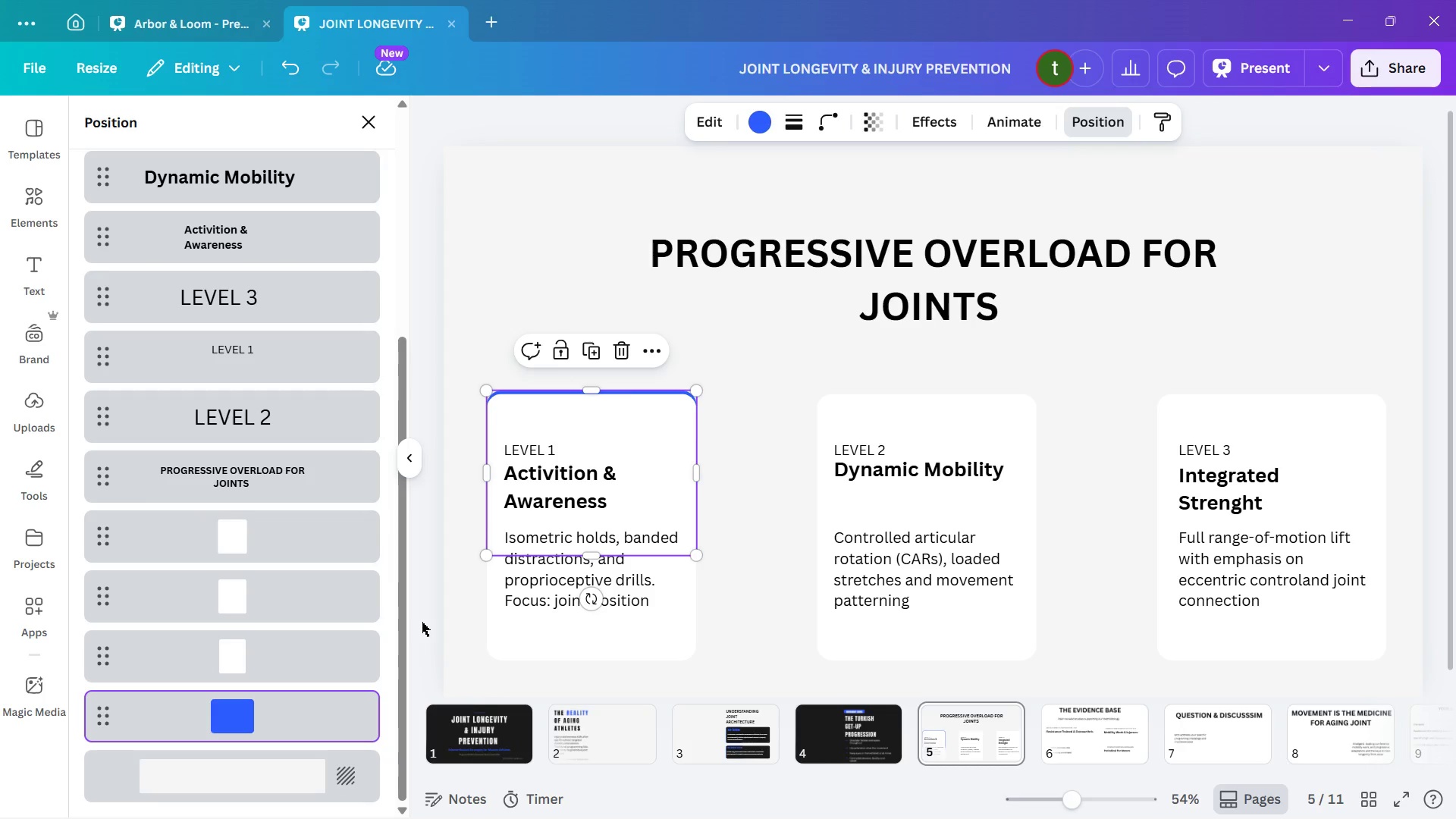 
left_click([799, 565])
 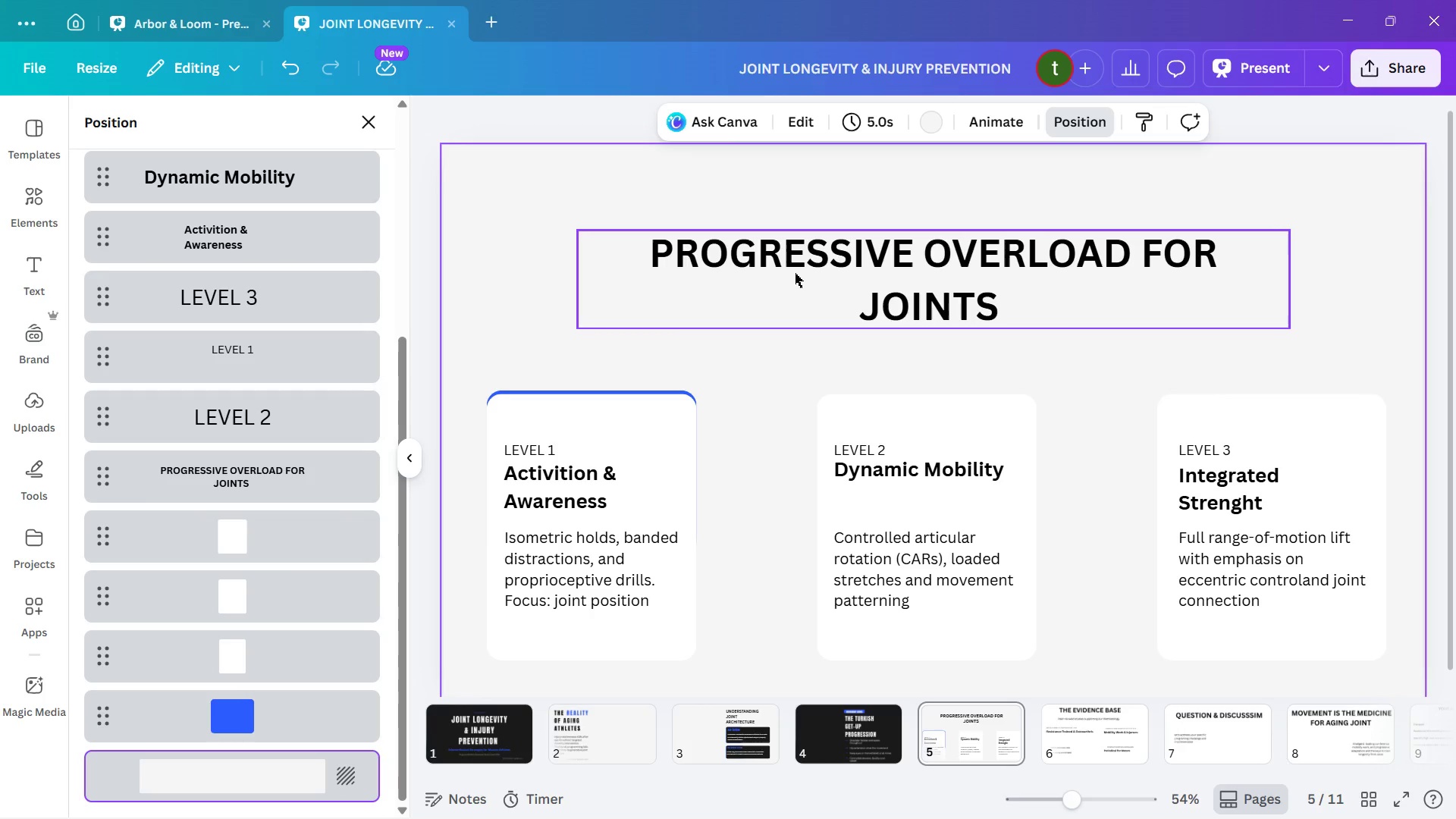 
left_click([760, 465])
 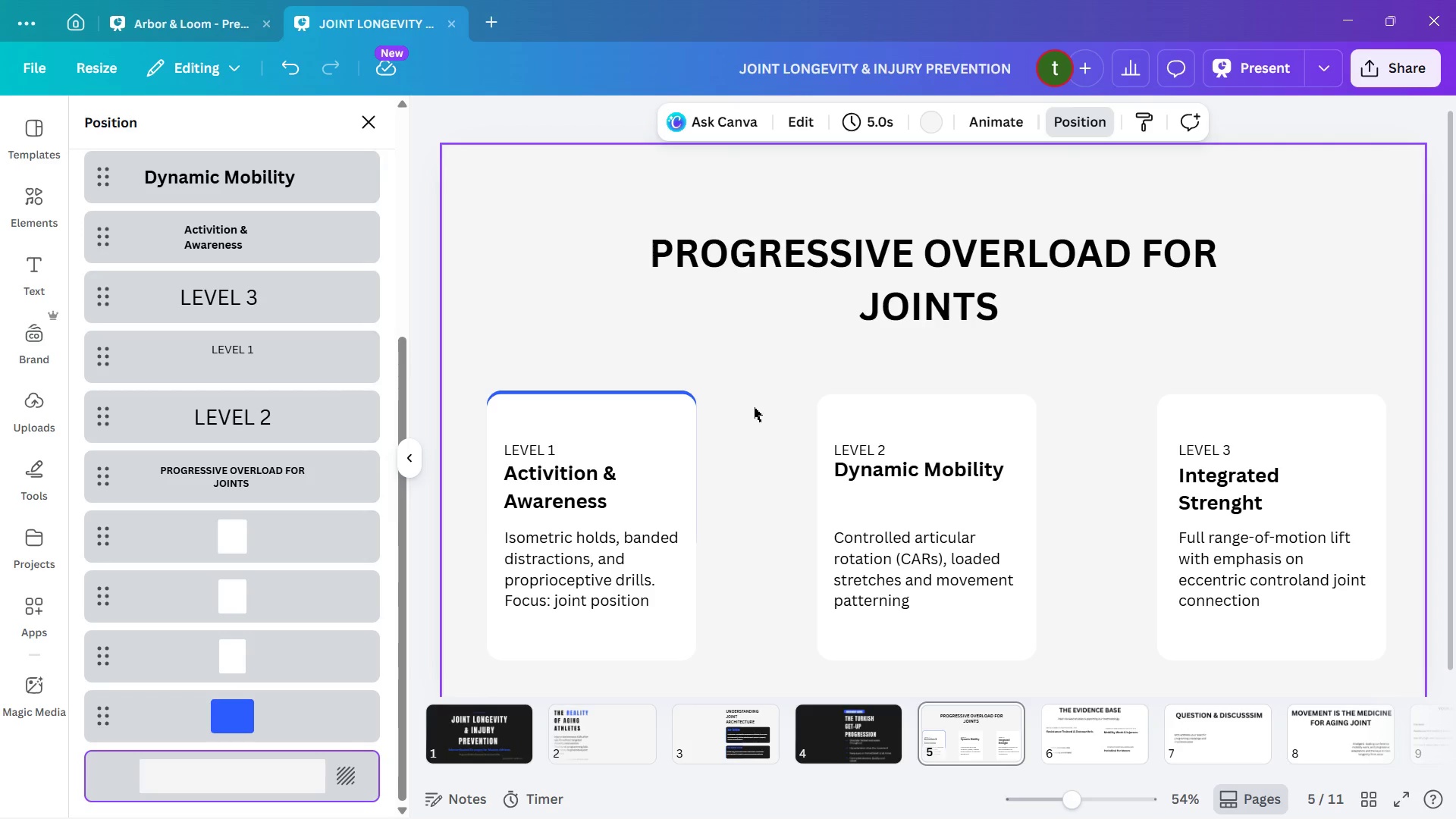 
wait(13.22)
 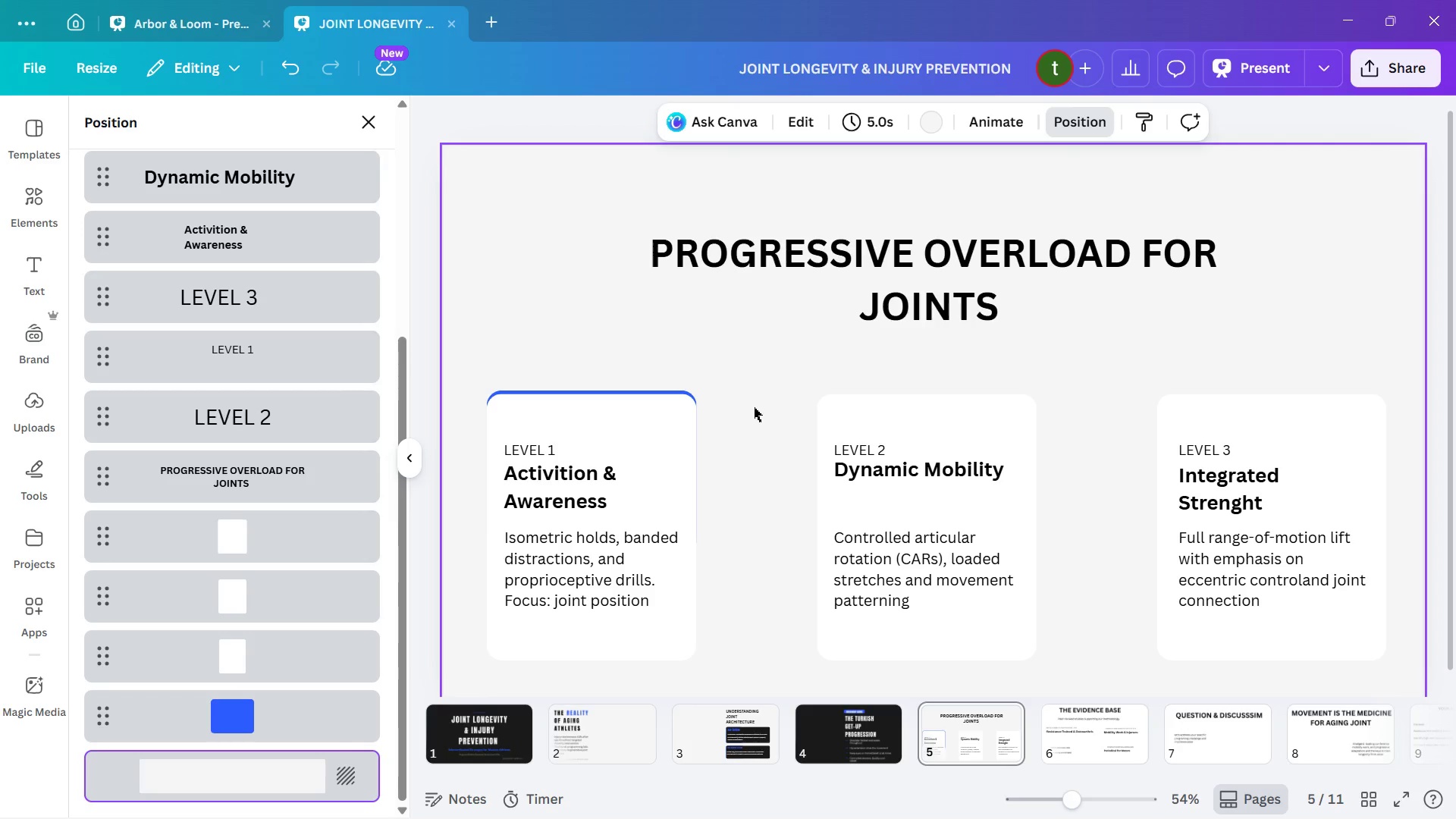 
left_click_drag(start_coordinate=[463, 368], to_coordinate=[709, 664])
 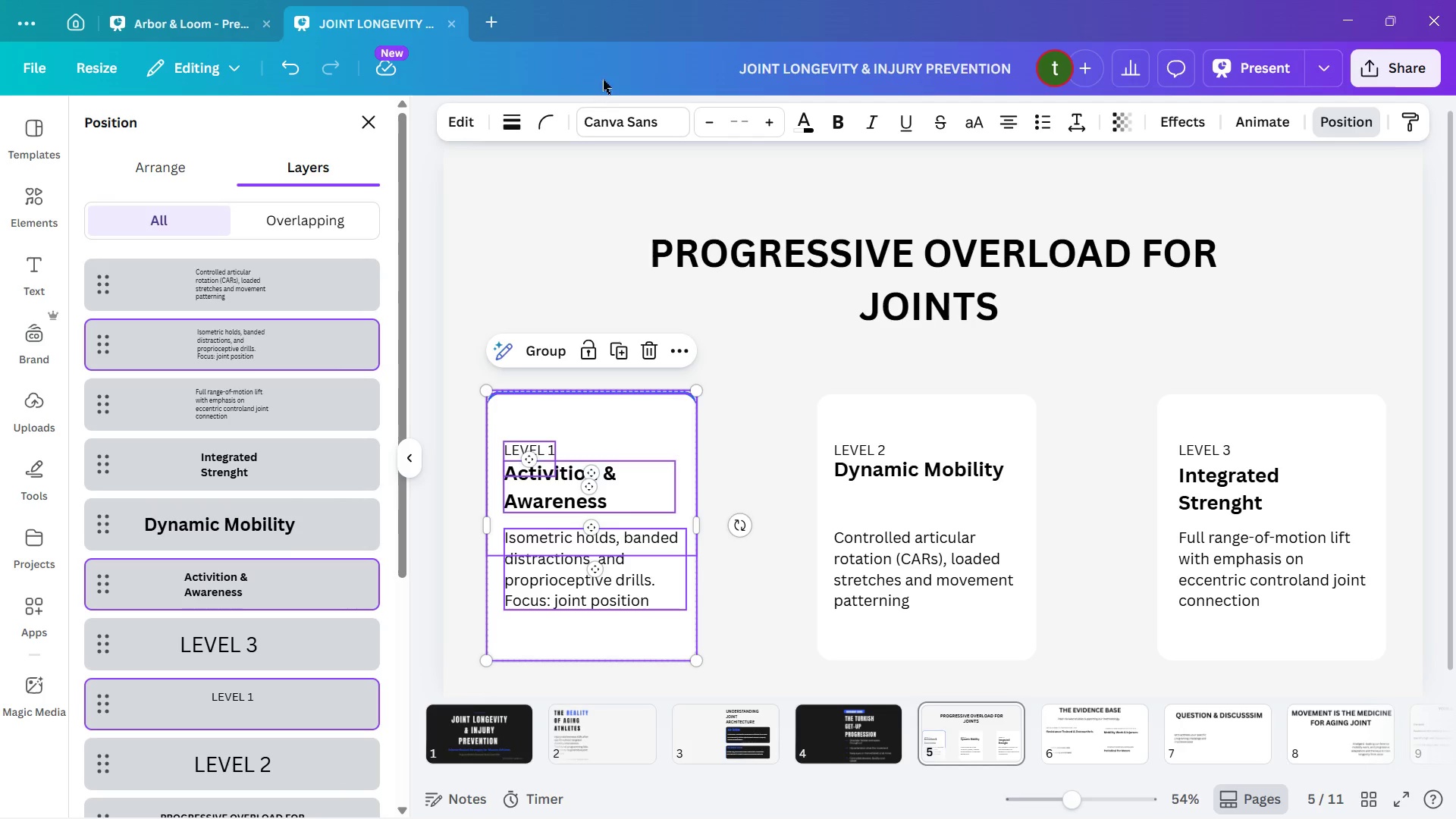 
double_click([704, 116])
 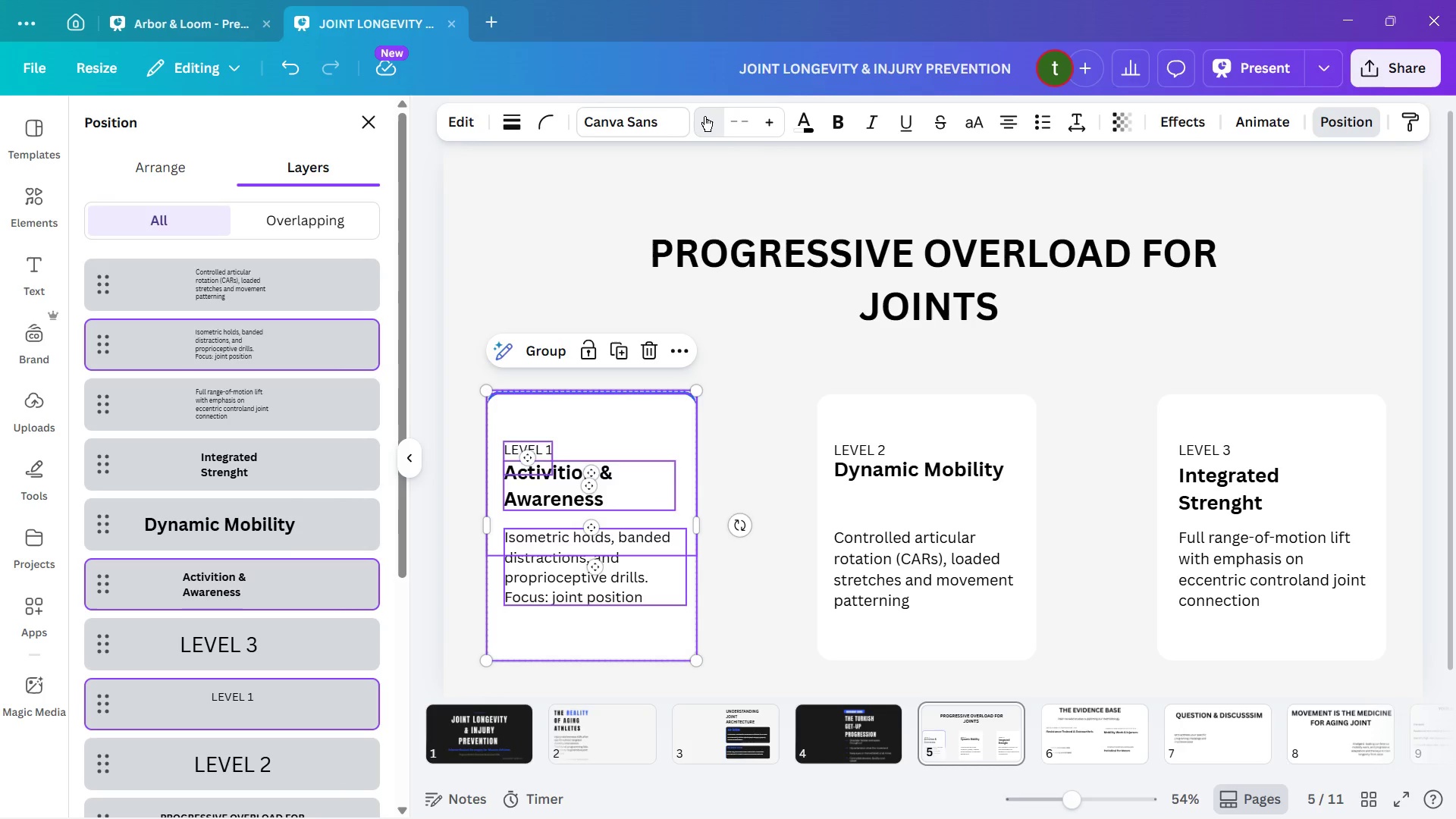 
triple_click([704, 116])
 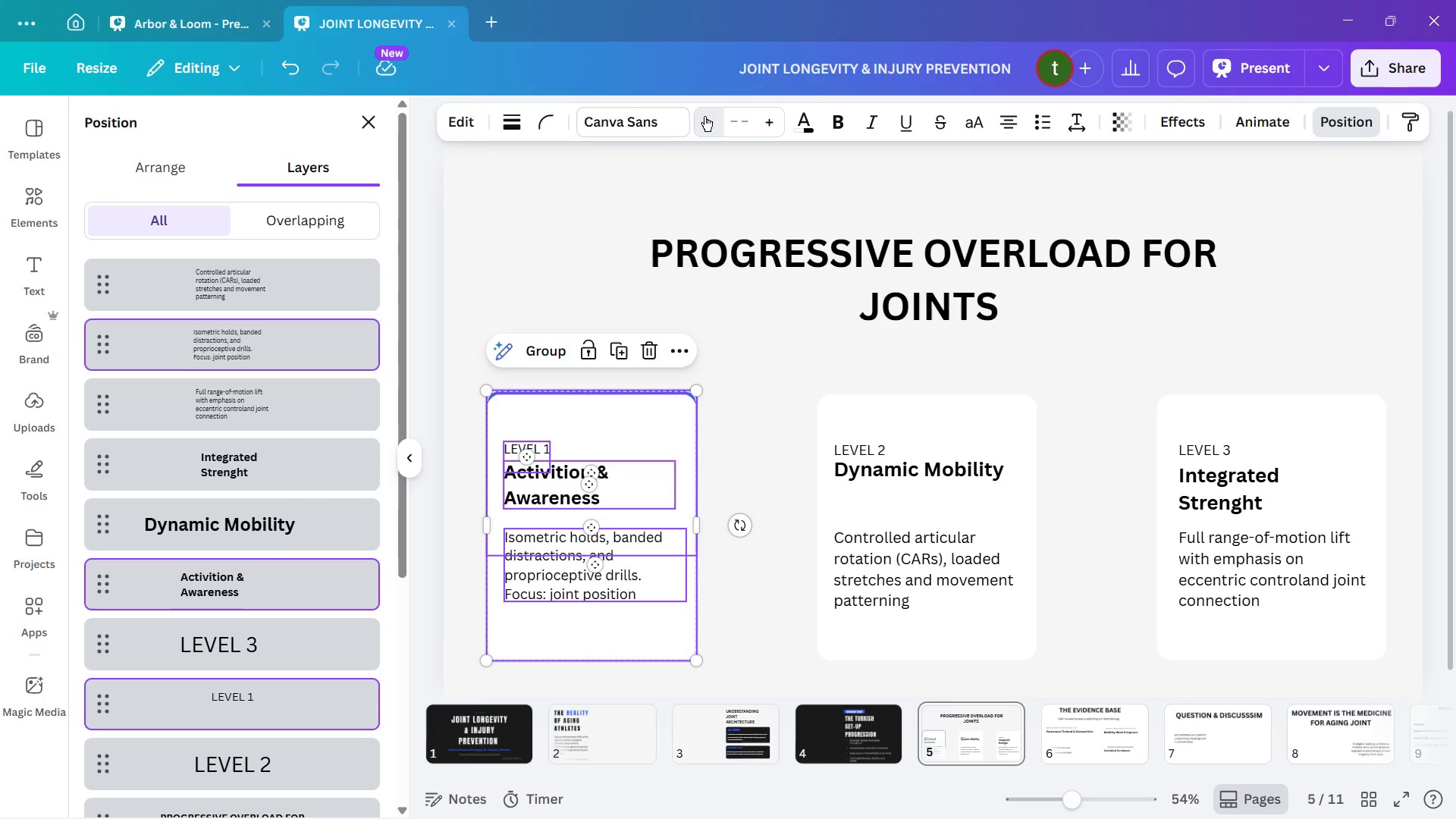 
triple_click([704, 116])
 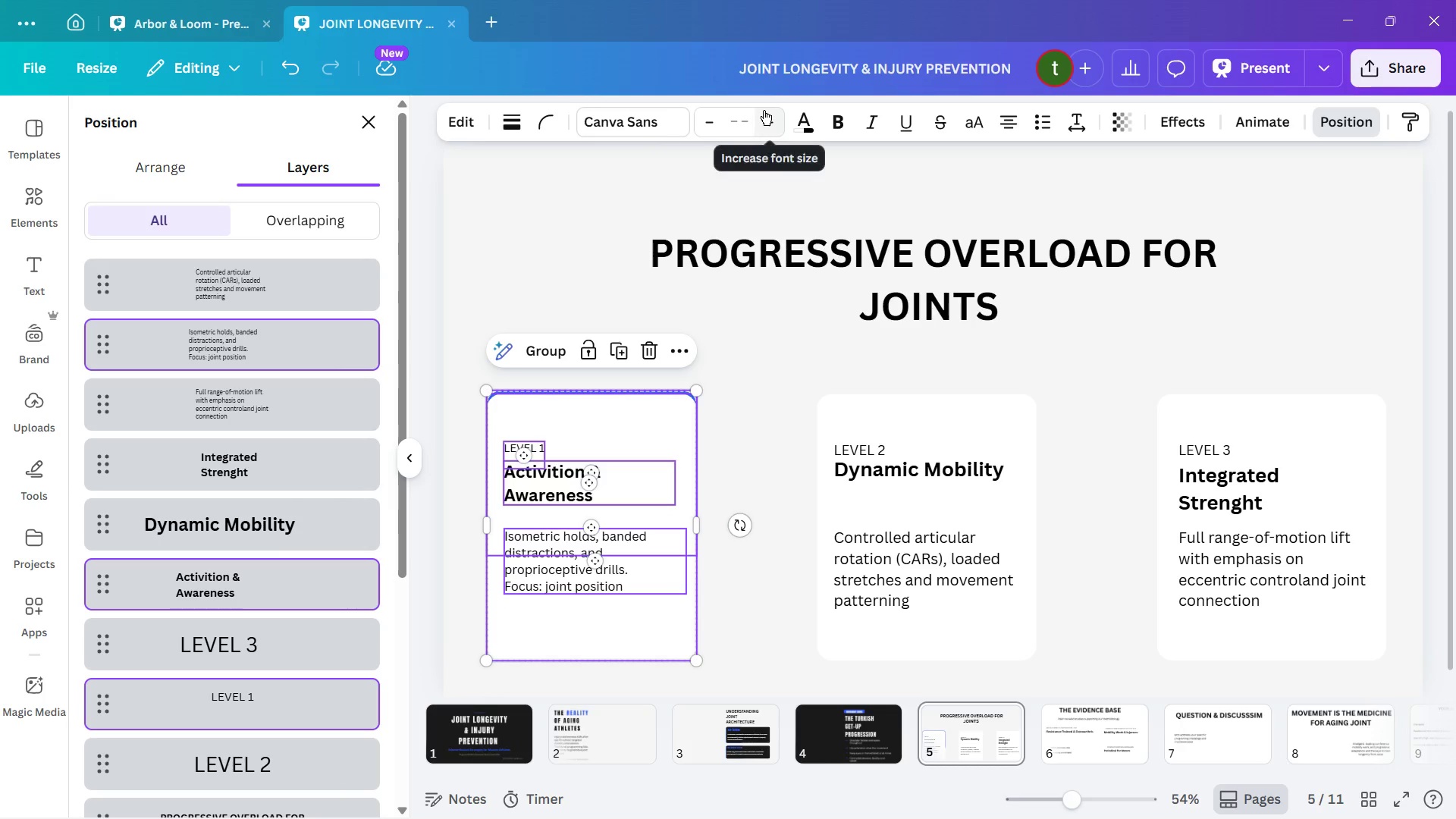 
double_click([767, 117])
 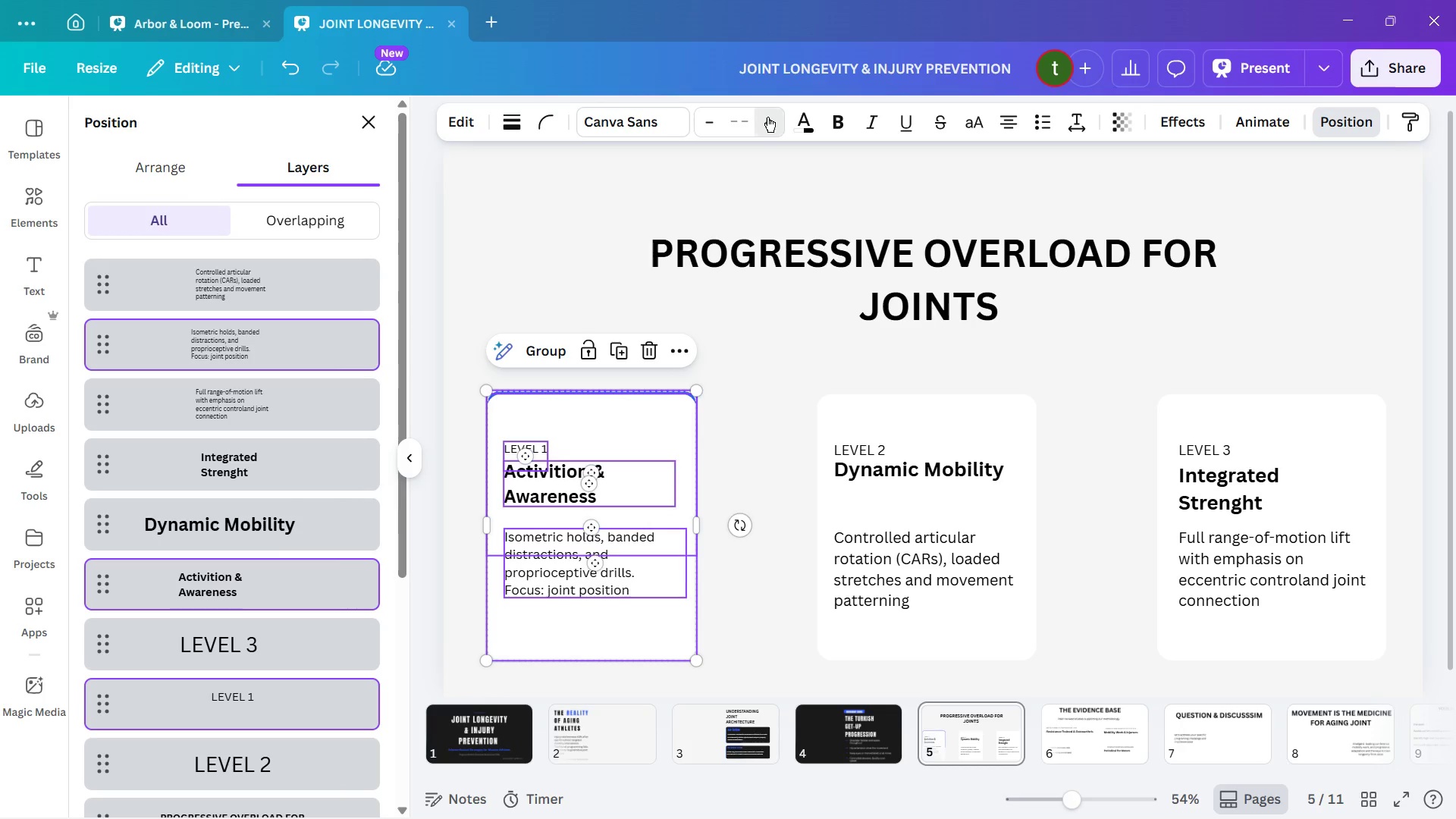 
triple_click([767, 117])
 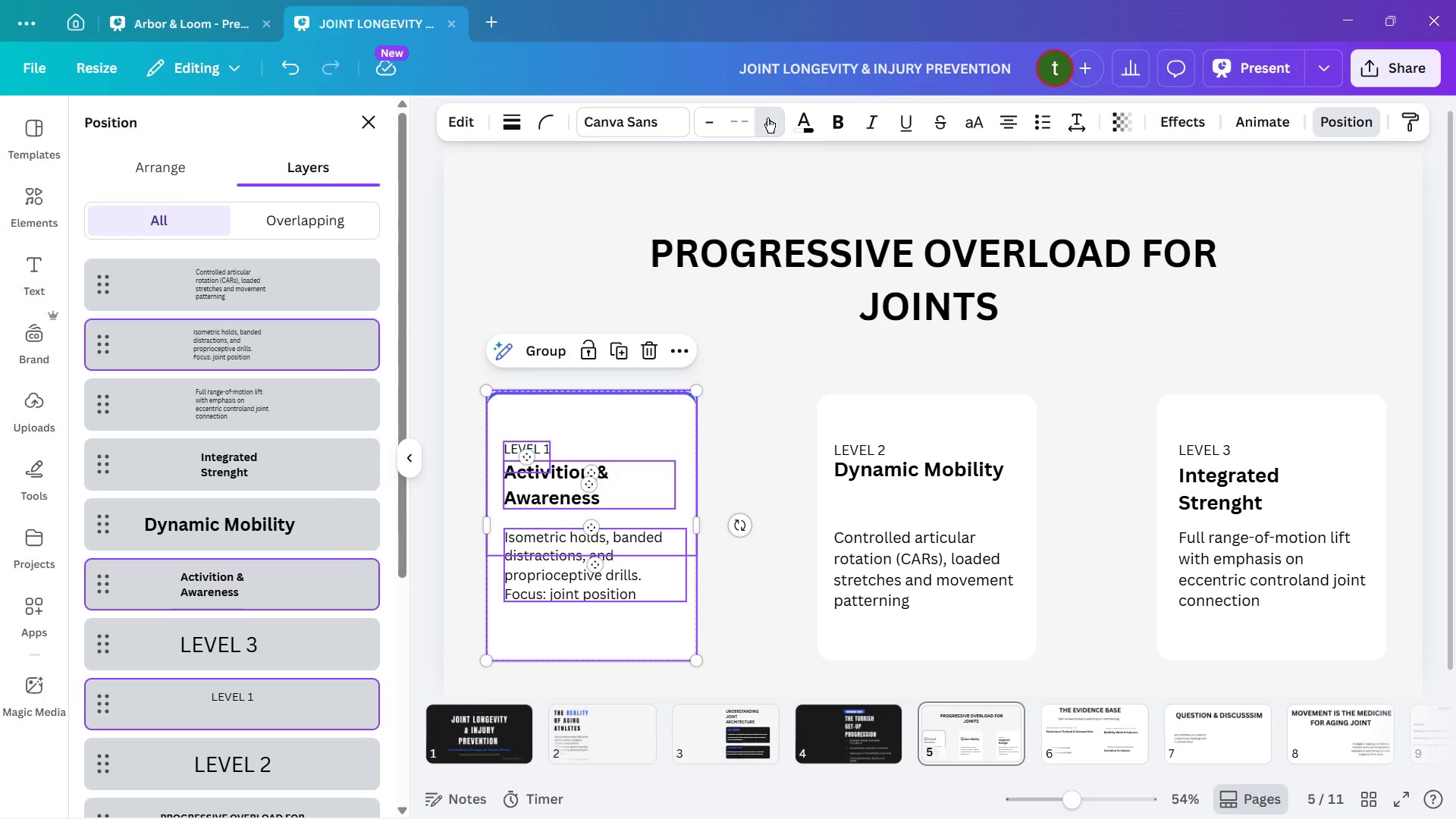 
triple_click([767, 118])
 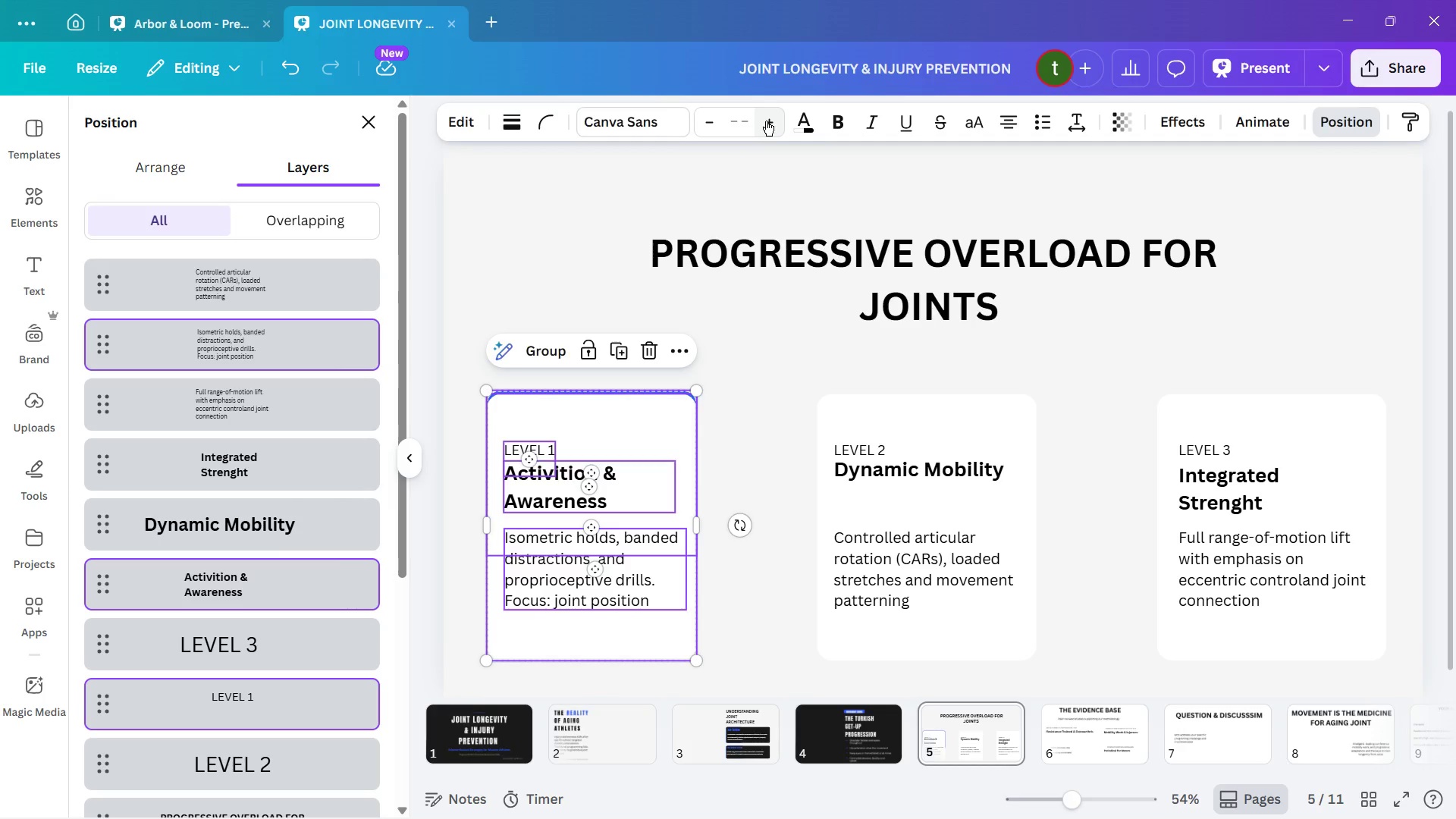 
left_click([766, 121])
 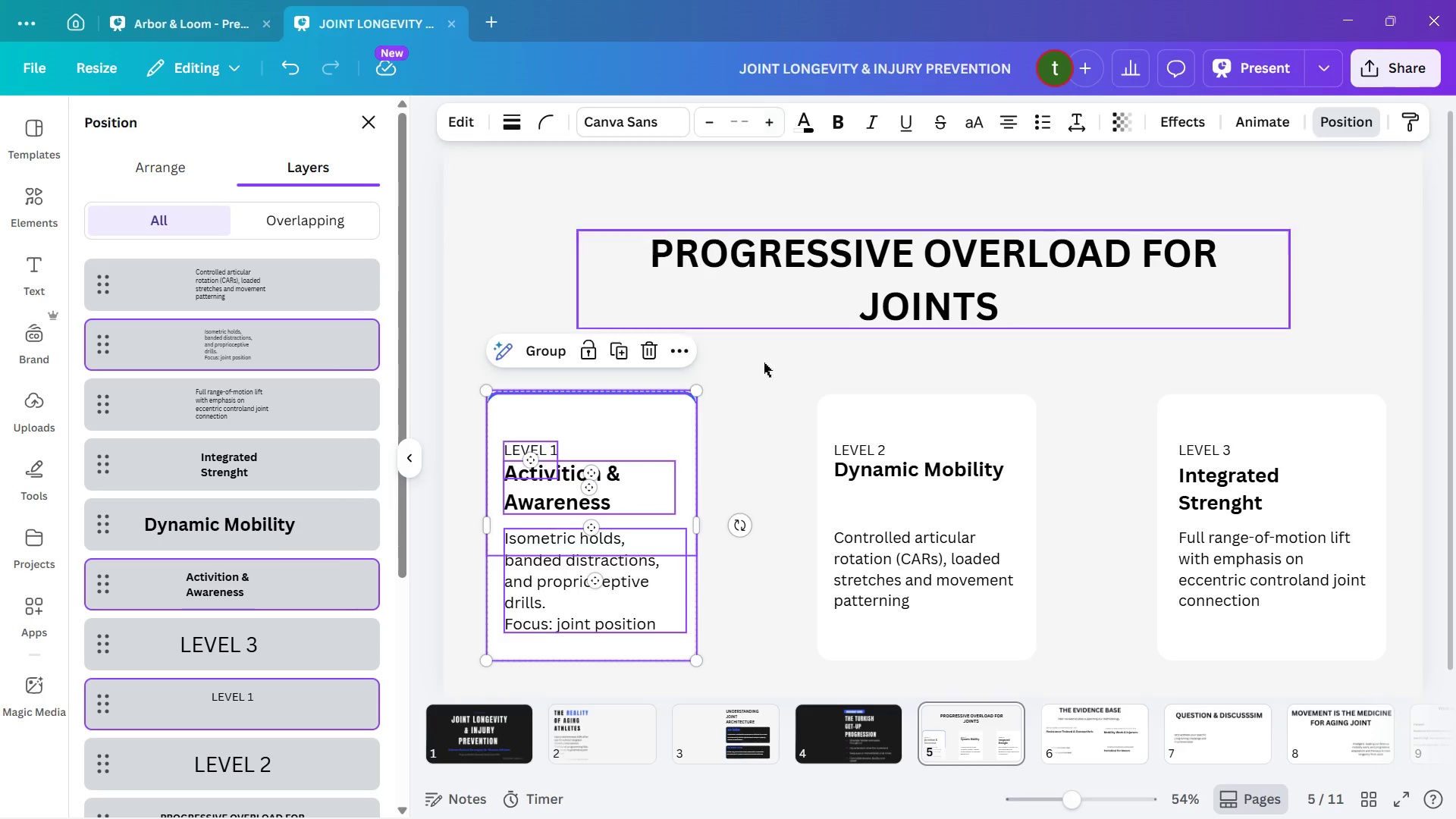 
left_click([772, 393])
 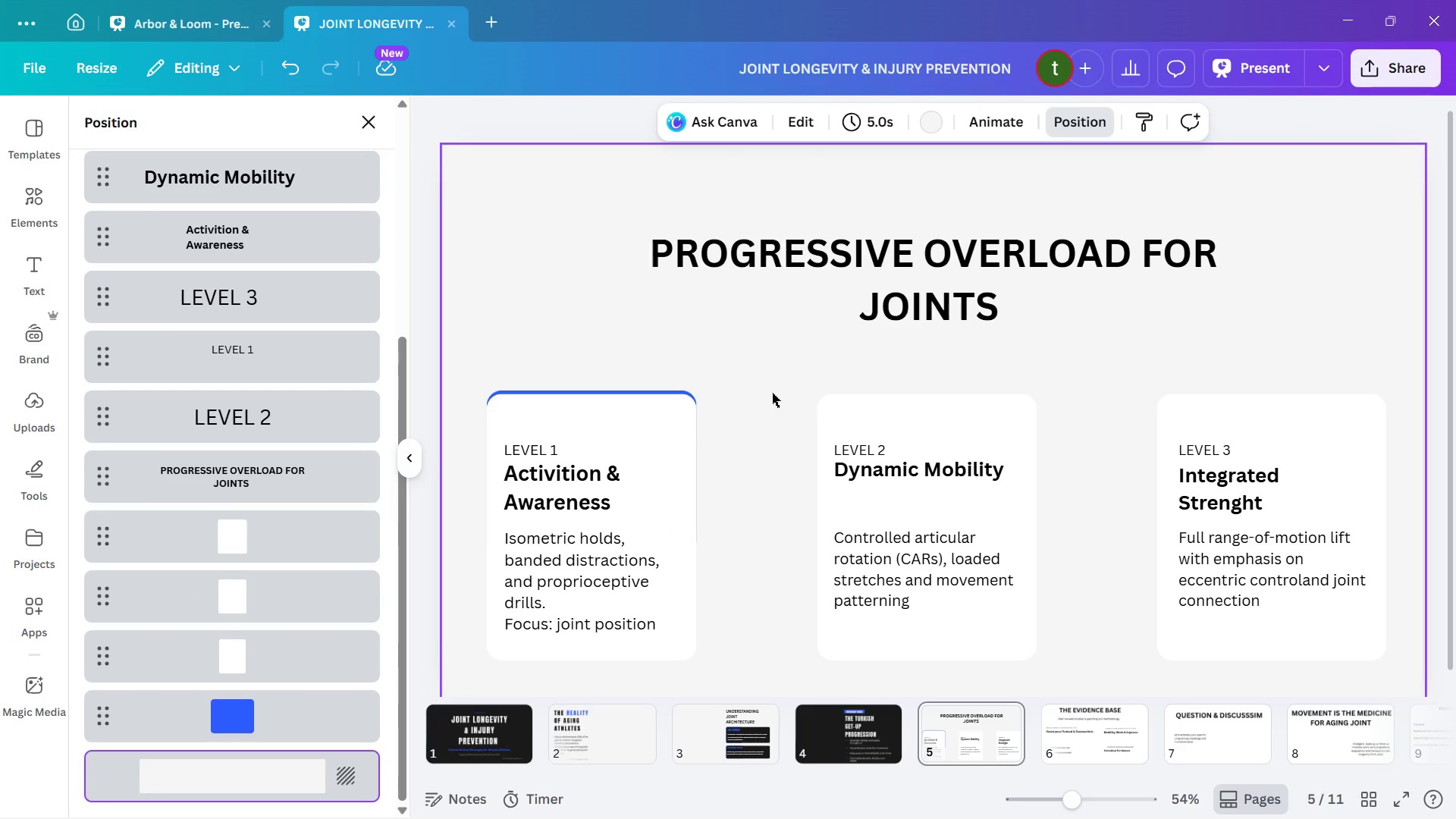 
key(Control+Z)
 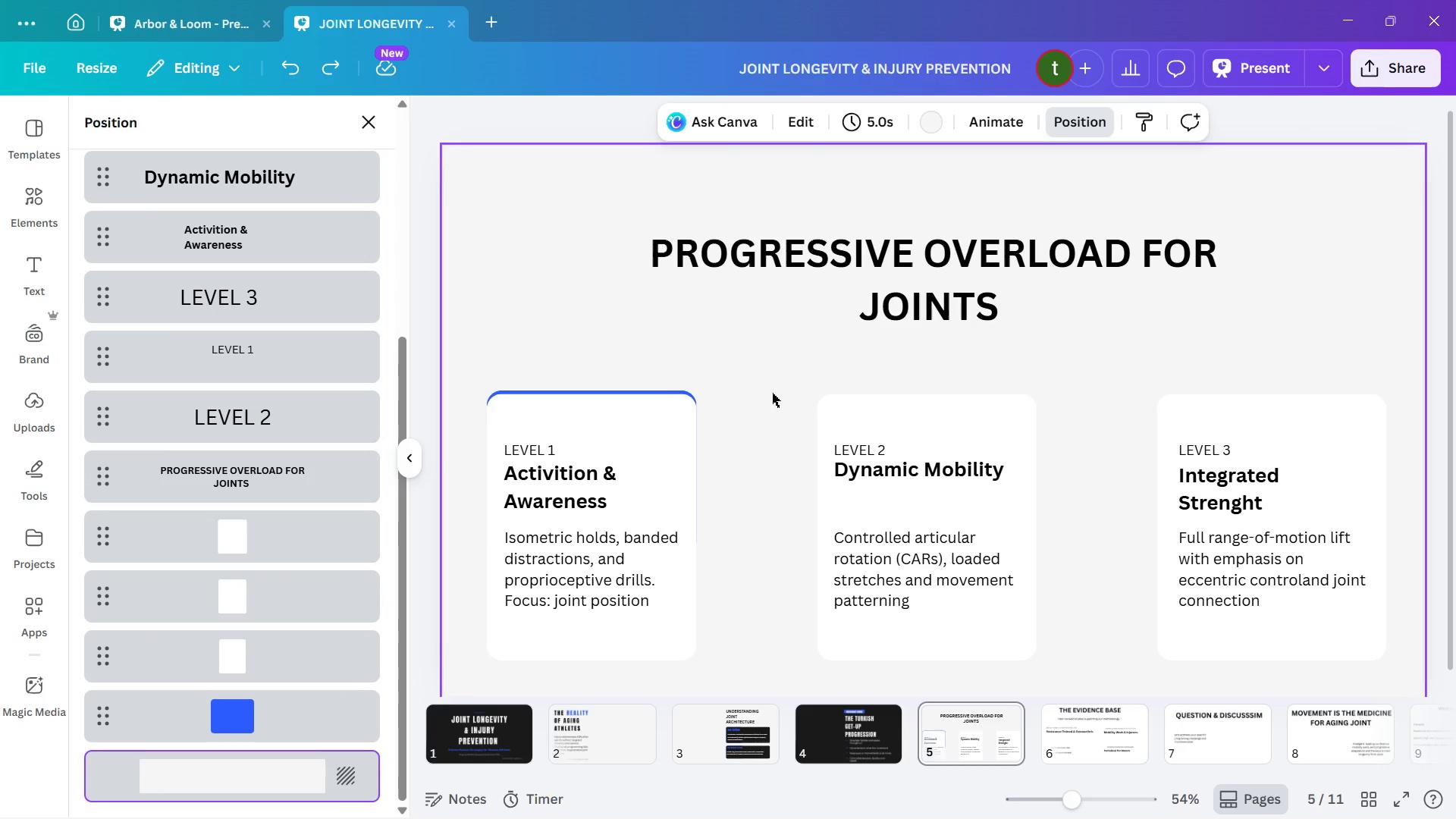 
key(Control+Z)
 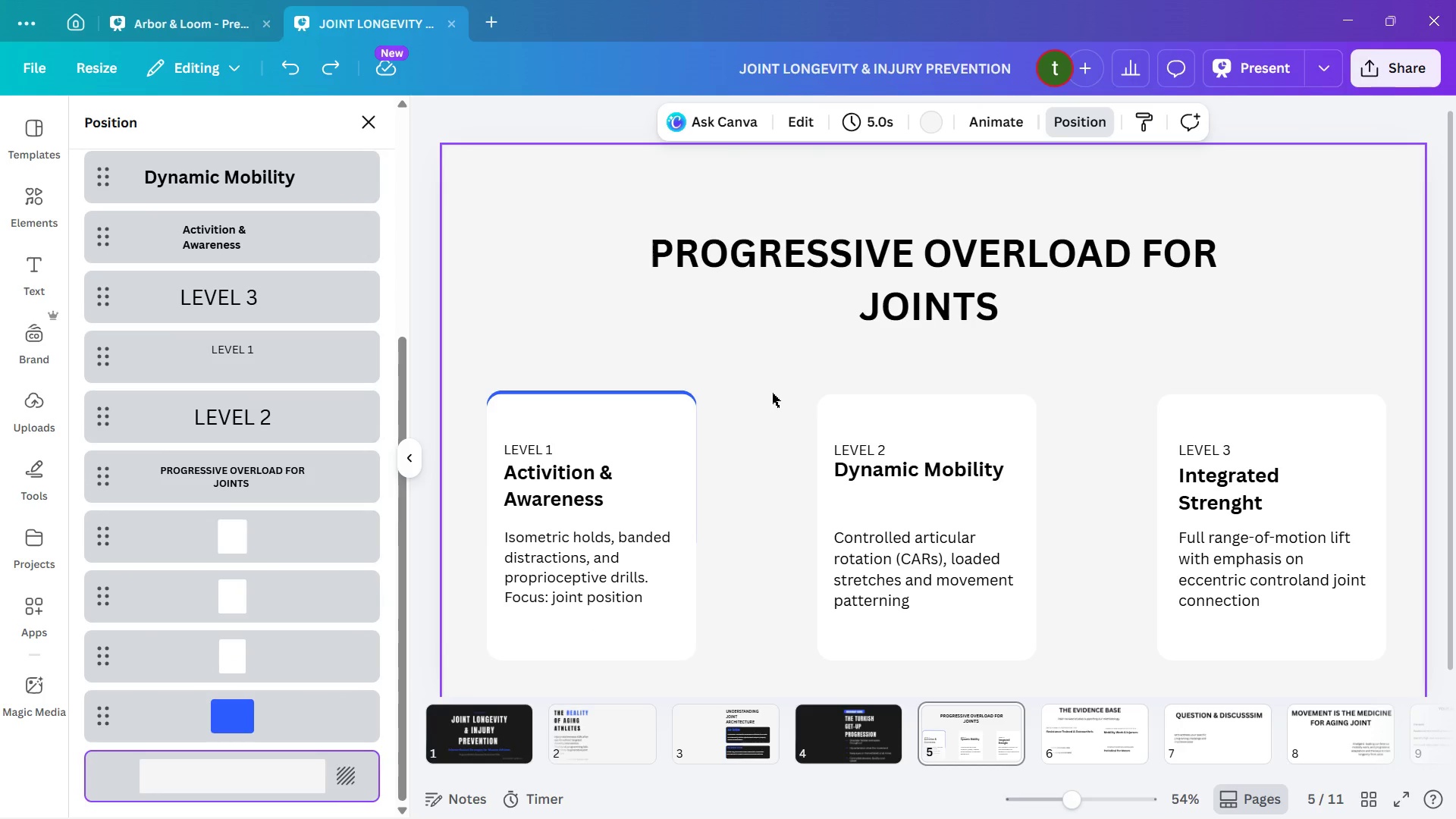 
key(Control+Z)
 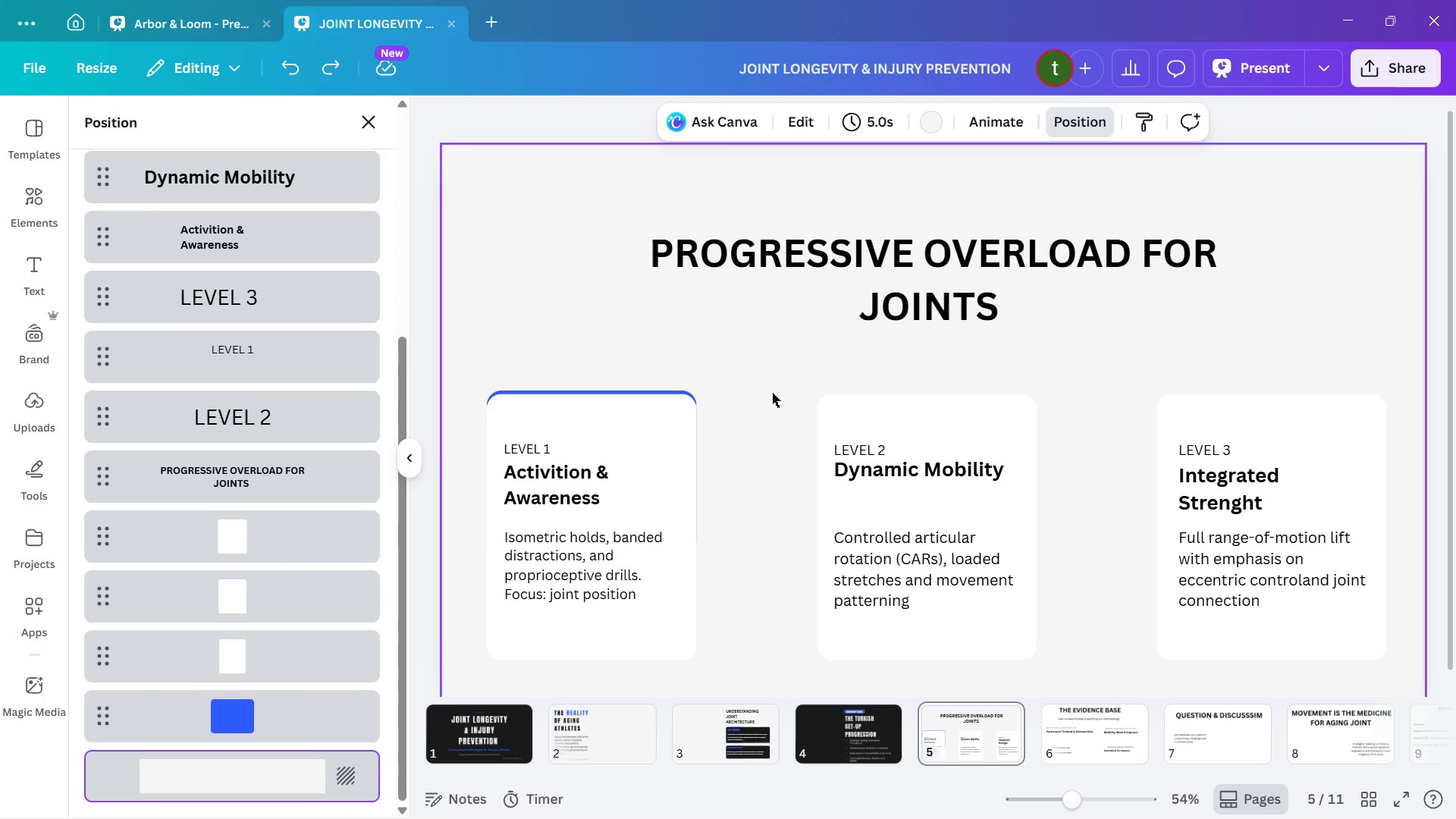 
key(Control+Z)
 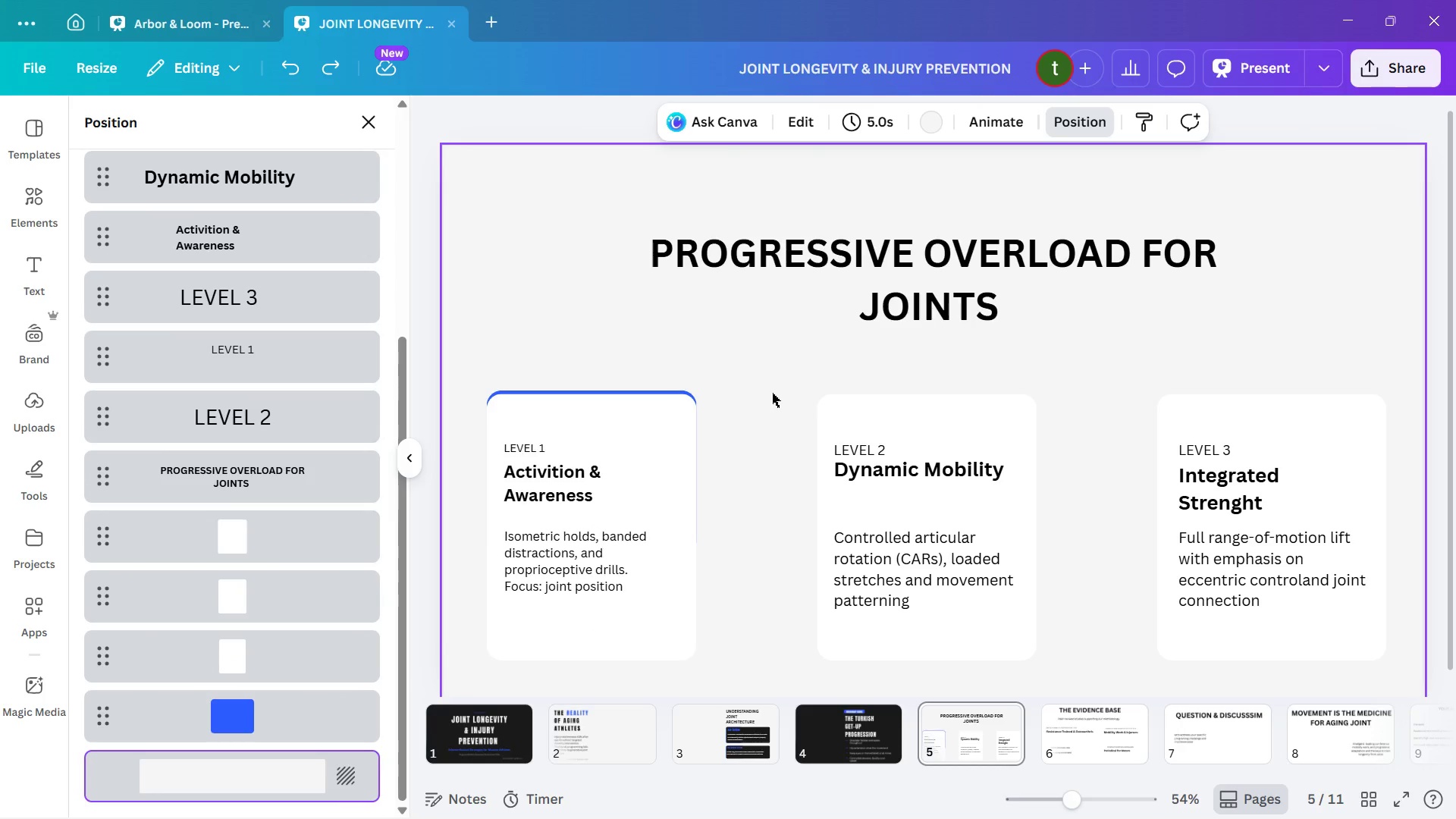 
key(Control+Z)
 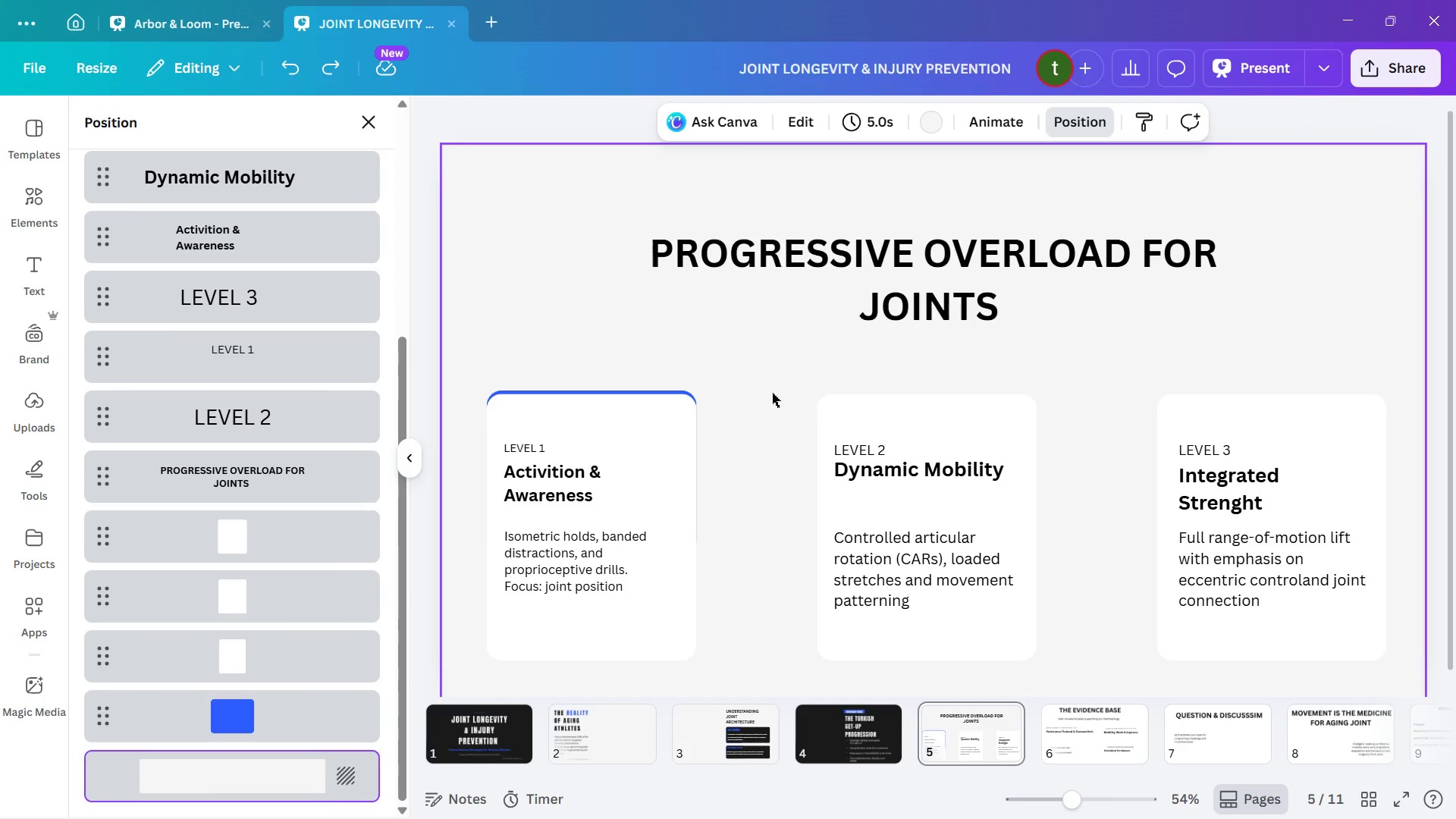 
key(Control+Z)
 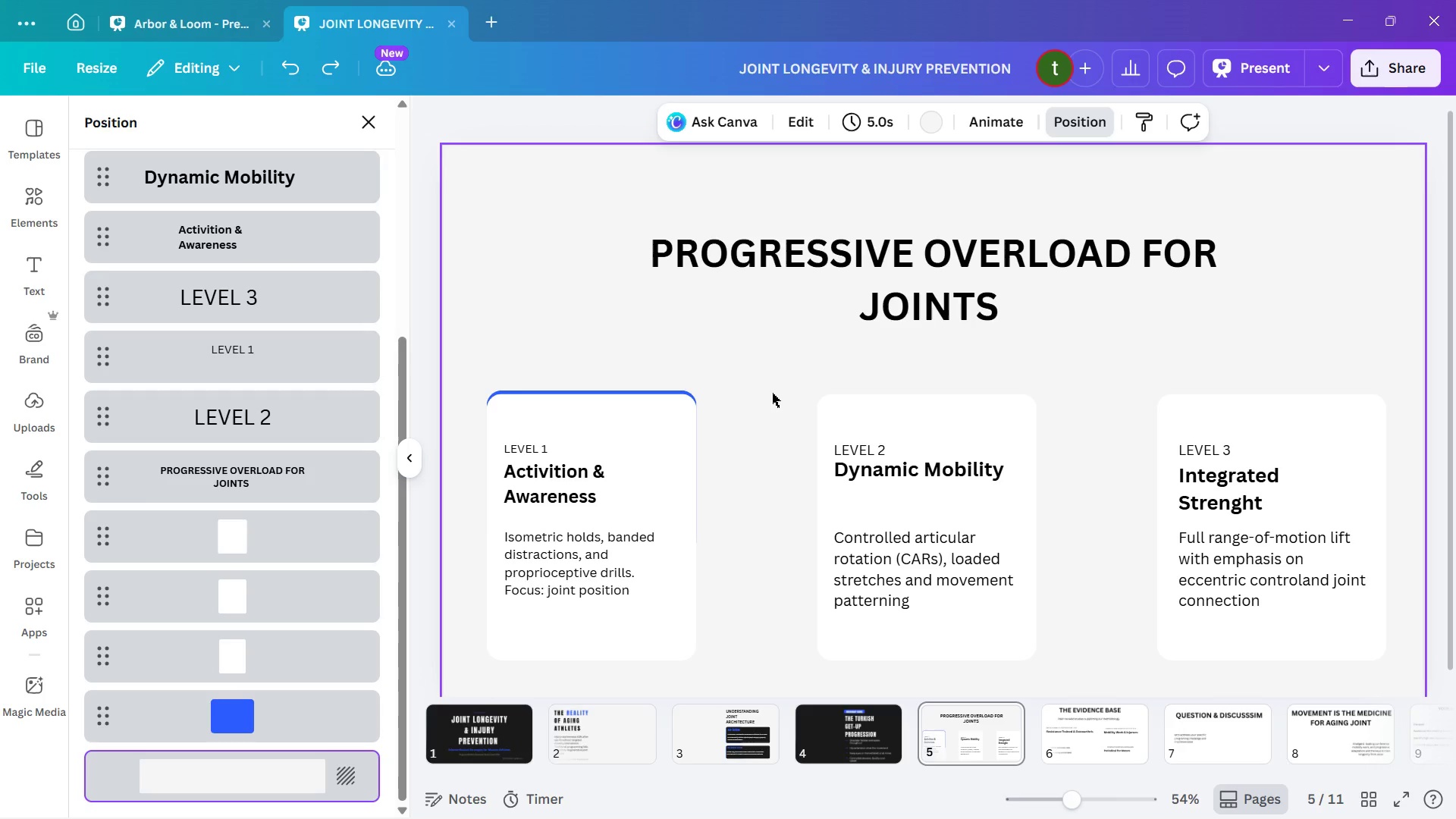 
key(Control+Z)
 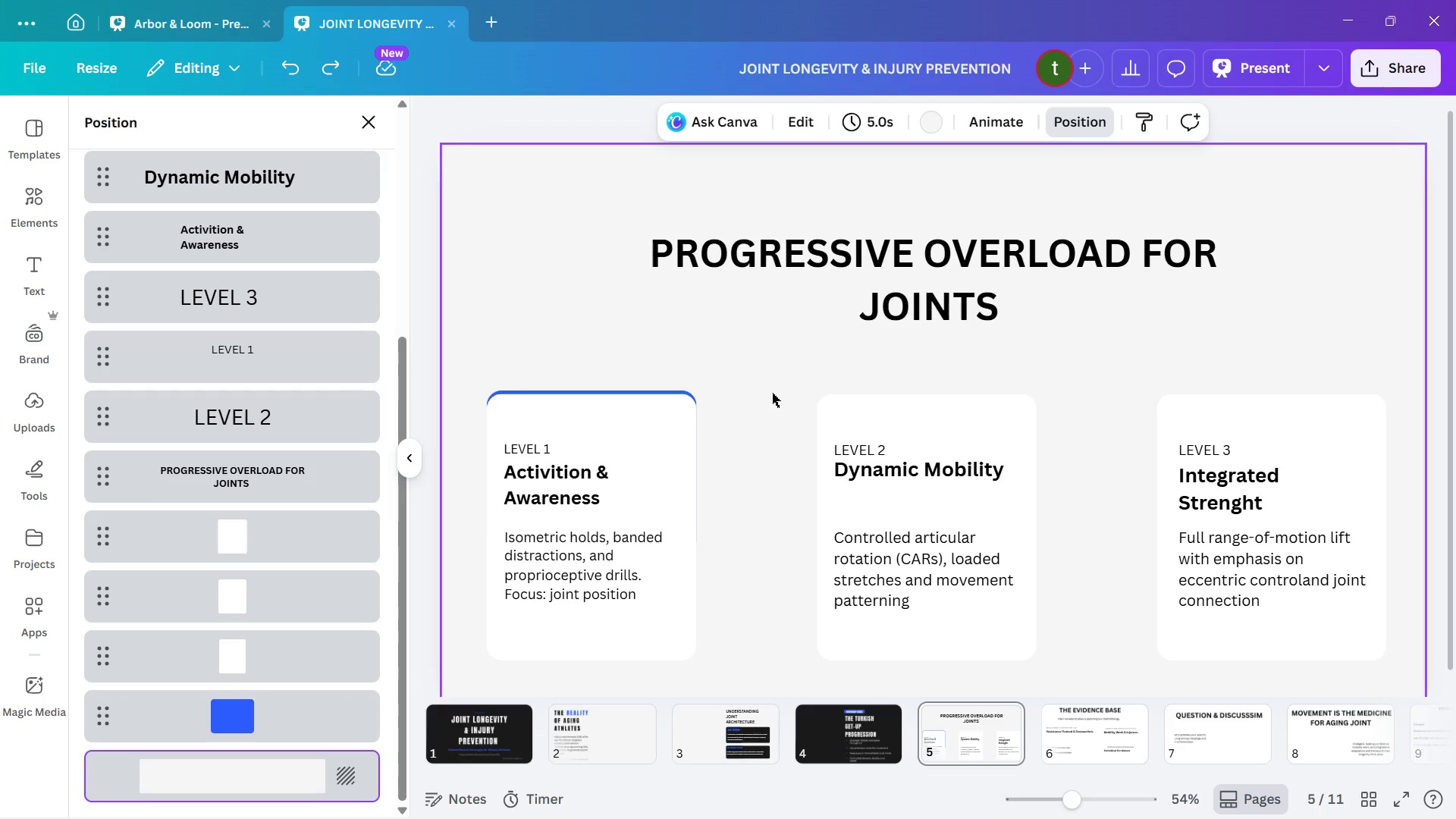 
key(Control+Z)
 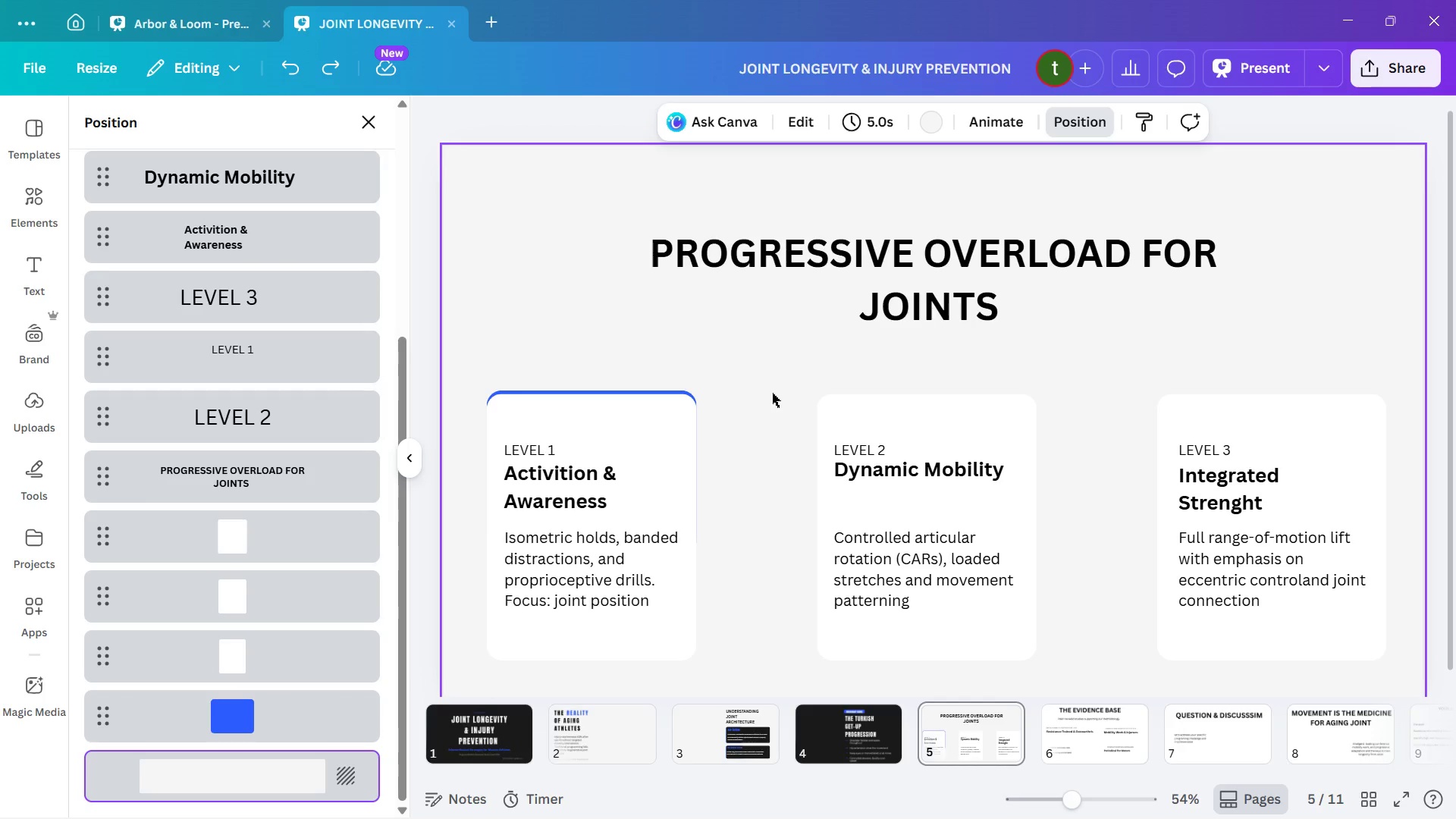 
key(Control+Z)
 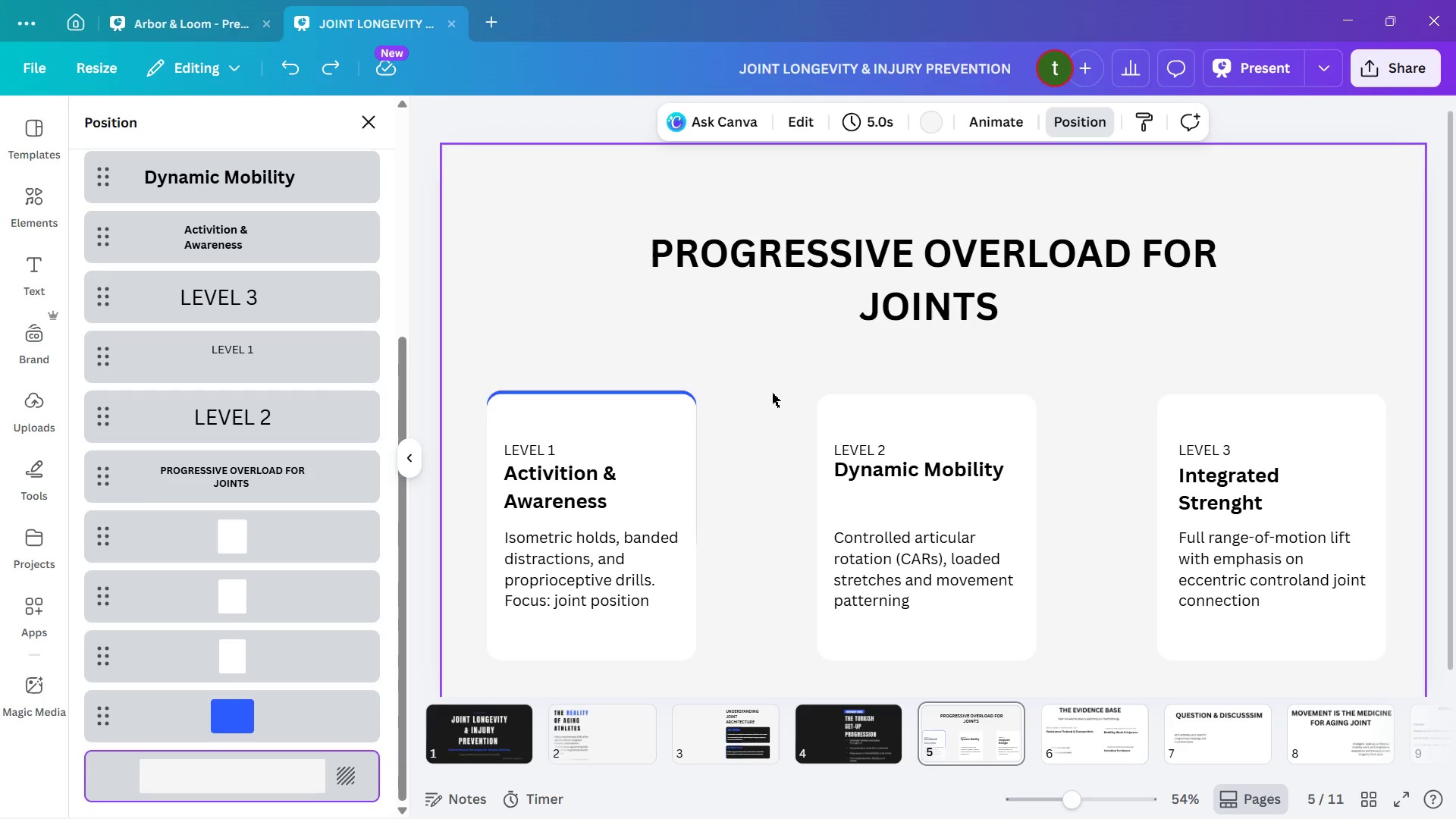 
key(Control+Z)
 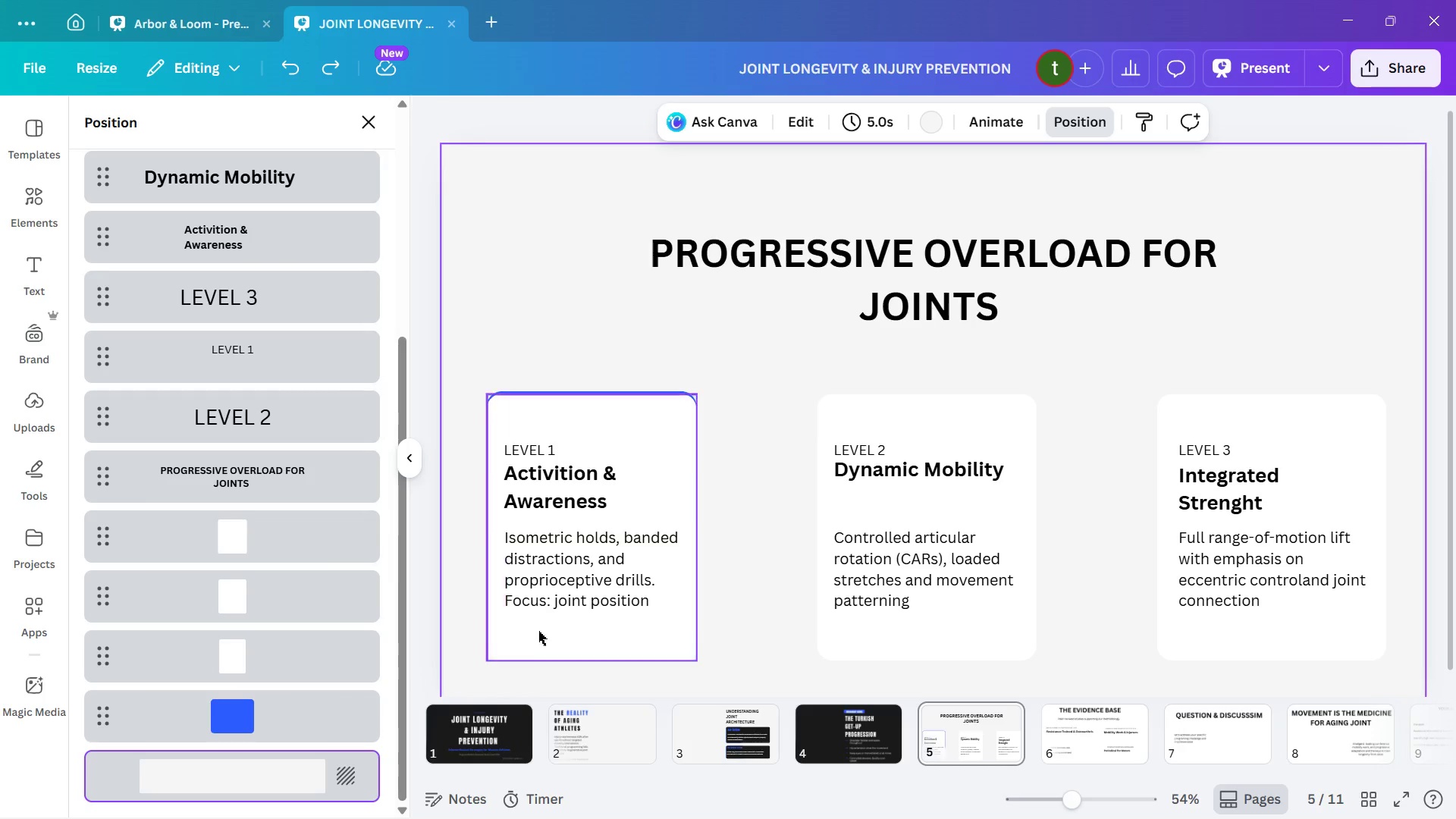 
left_click([296, 708])
 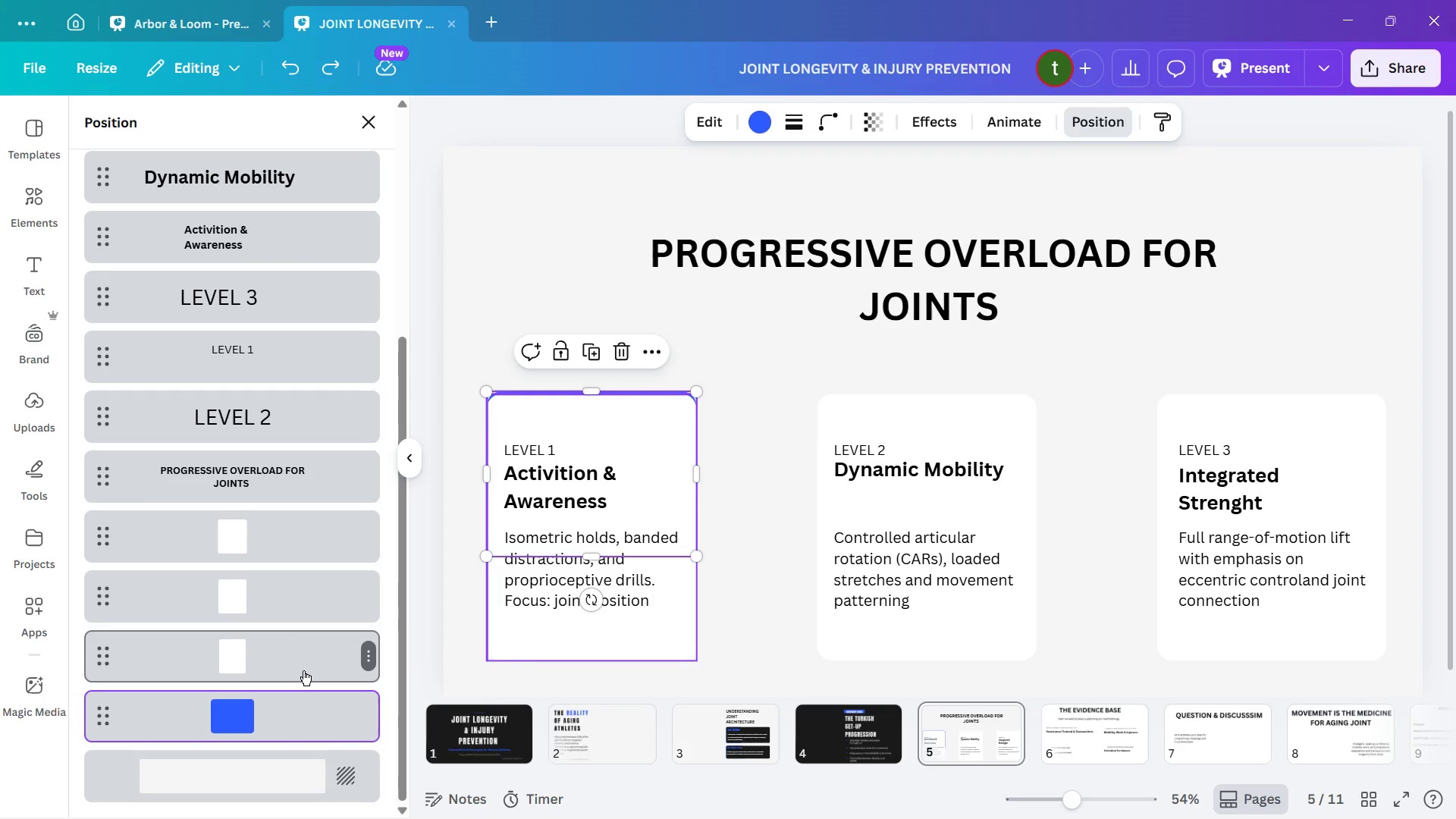 
key(ArrowUp)
 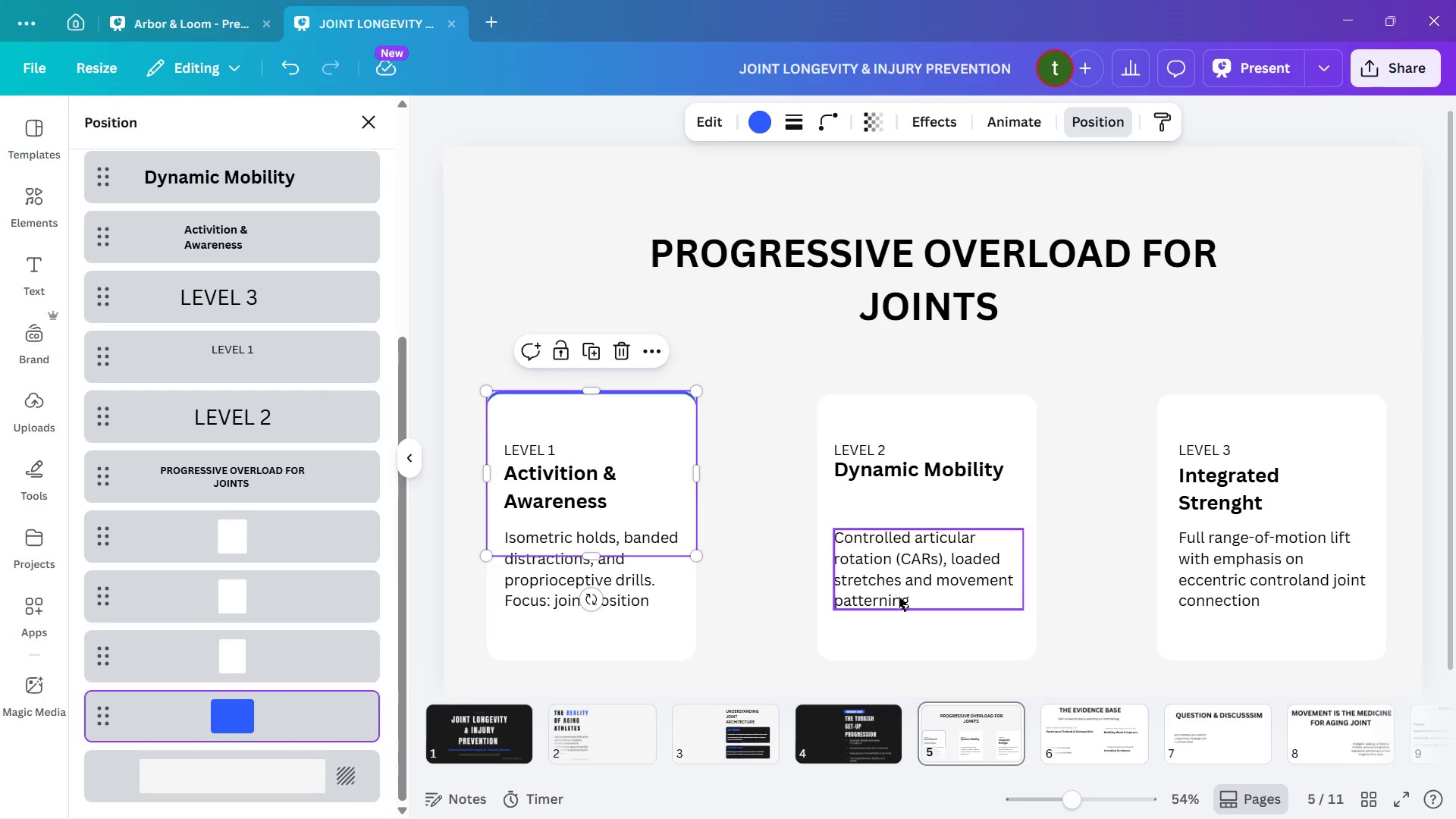 
left_click([761, 532])
 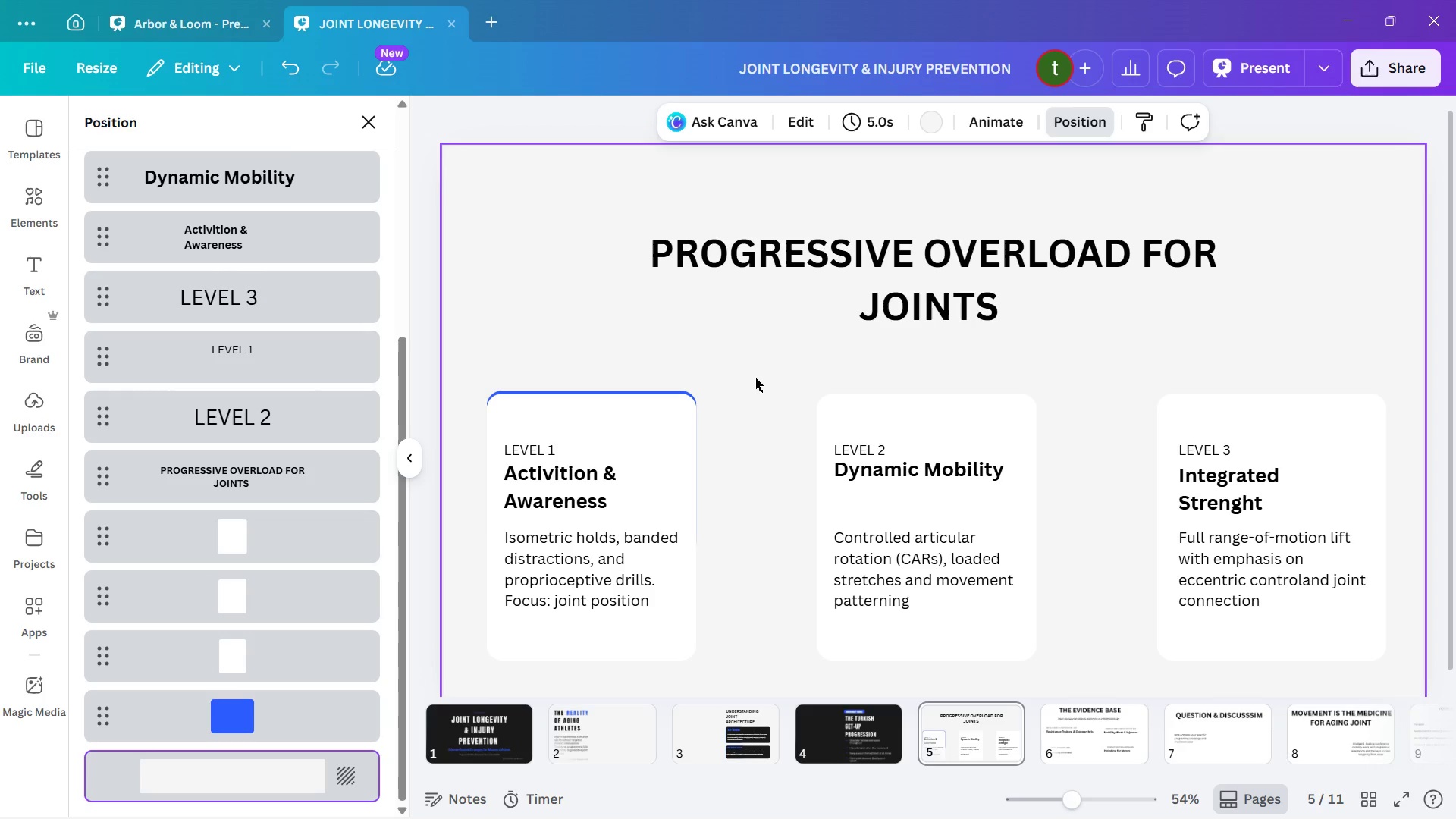 
right_click([755, 378])
 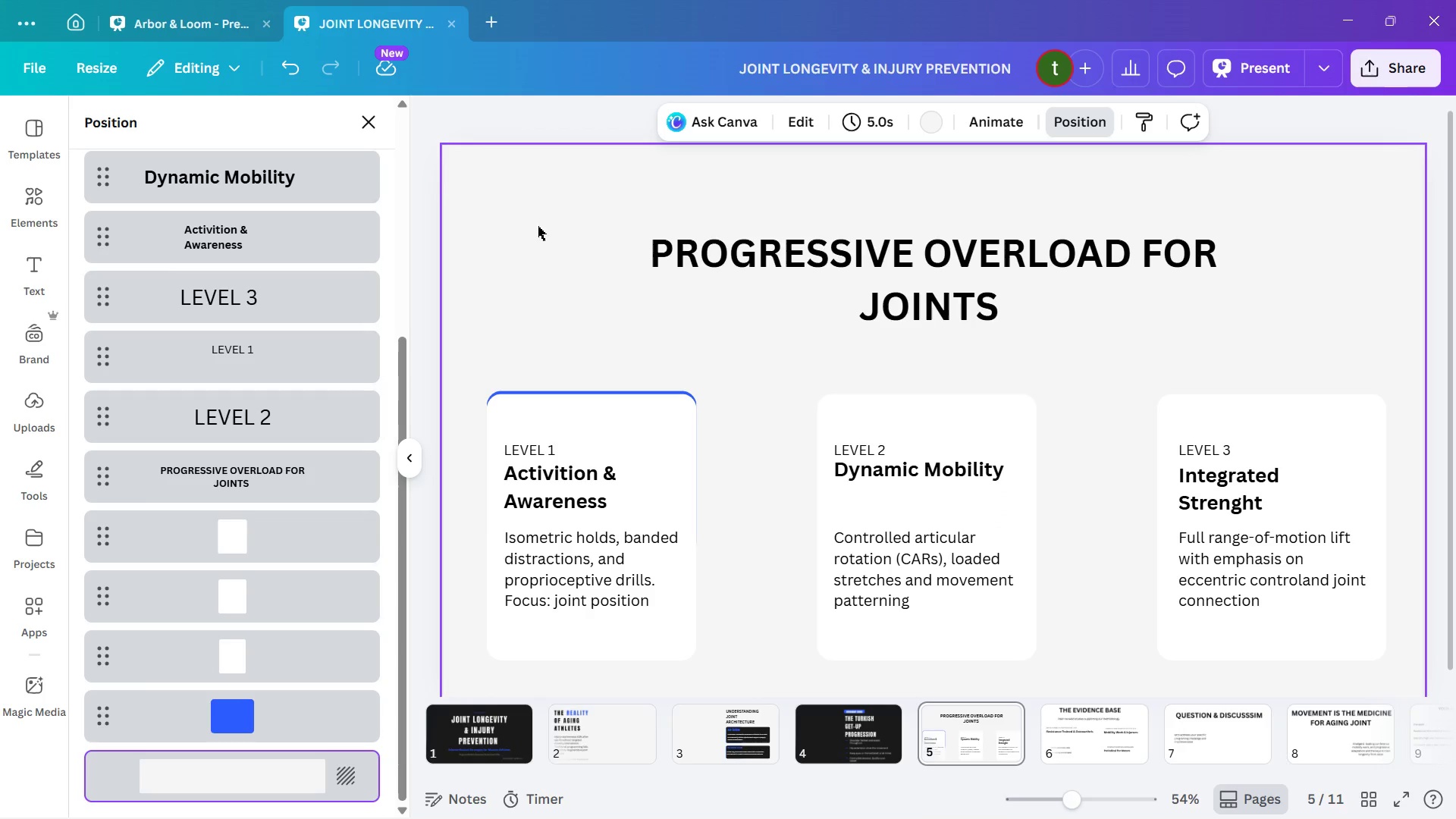 
left_click([371, 123])
 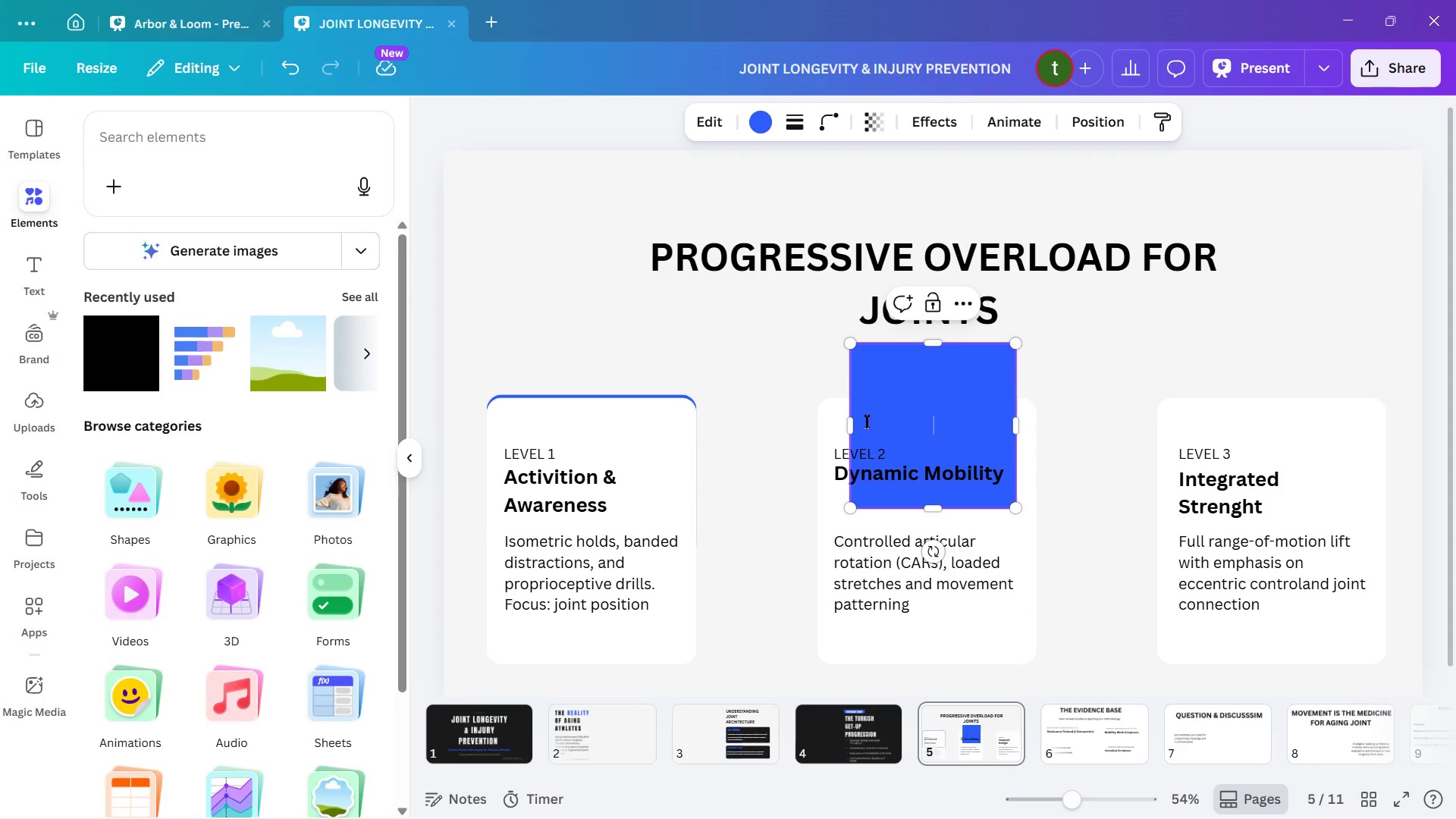 
left_click_drag(start_coordinate=[855, 432], to_coordinate=[826, 432])
 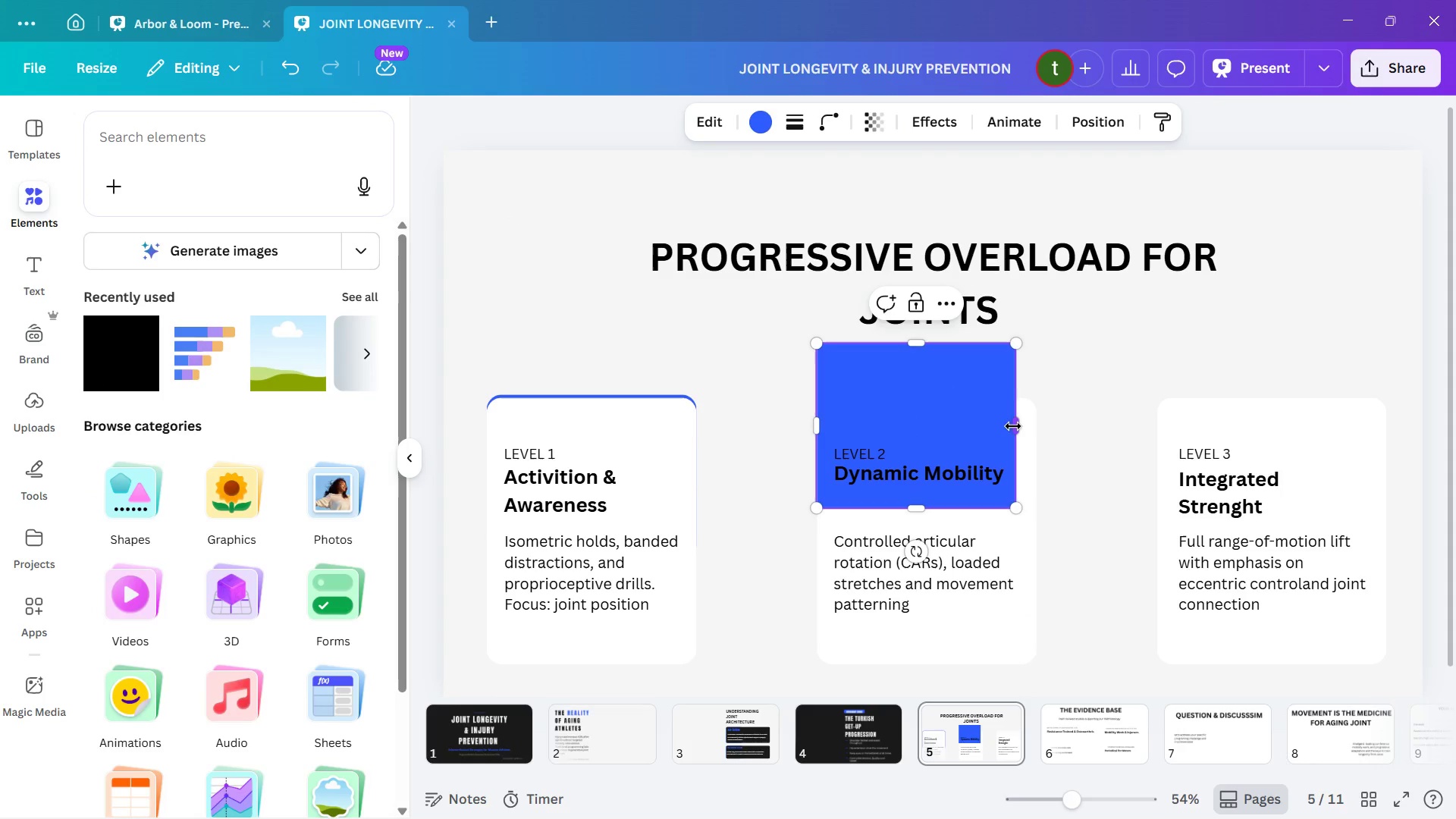 
left_click_drag(start_coordinate=[1015, 425], to_coordinate=[1035, 424])
 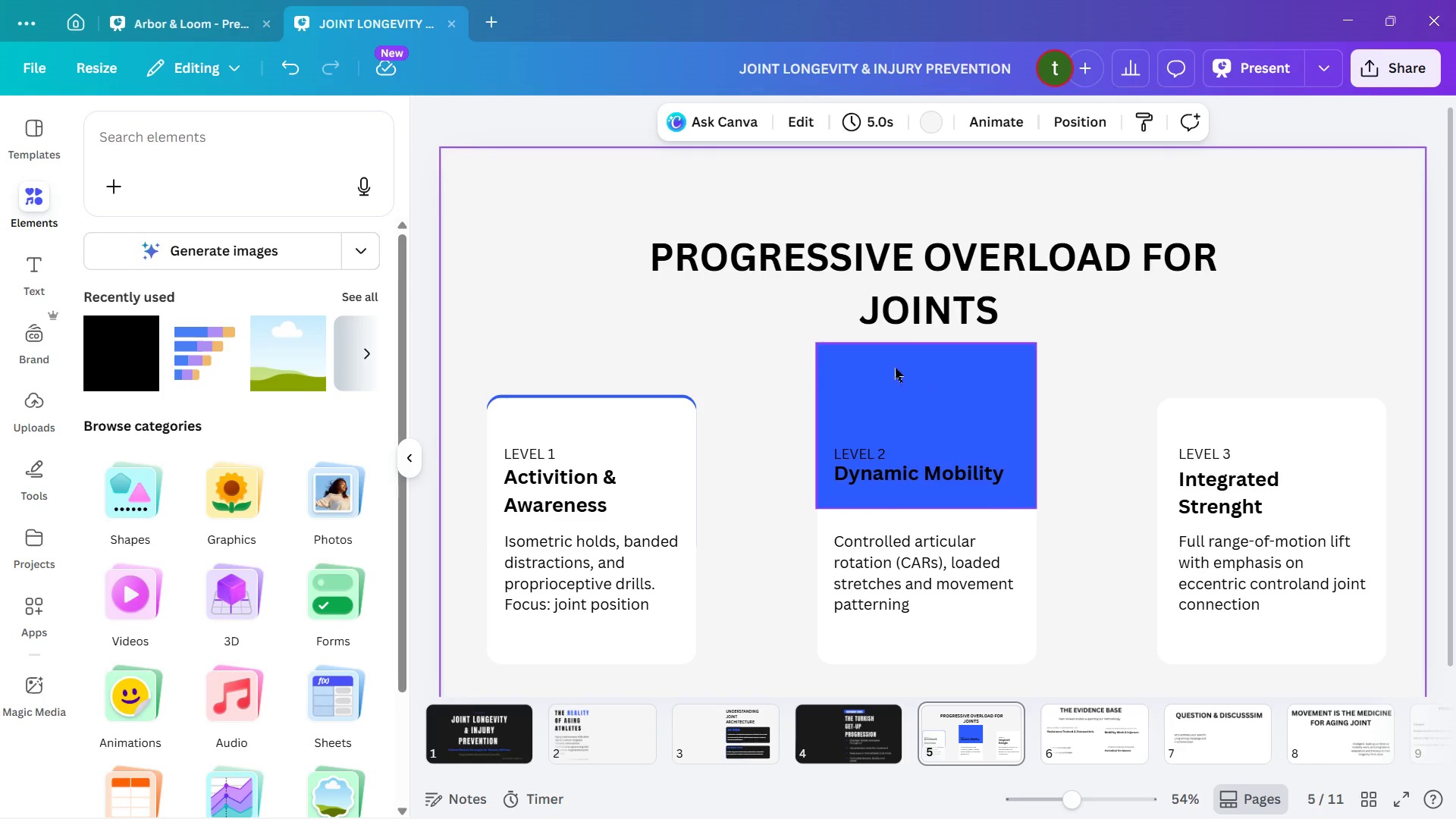 
left_click([903, 356])
 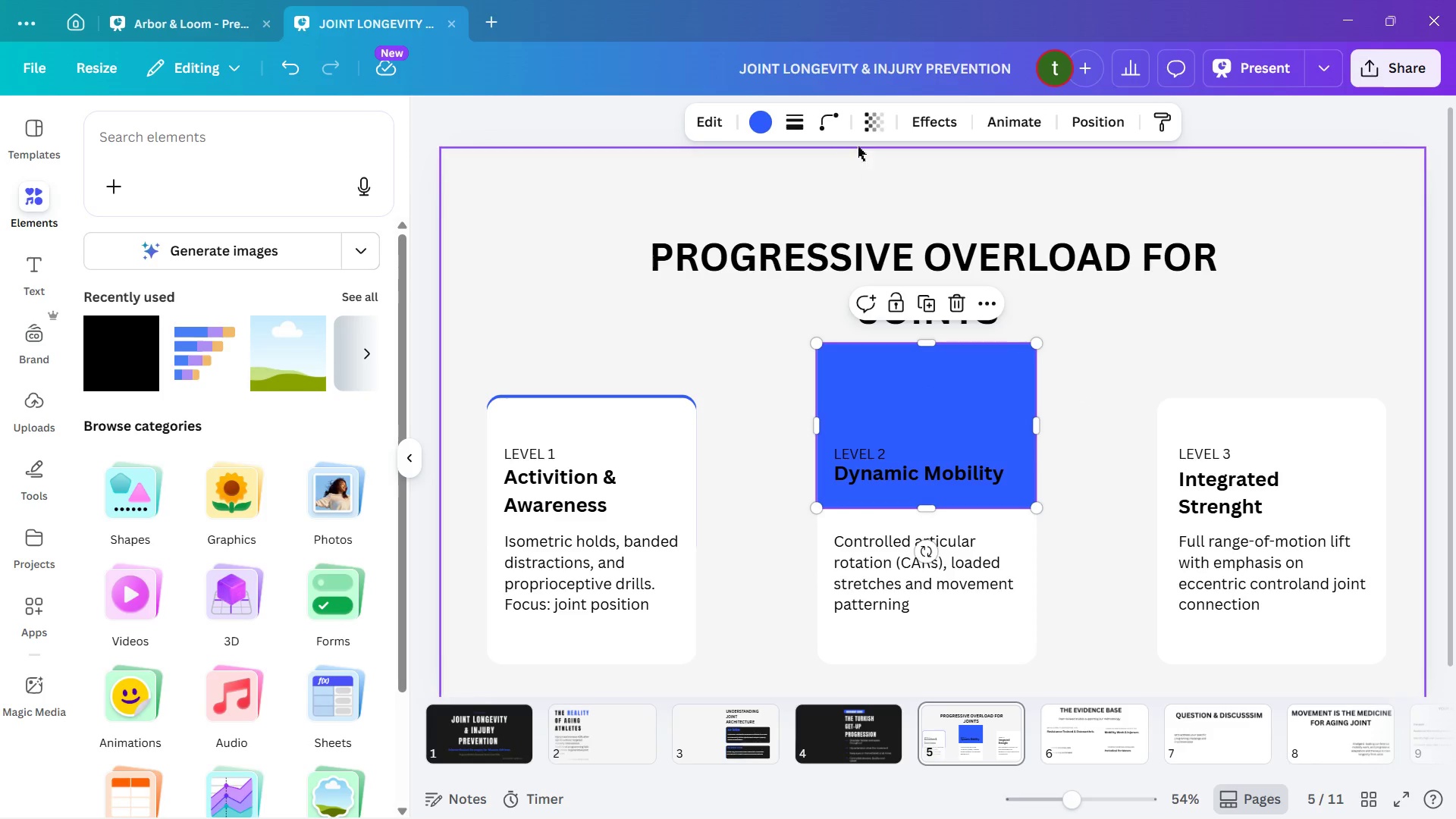 
left_click([827, 124])
 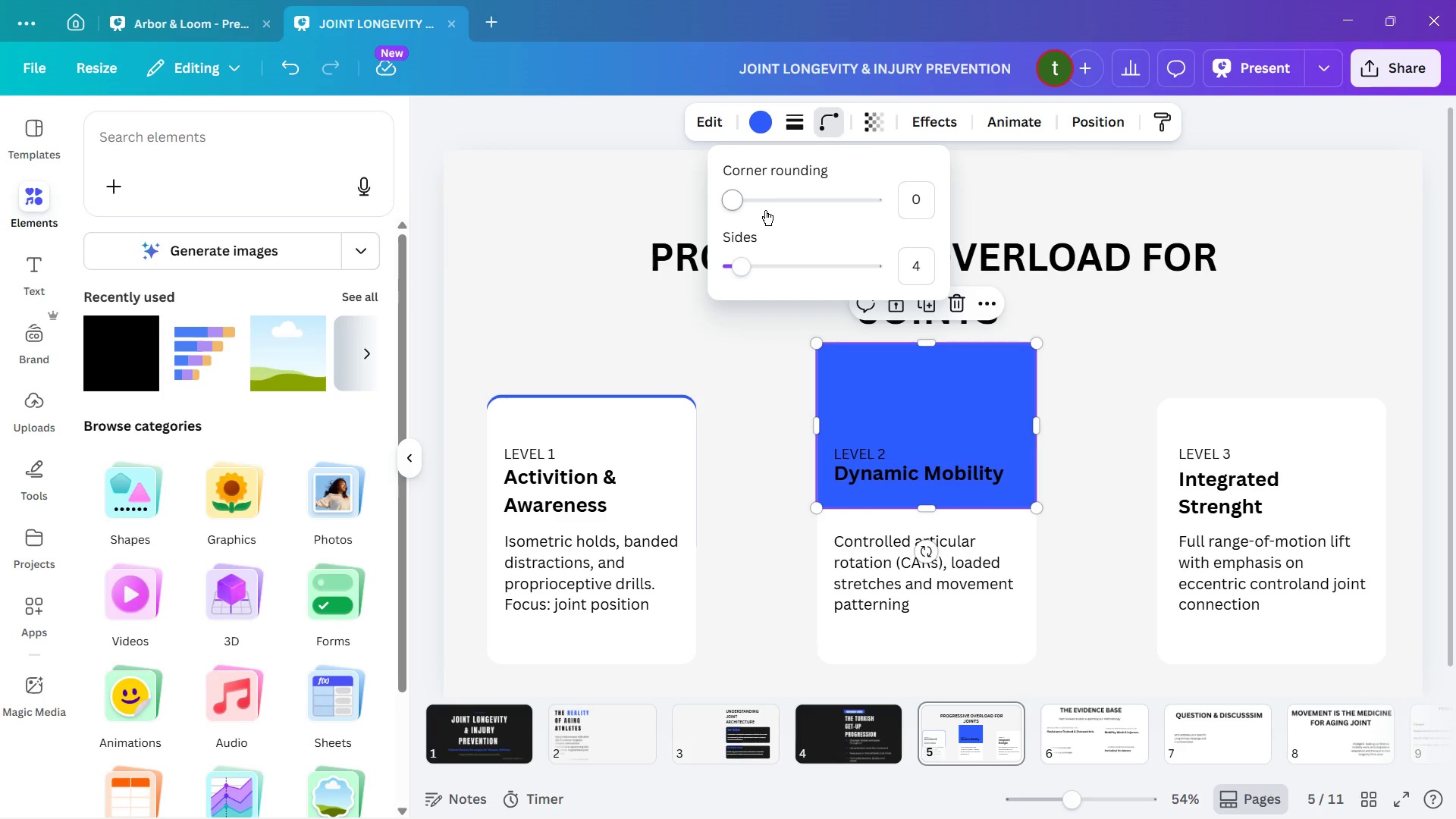 
left_click([770, 202])
 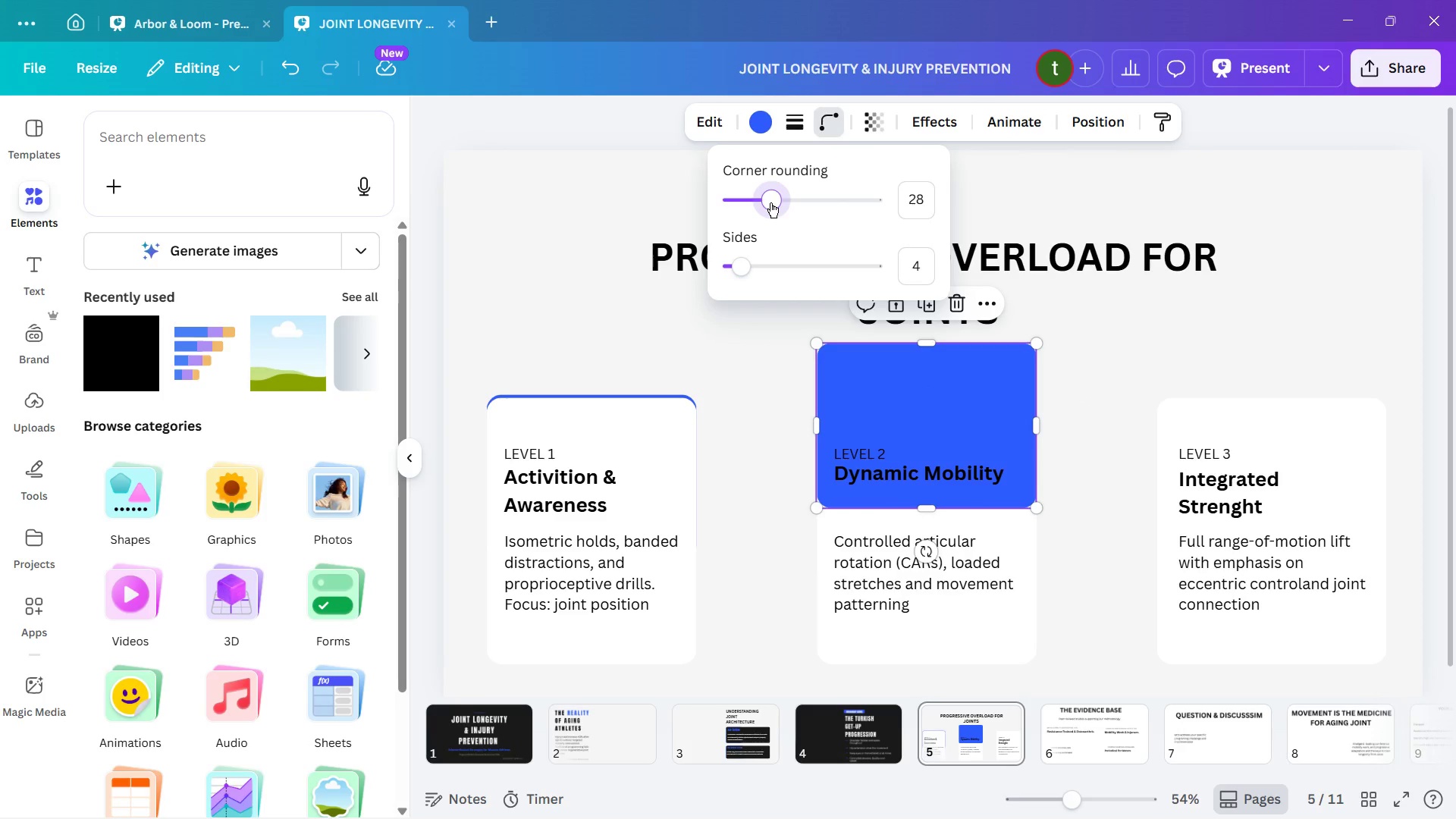 
key(ArrowRight)
 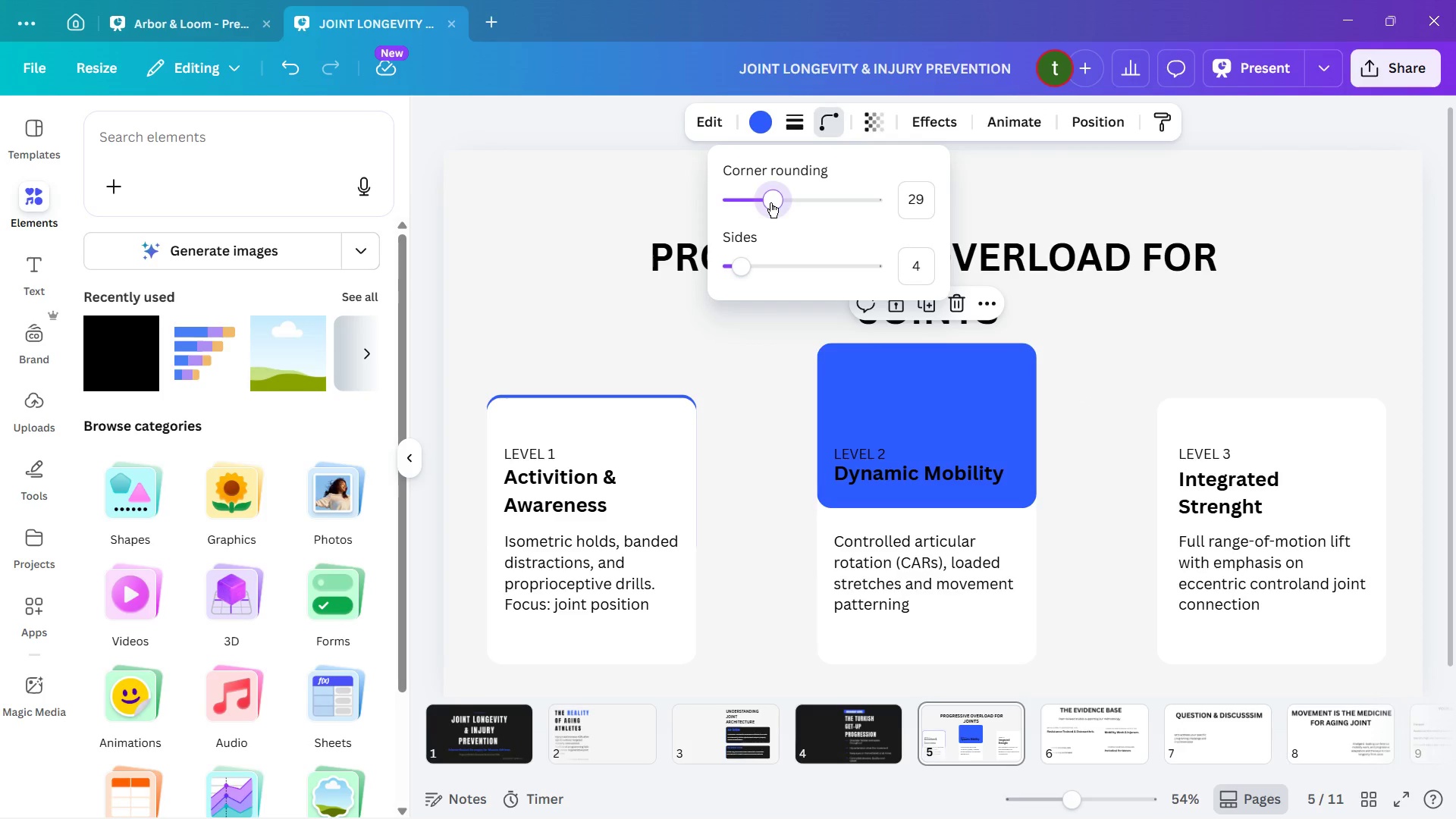 
key(ArrowRight)
 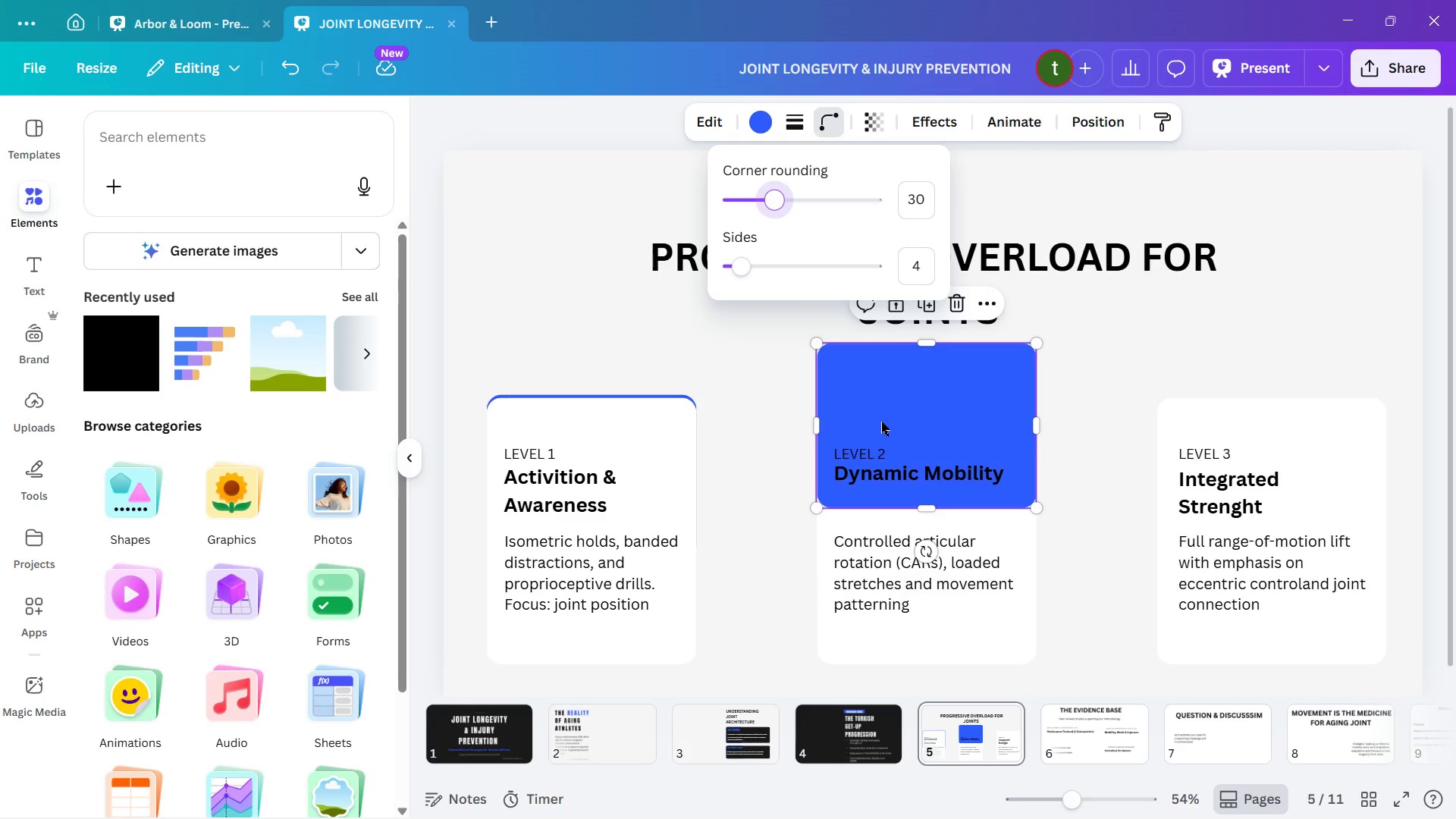 
hold_key(key=ArrowDown, duration=1.5)
 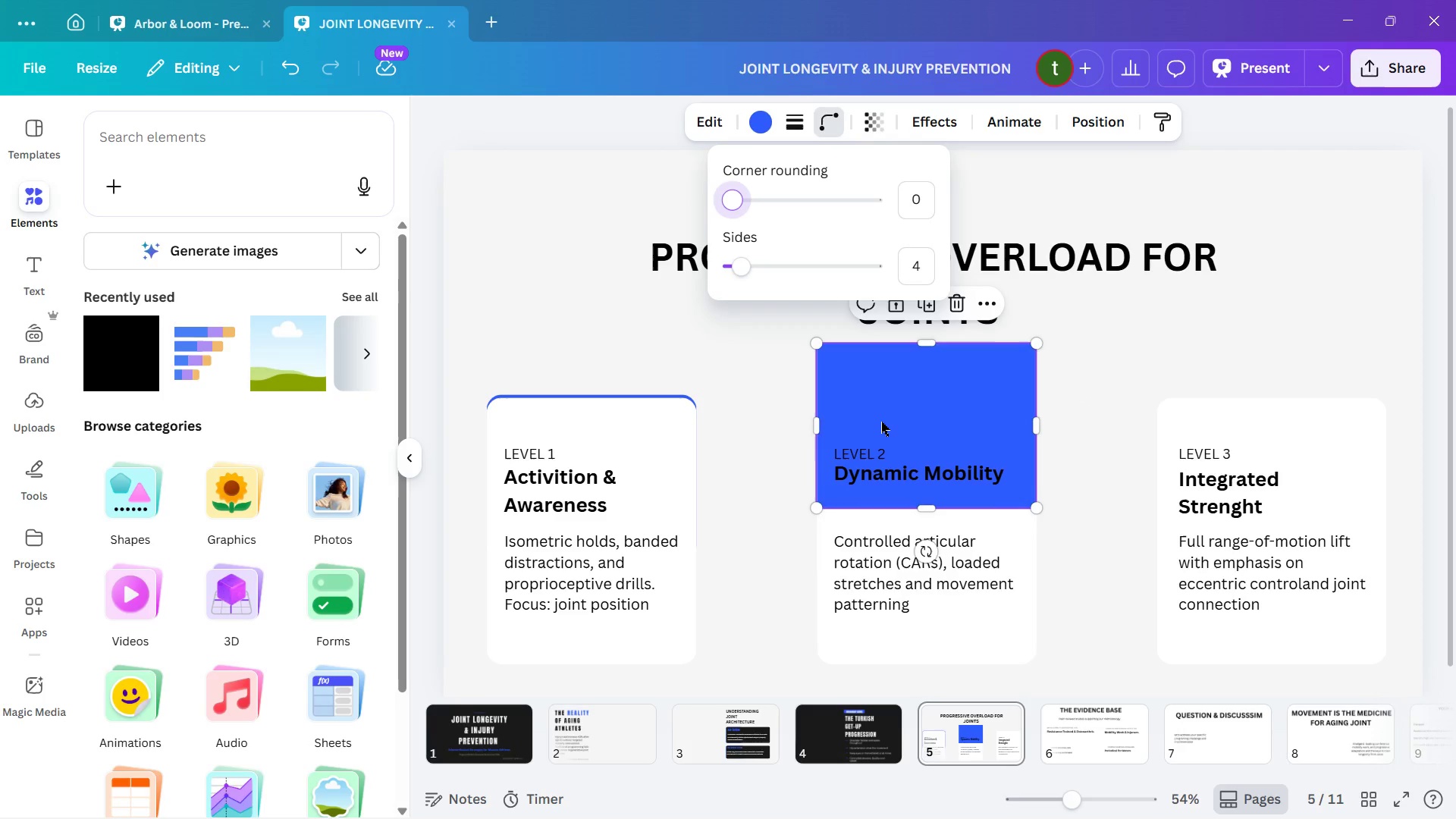 
hold_key(key=ArrowUp, duration=1.41)
 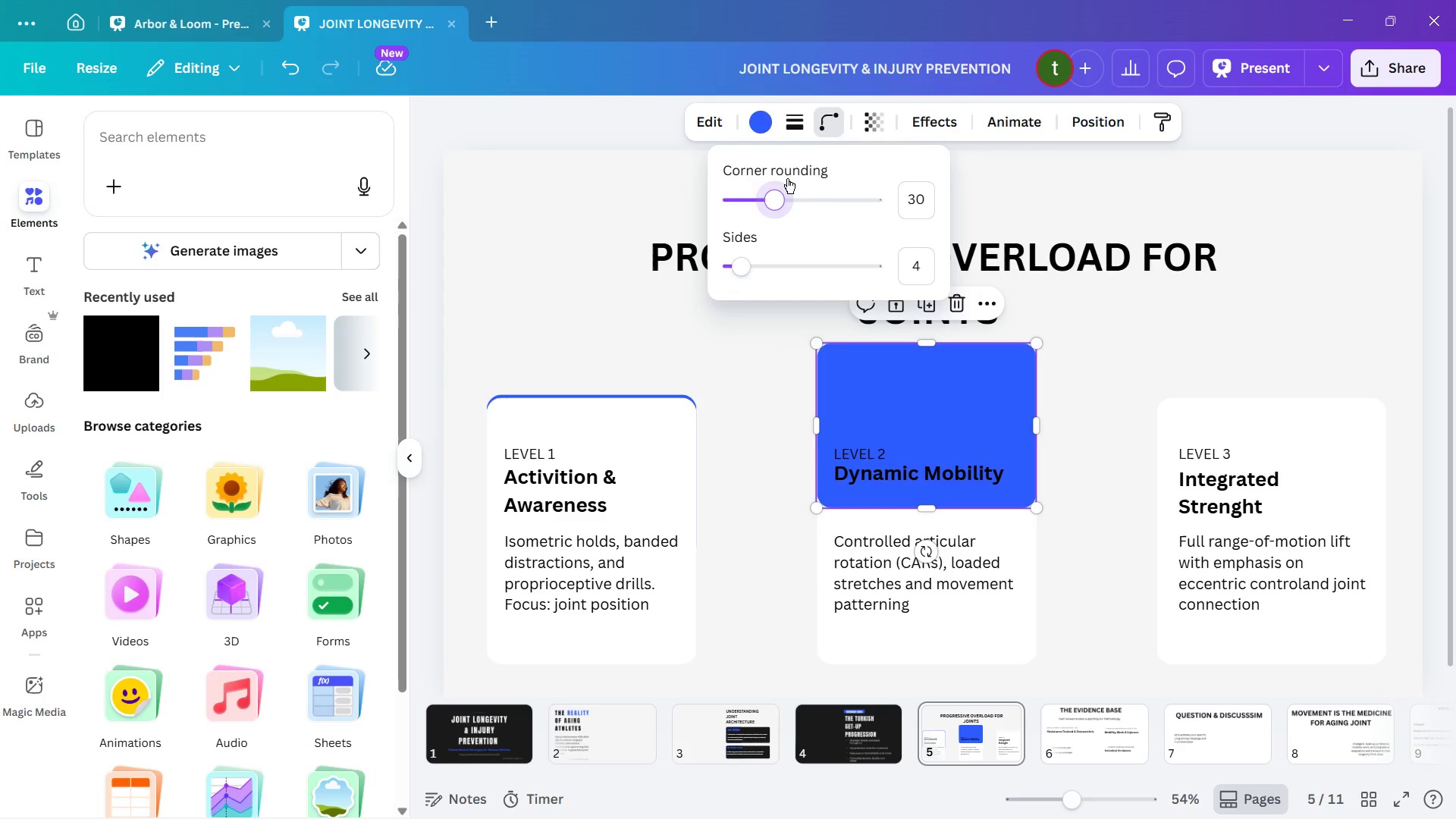 
left_click([1079, 112])
 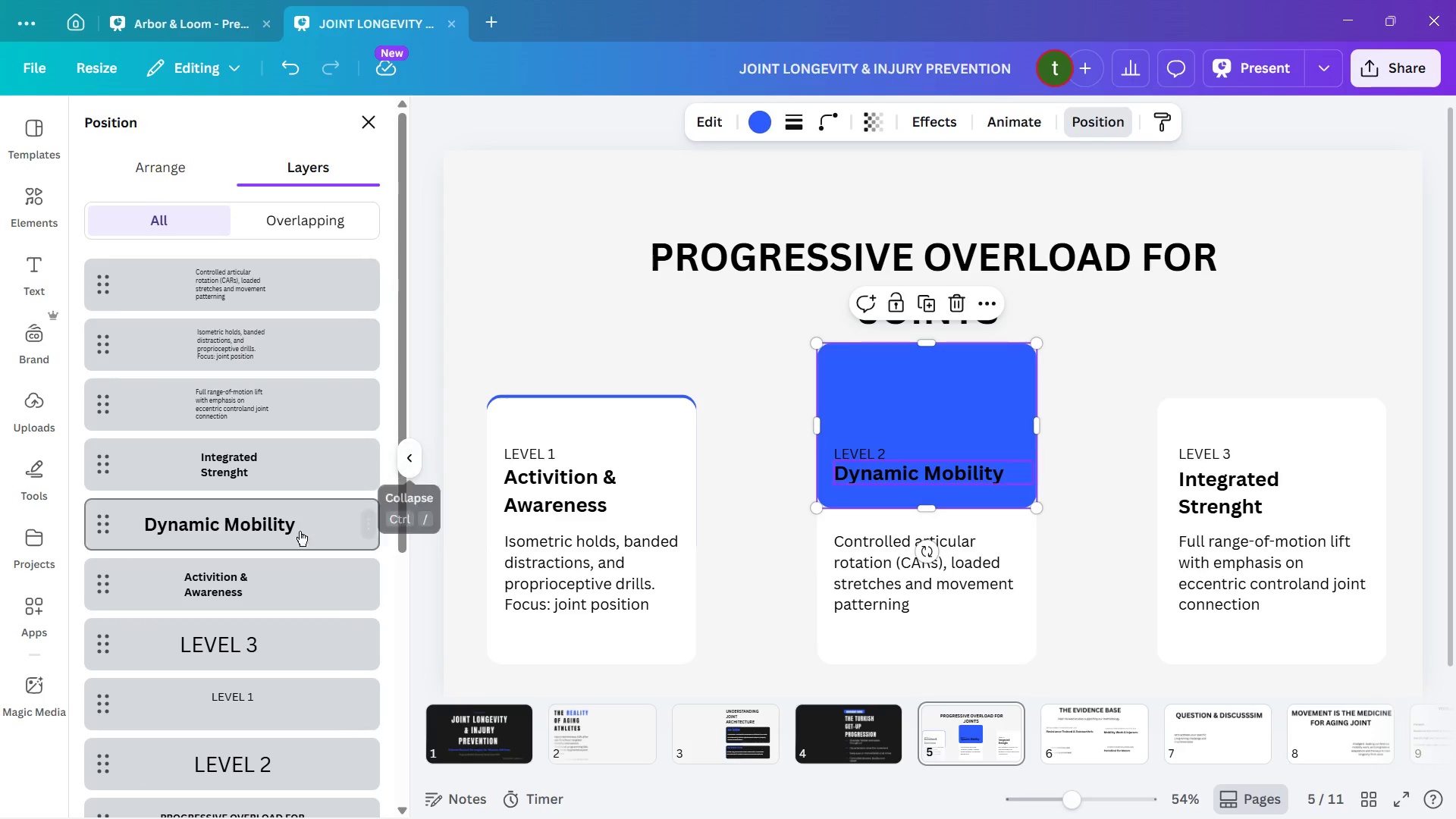 
scroll: coordinate [282, 460], scroll_direction: down, amount: 10.0
 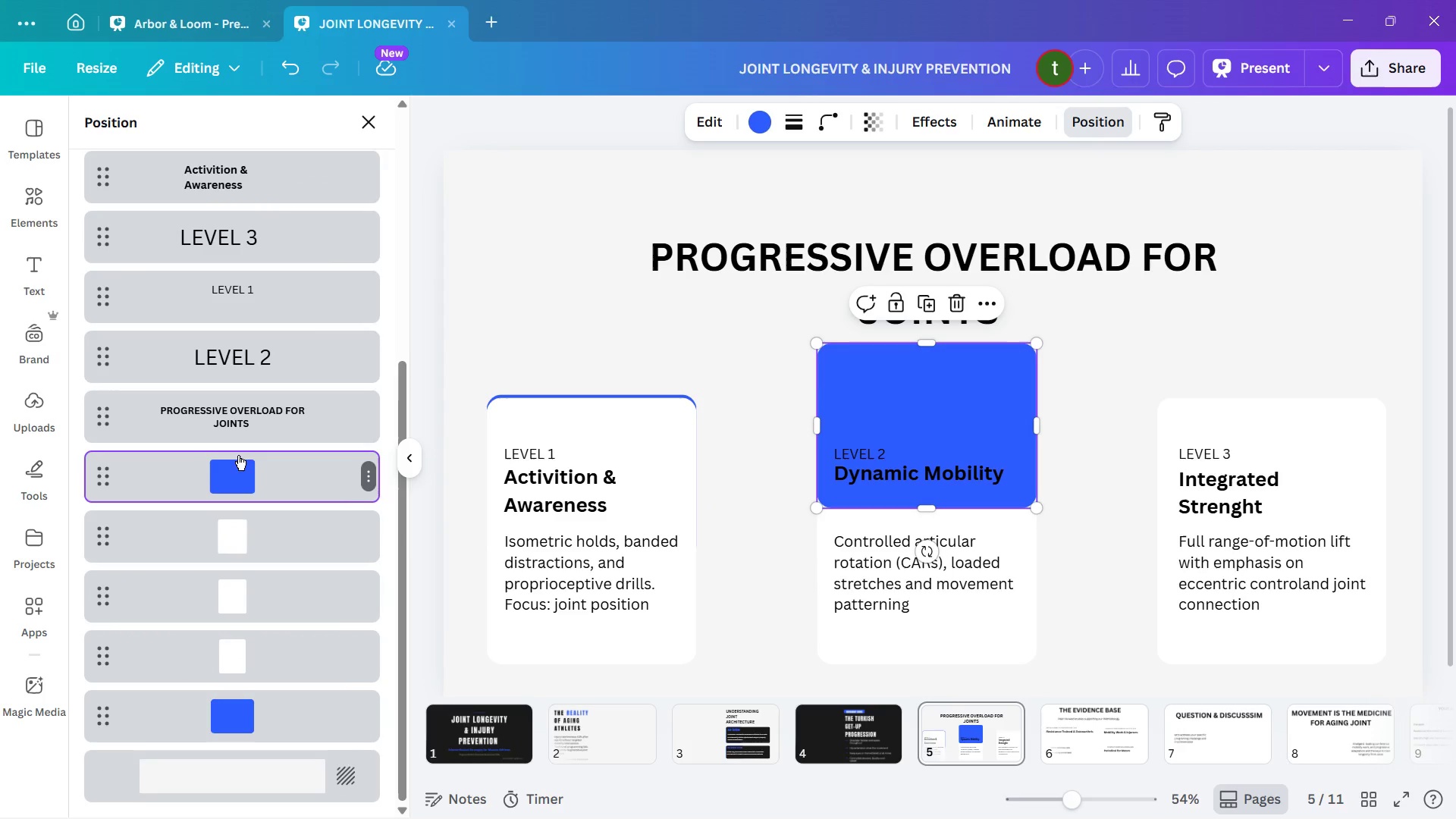 
left_click_drag(start_coordinate=[241, 457], to_coordinate=[230, 674])
 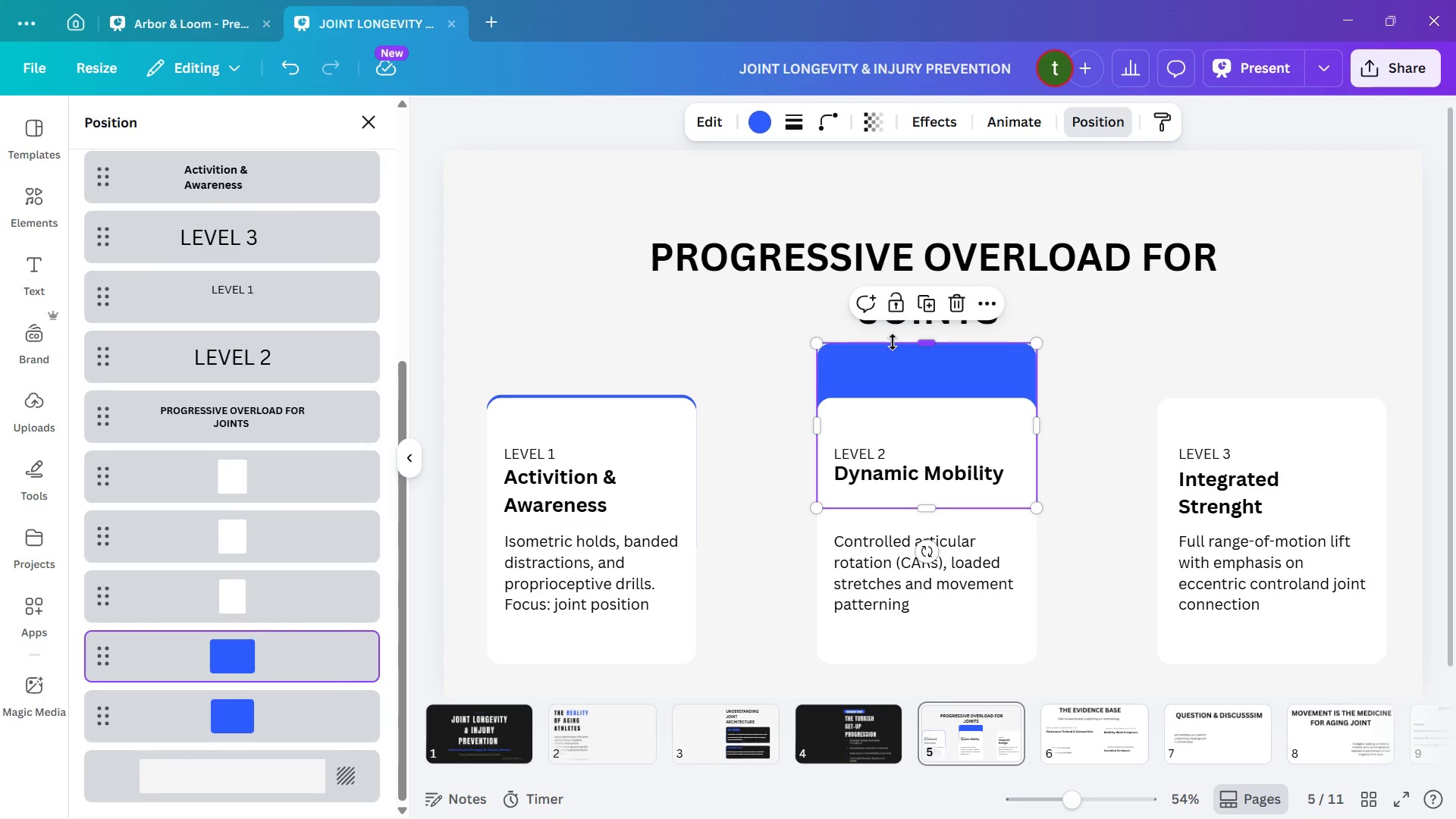 
hold_key(key=ArrowDown, duration=1.5)
 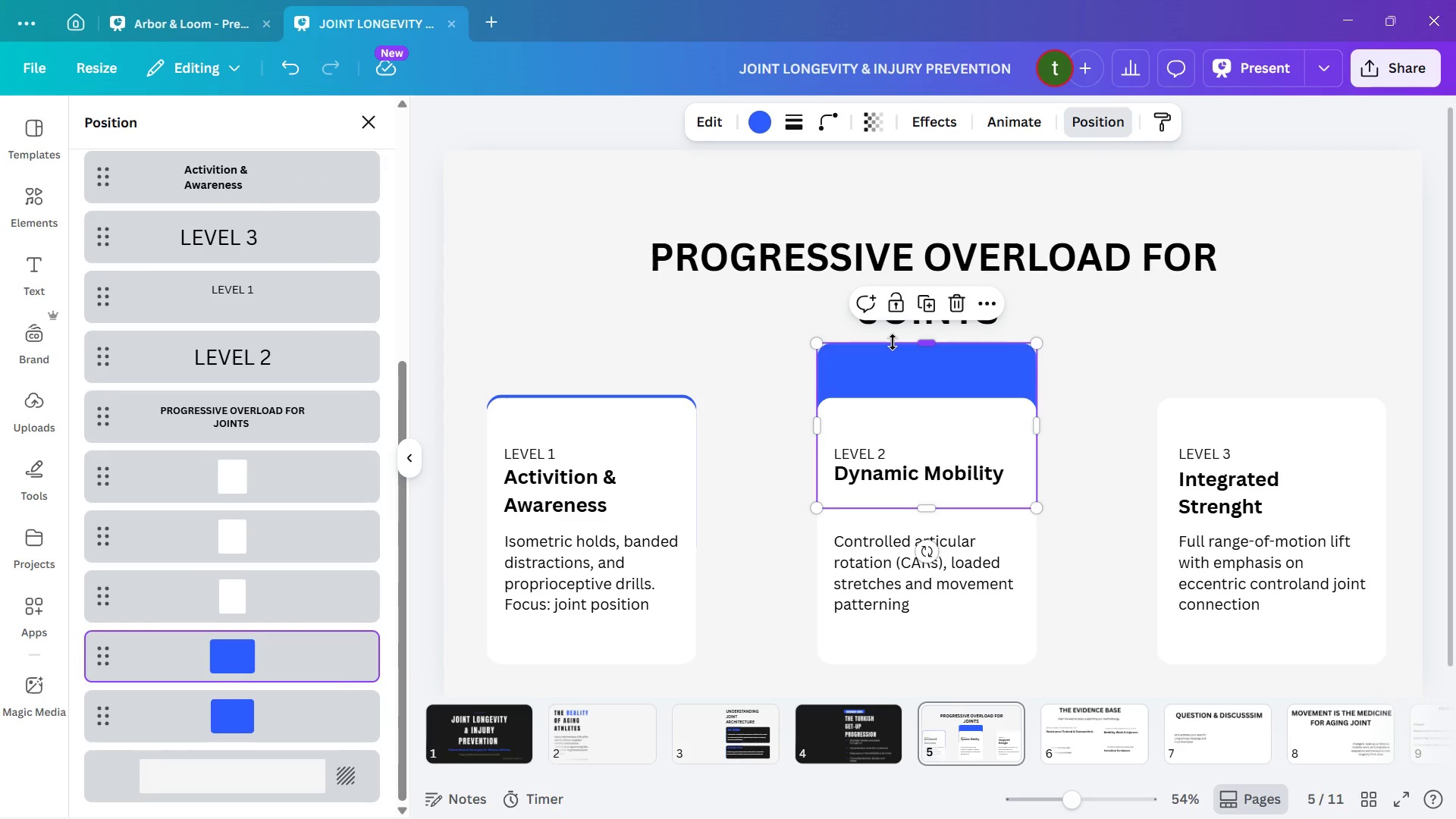 
hold_key(key=ArrowDown, duration=0.34)
 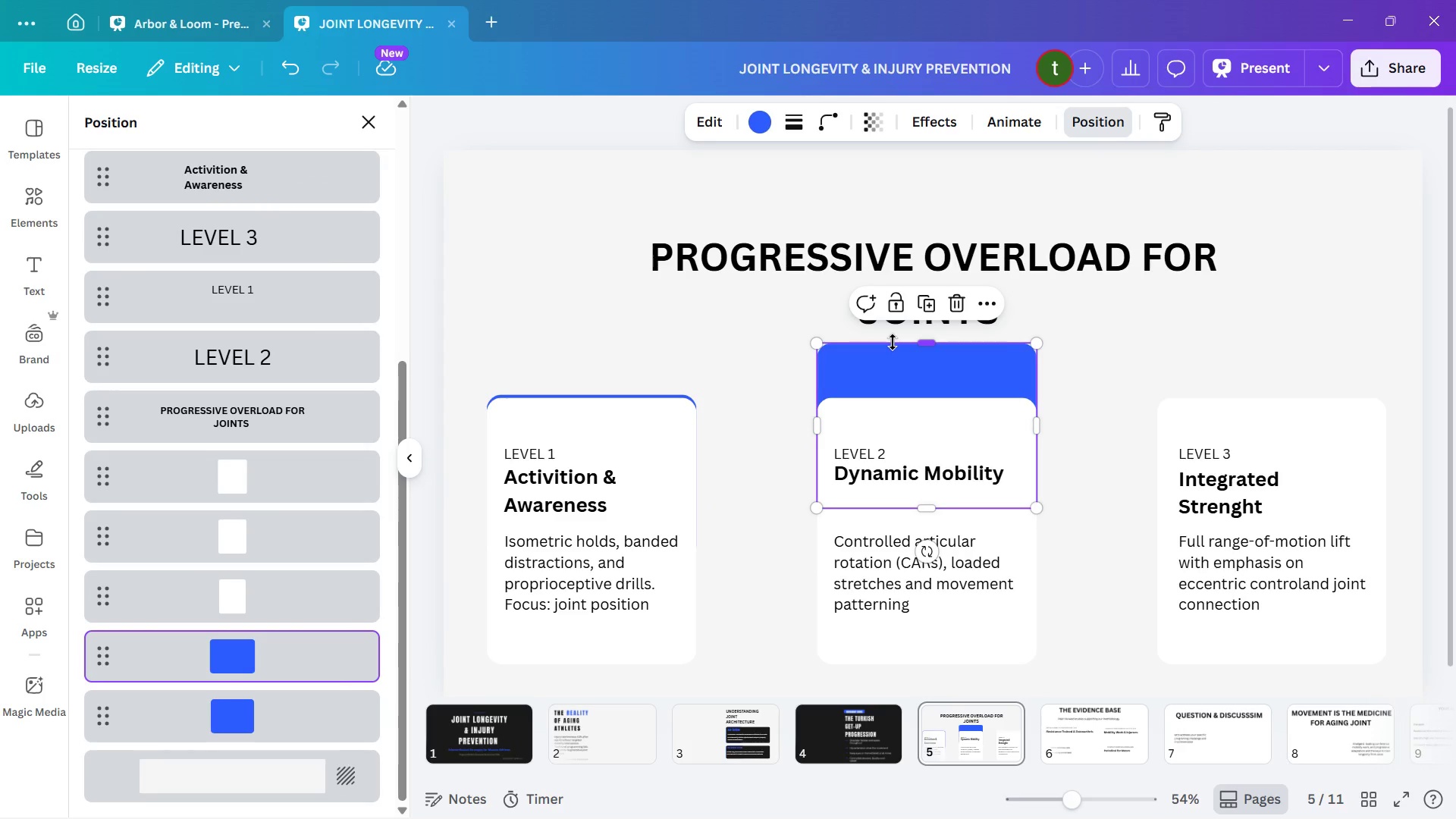 
key(ArrowDown)
 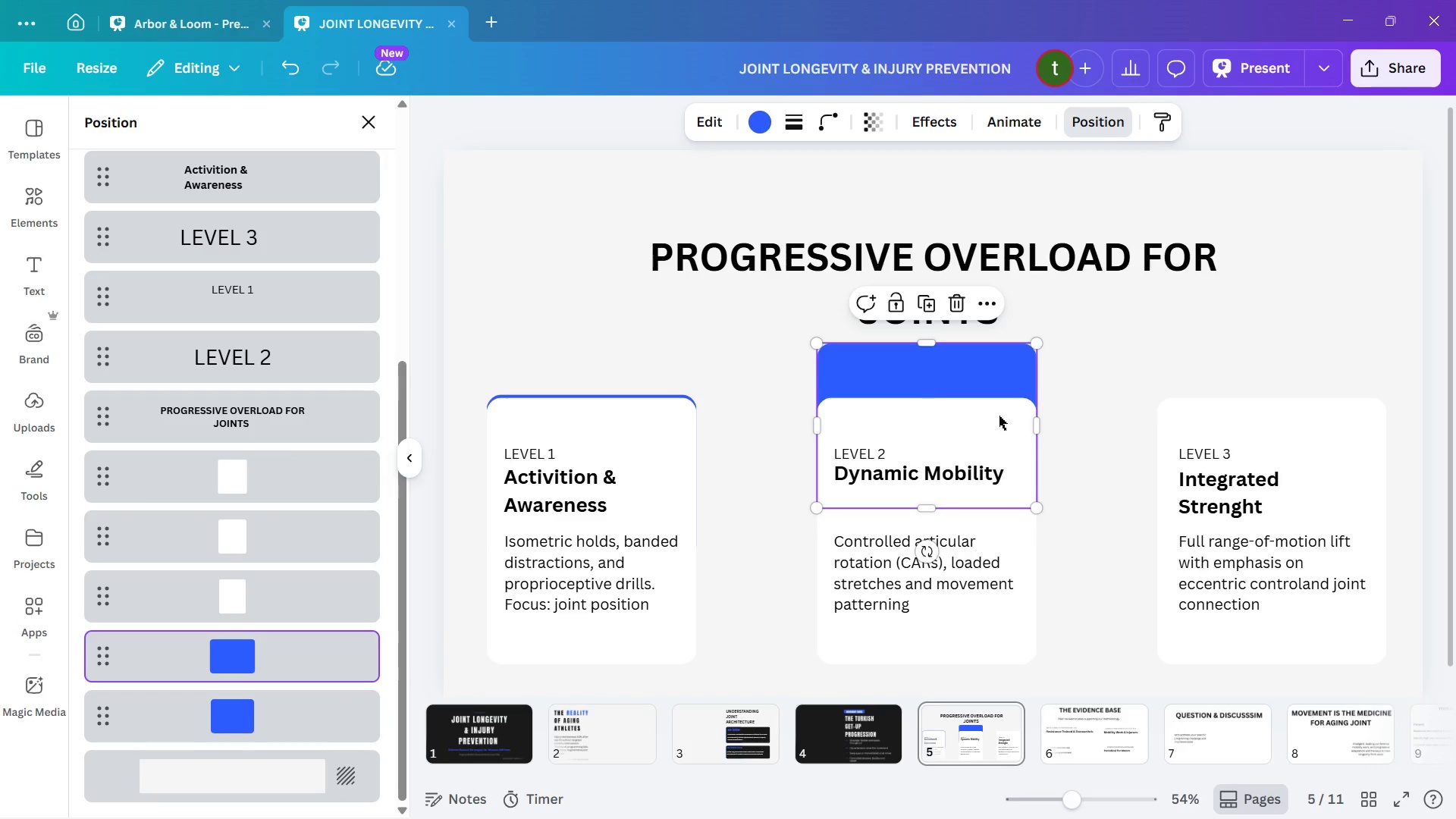 
left_click([1169, 350])
 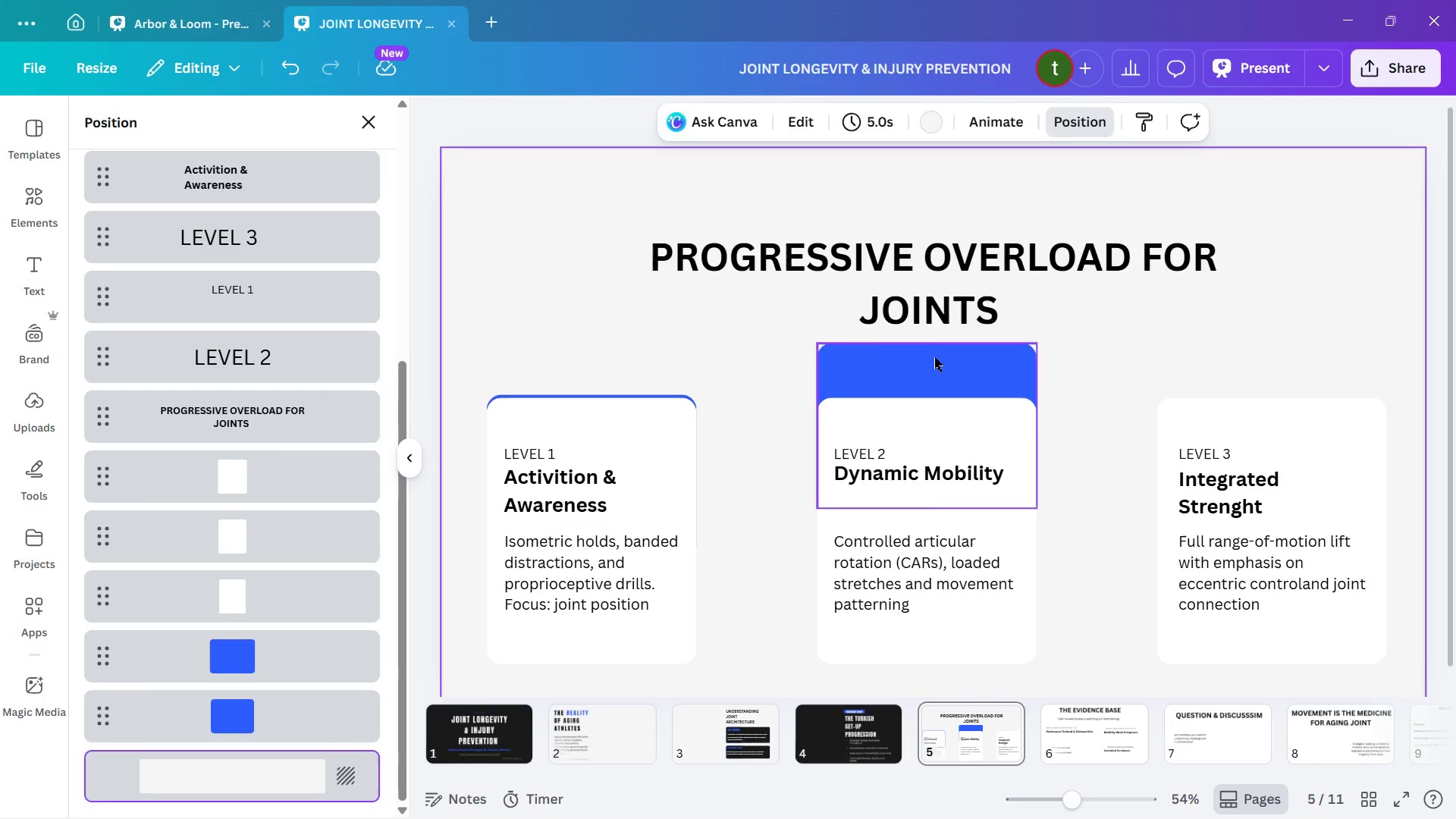 
left_click([934, 357])
 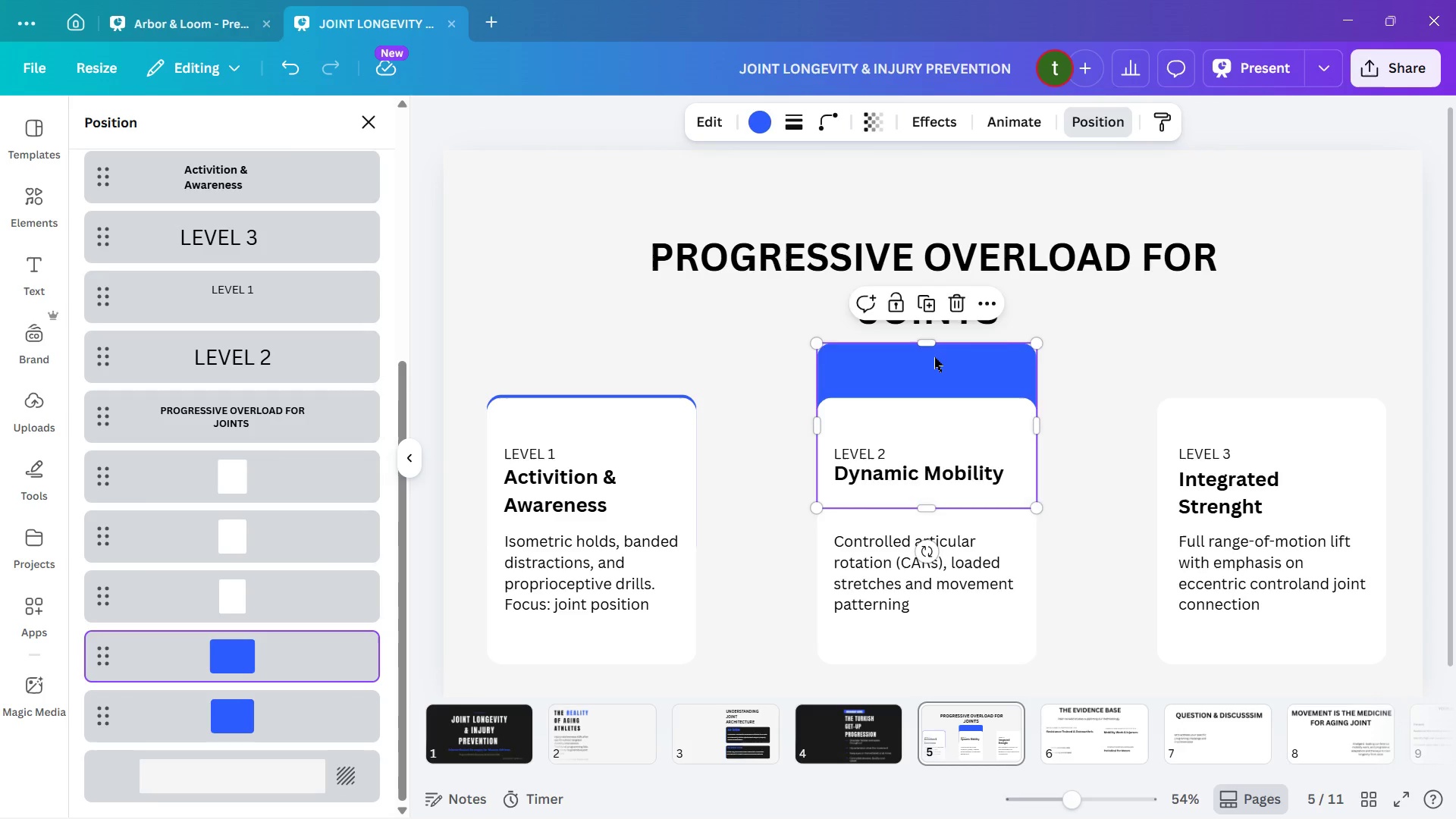 
hold_key(key=ArrowDown, duration=1.52)
 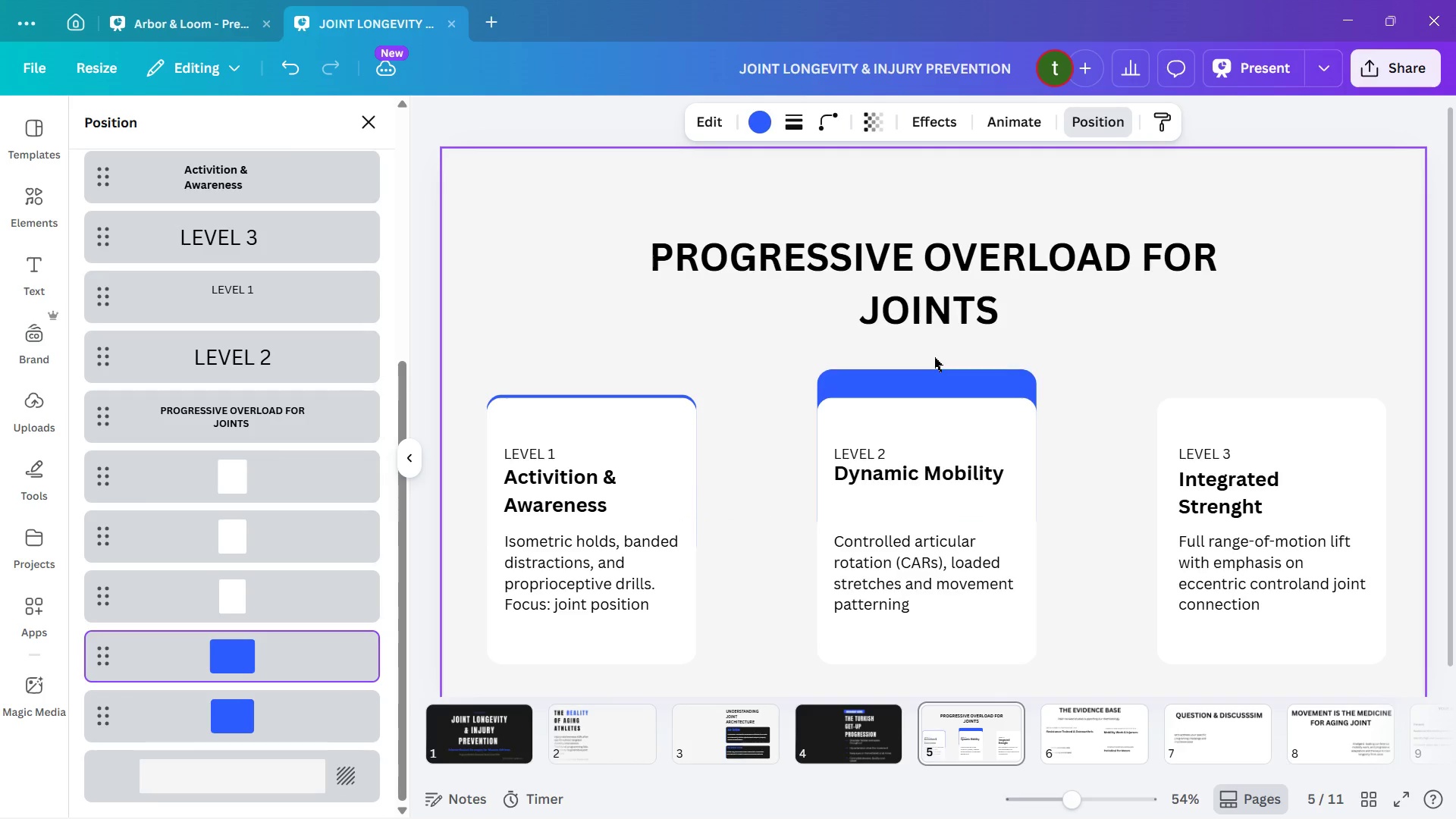 
hold_key(key=ArrowDown, duration=1.5)
 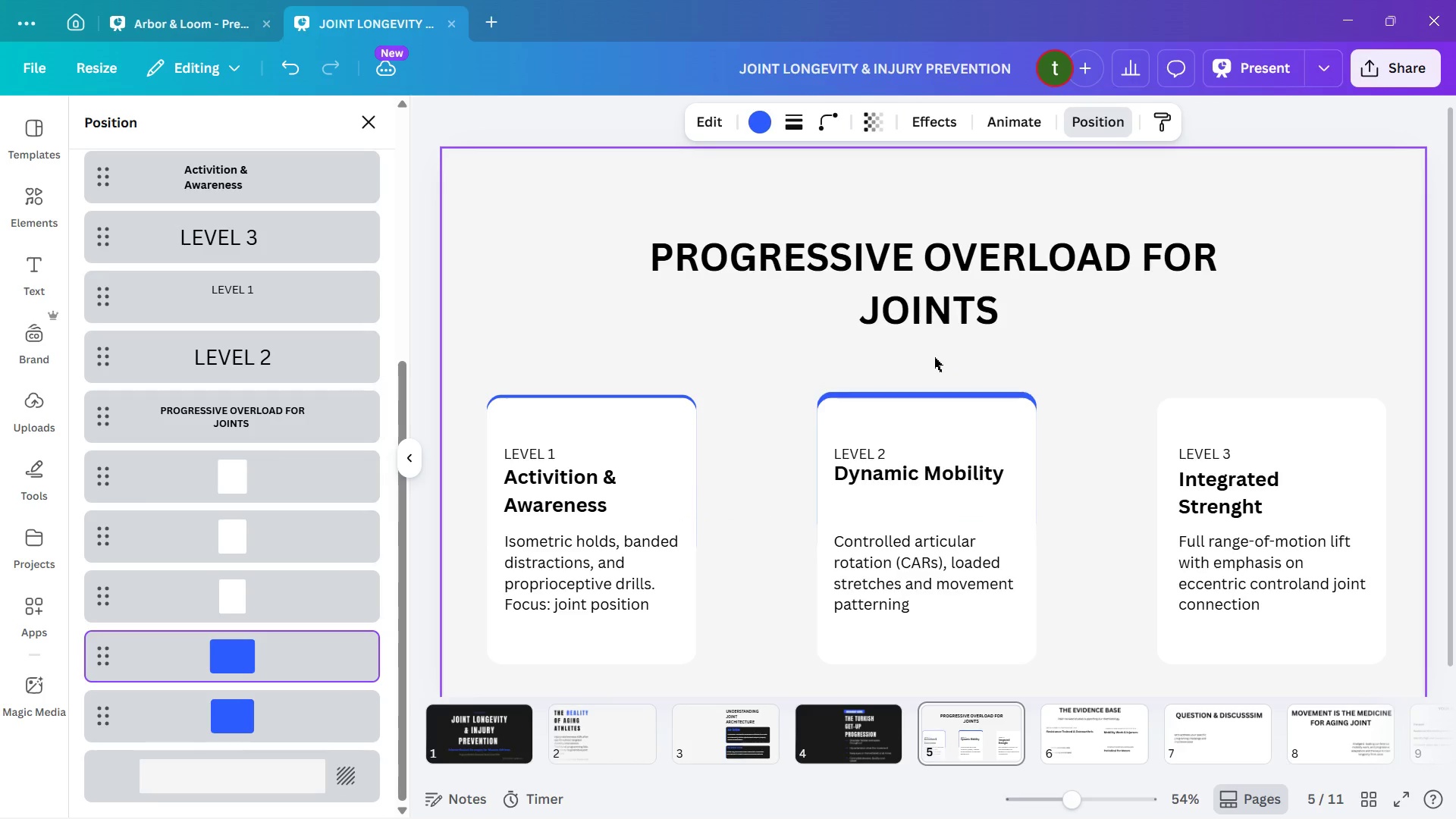 
hold_key(key=ArrowDown, duration=0.61)
 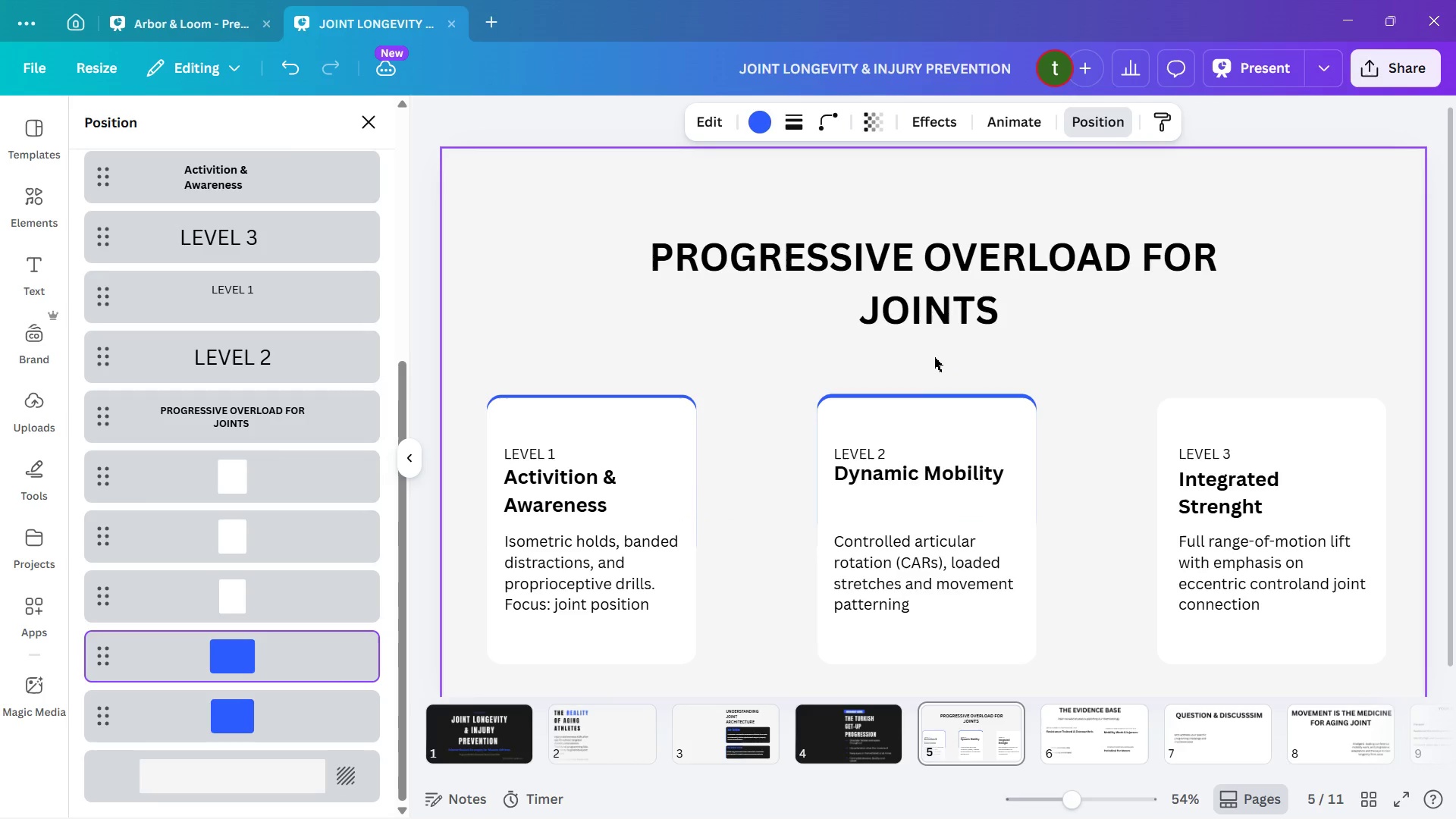 
key(ArrowDown)
 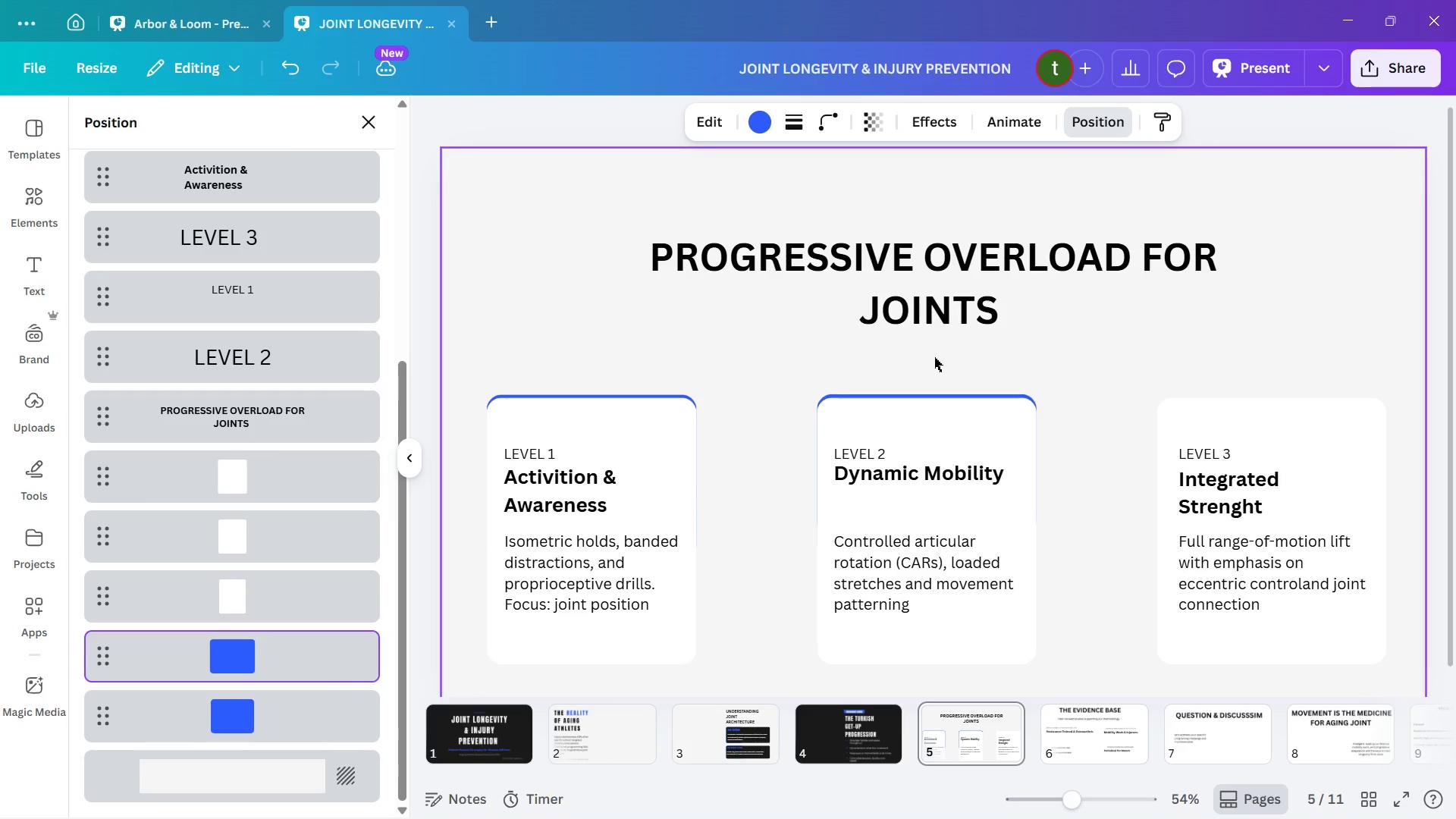 
key(ArrowDown)
 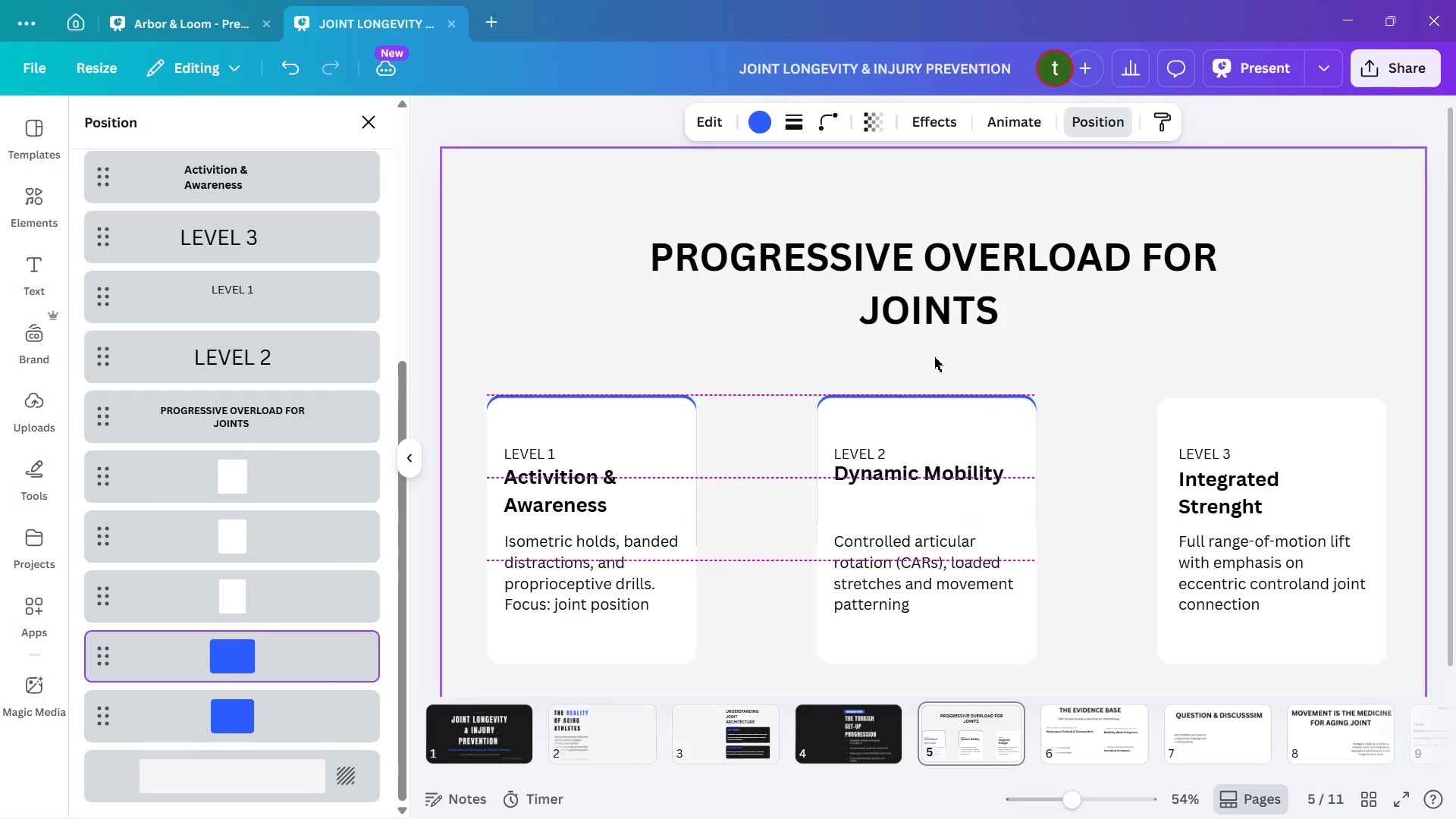 
key(ArrowDown)
 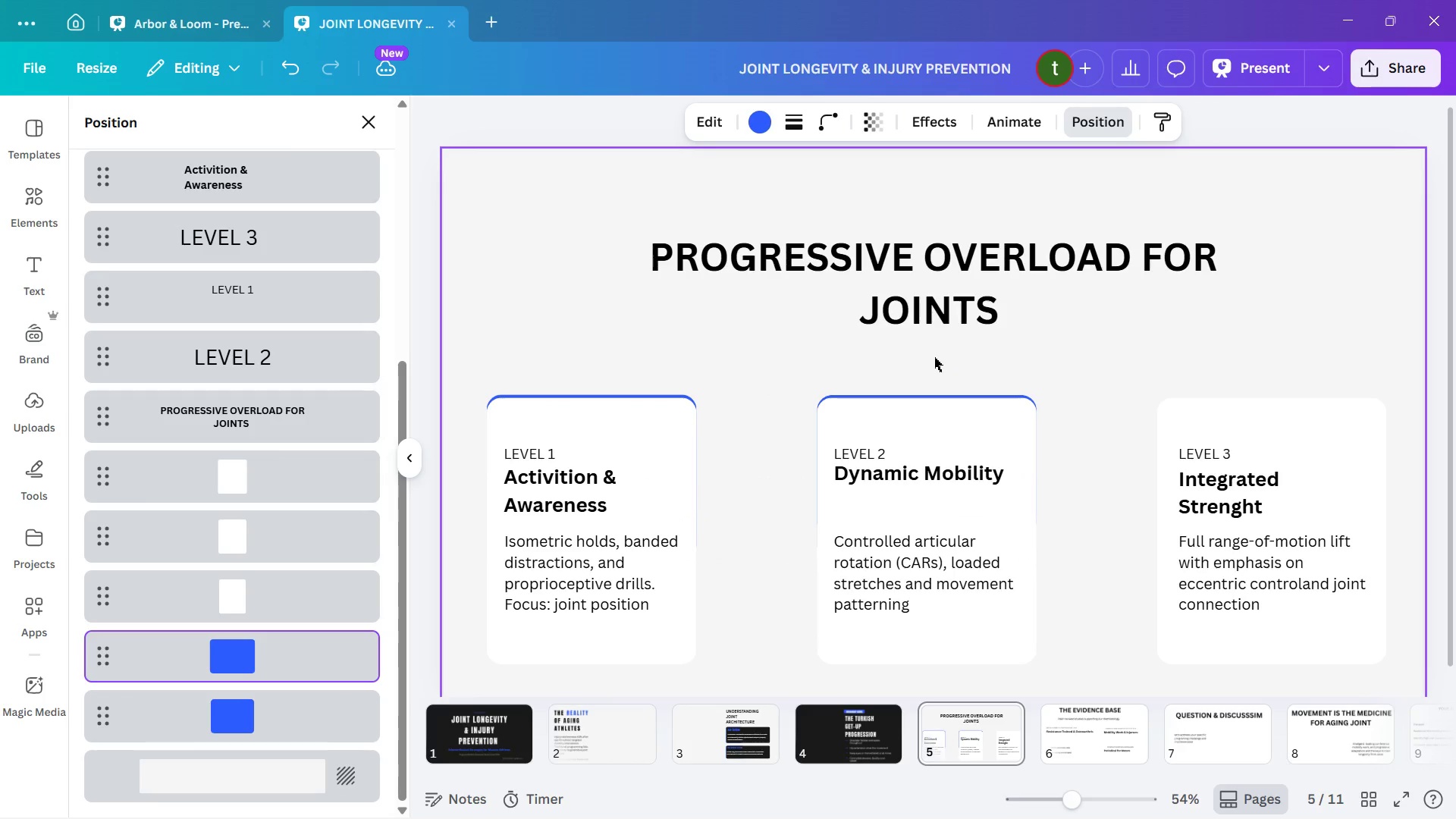 
key(ArrowDown)
 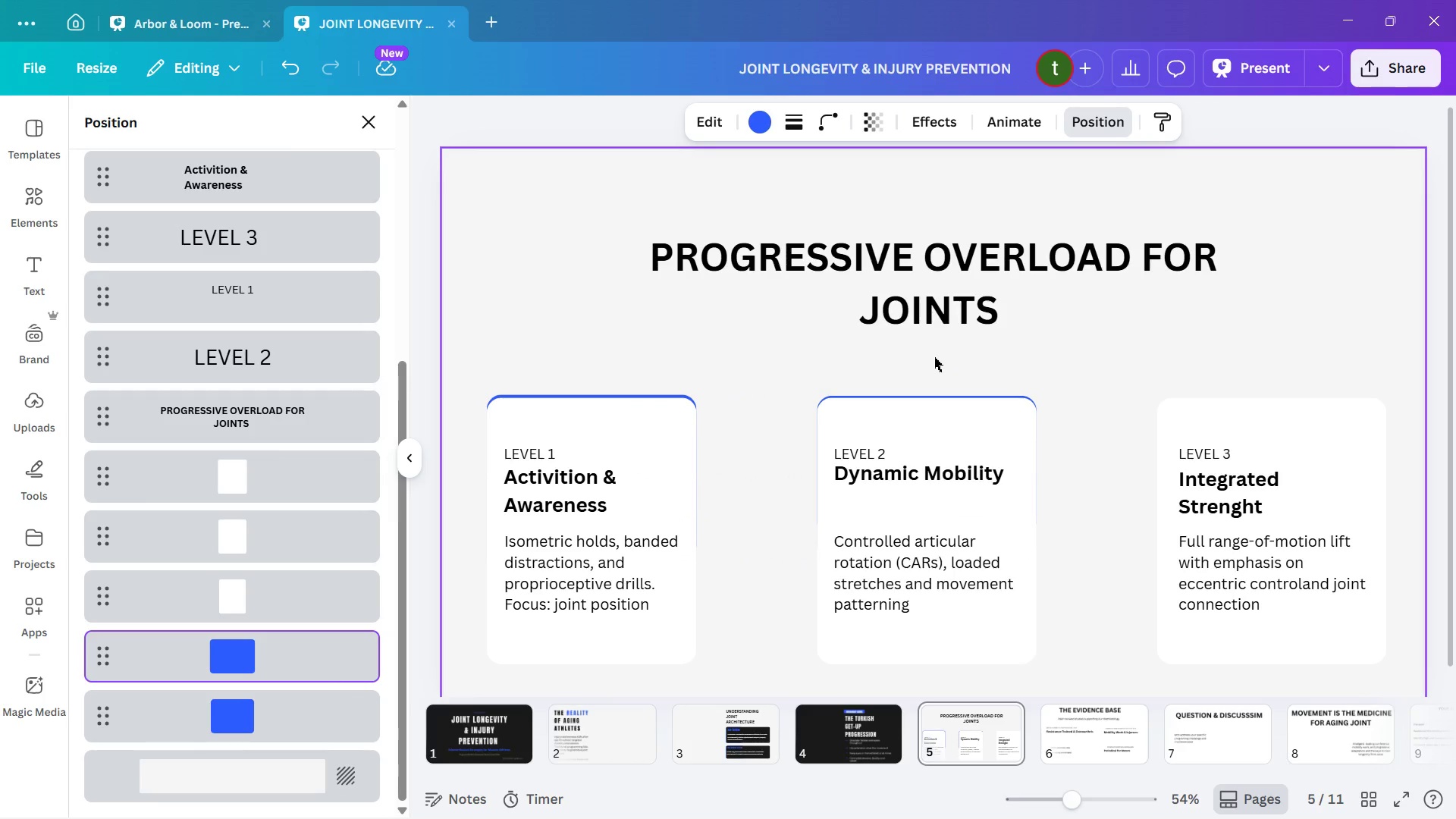 
key(ArrowDown)
 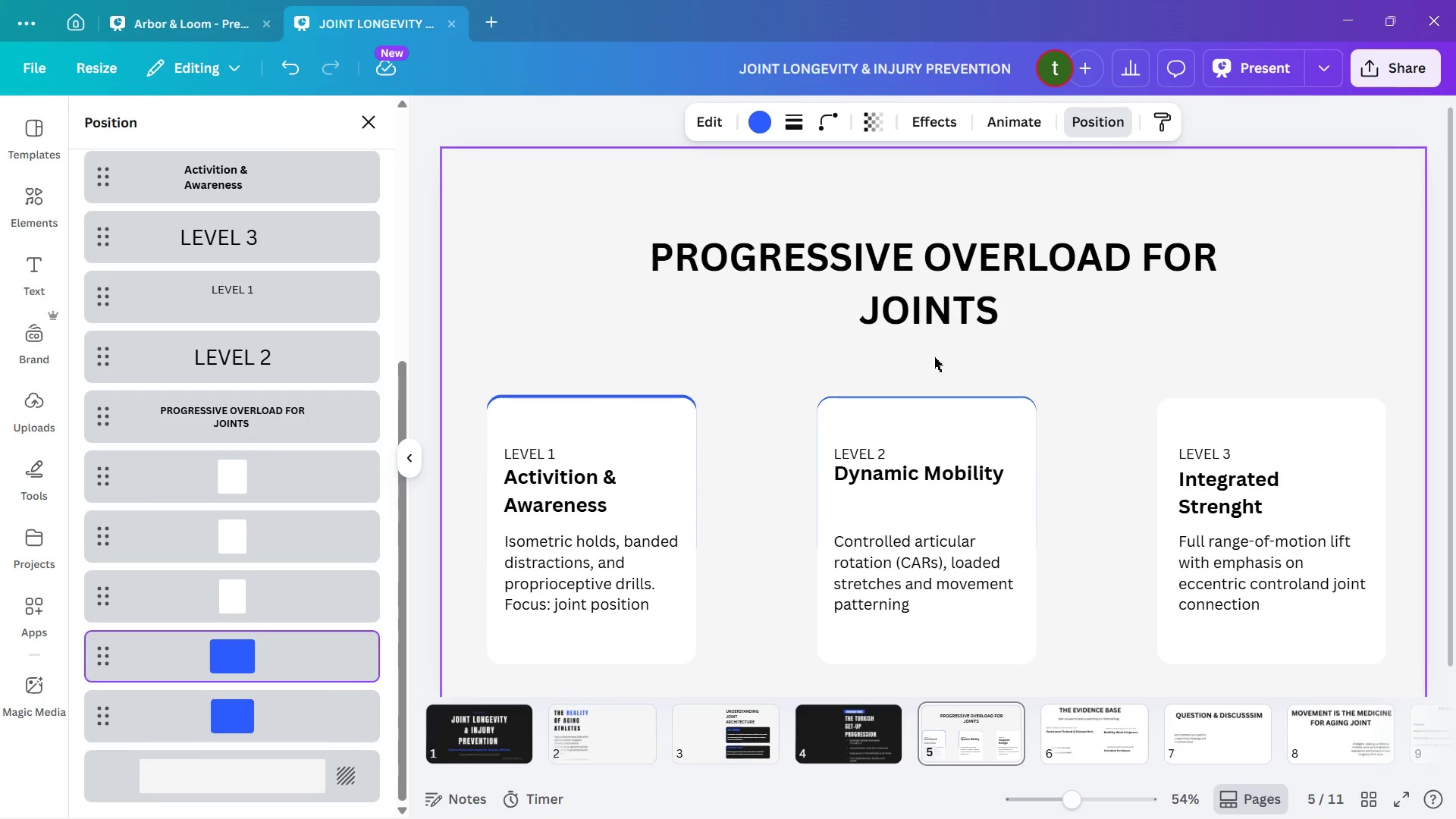 
key(ArrowDown)
 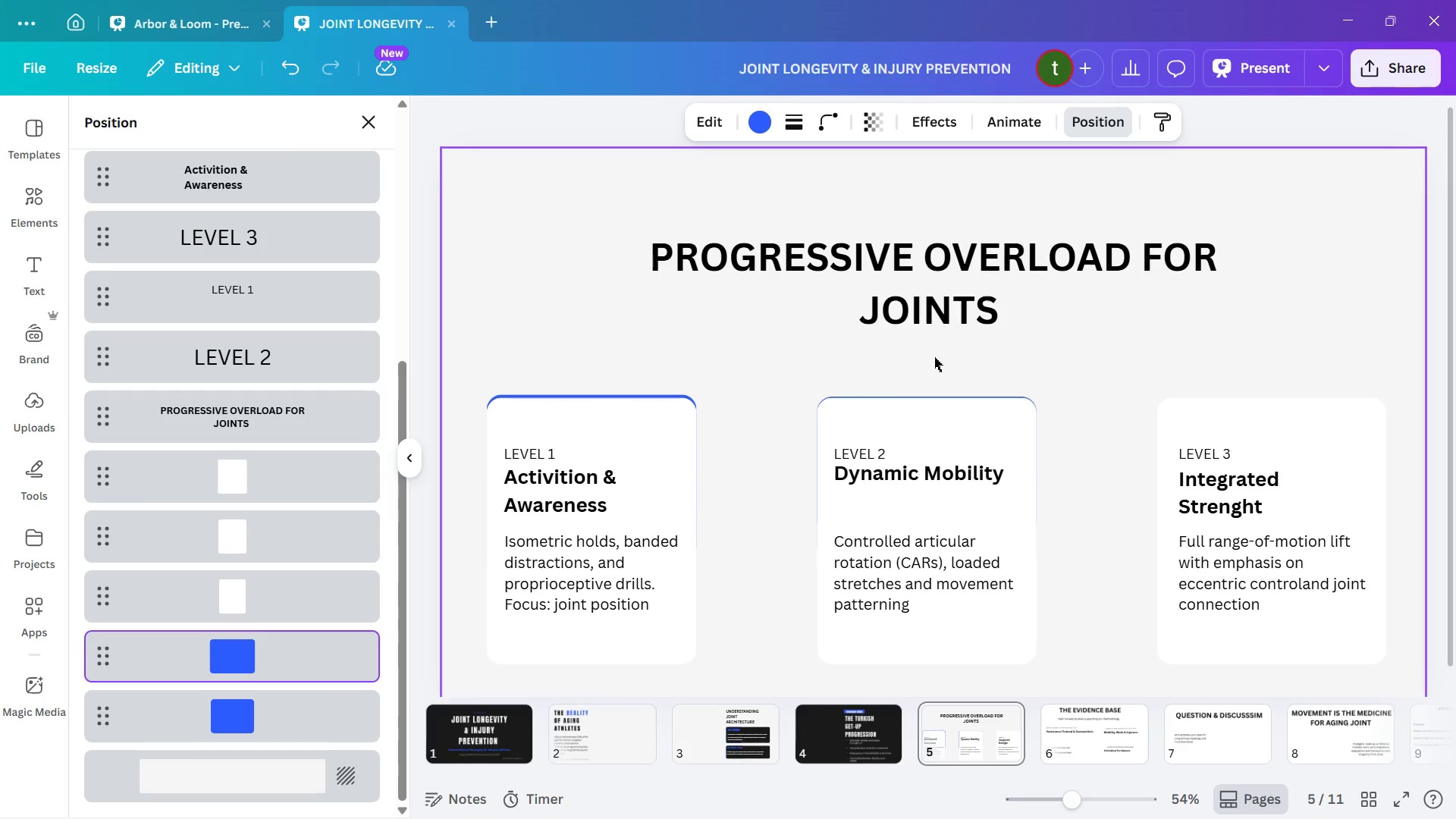 
key(ArrowDown)
 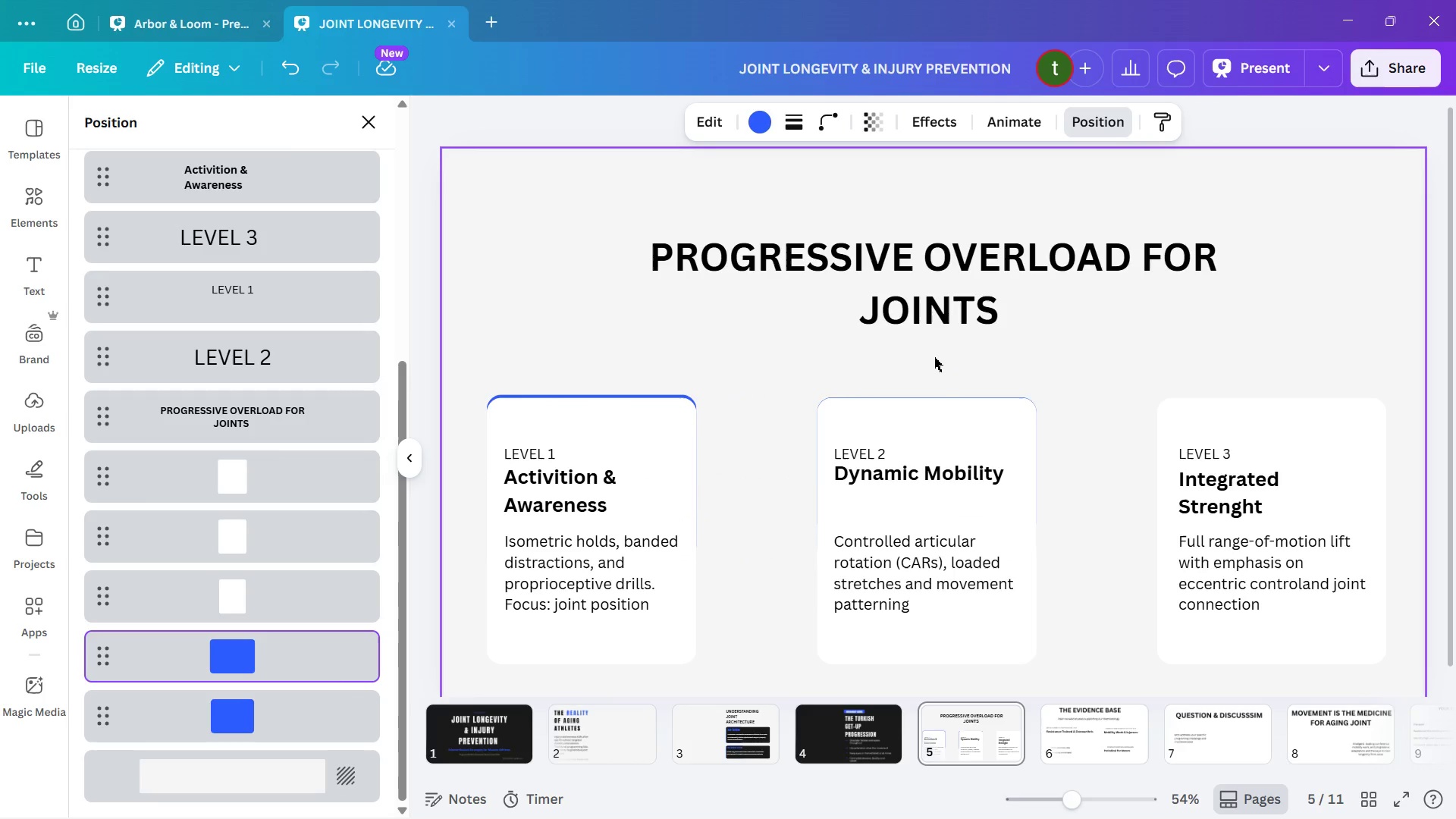 
key(ArrowDown)
 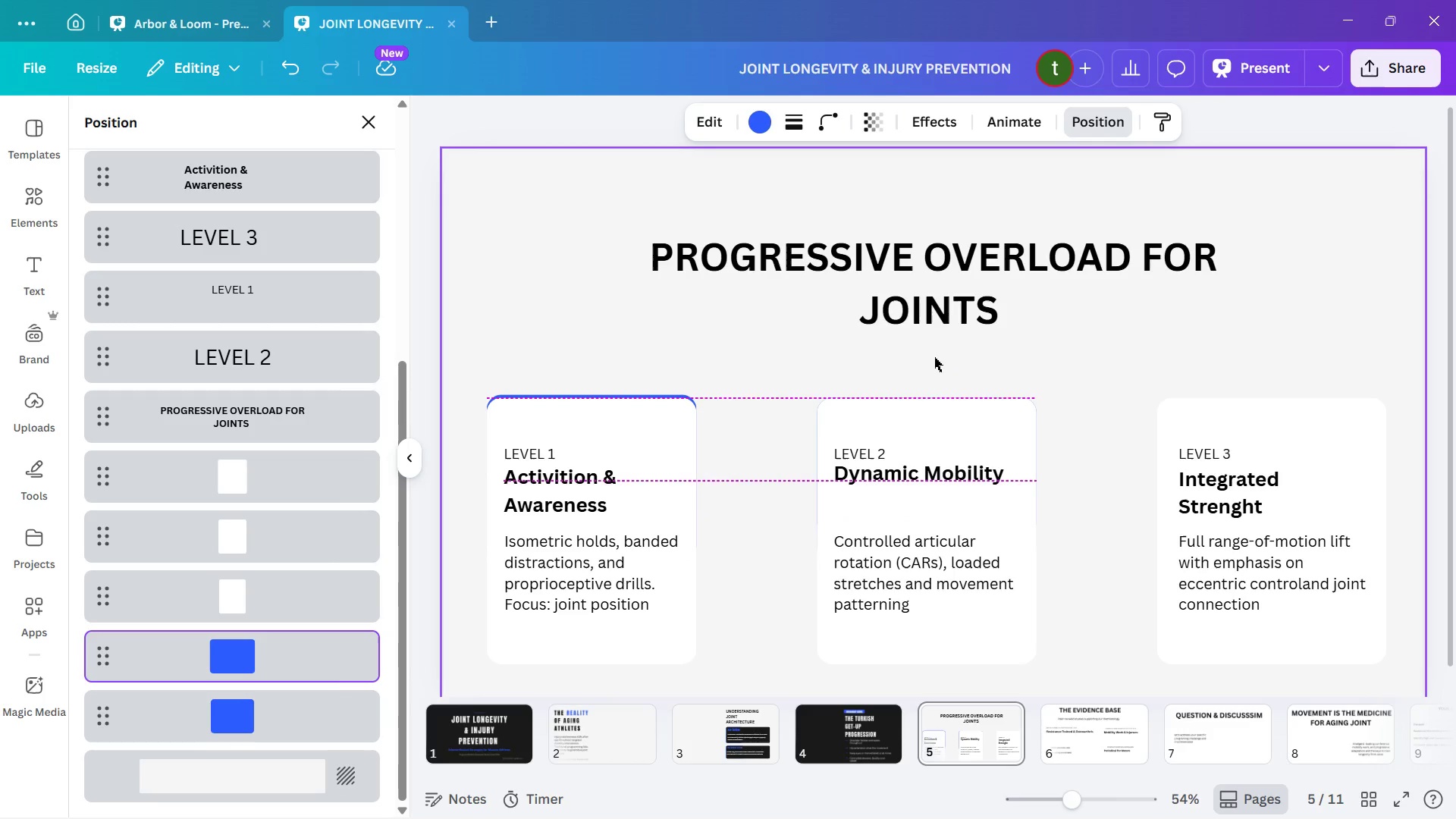 
key(ArrowUp)
 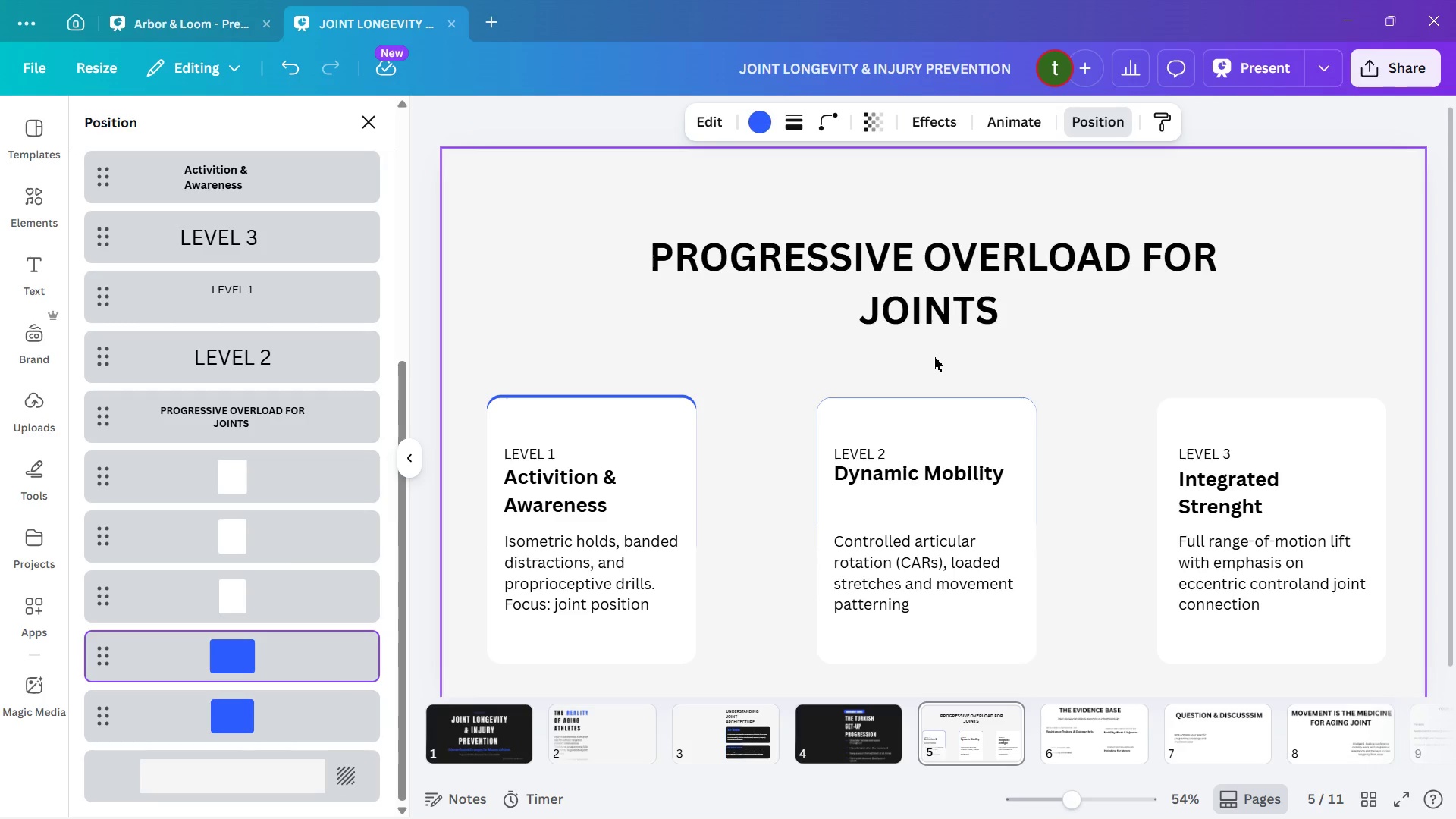 
key(ArrowUp)
 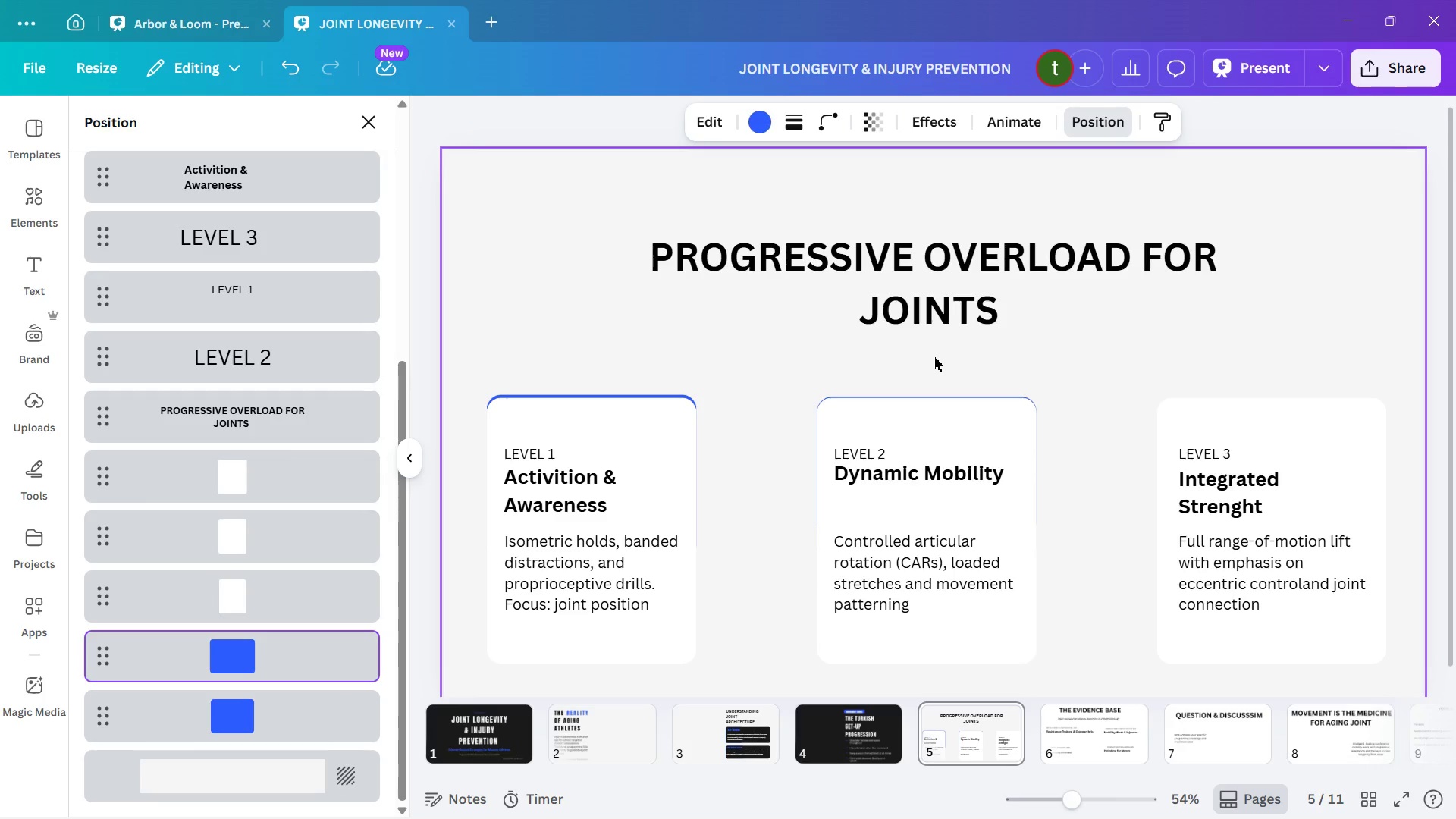 
key(ArrowUp)
 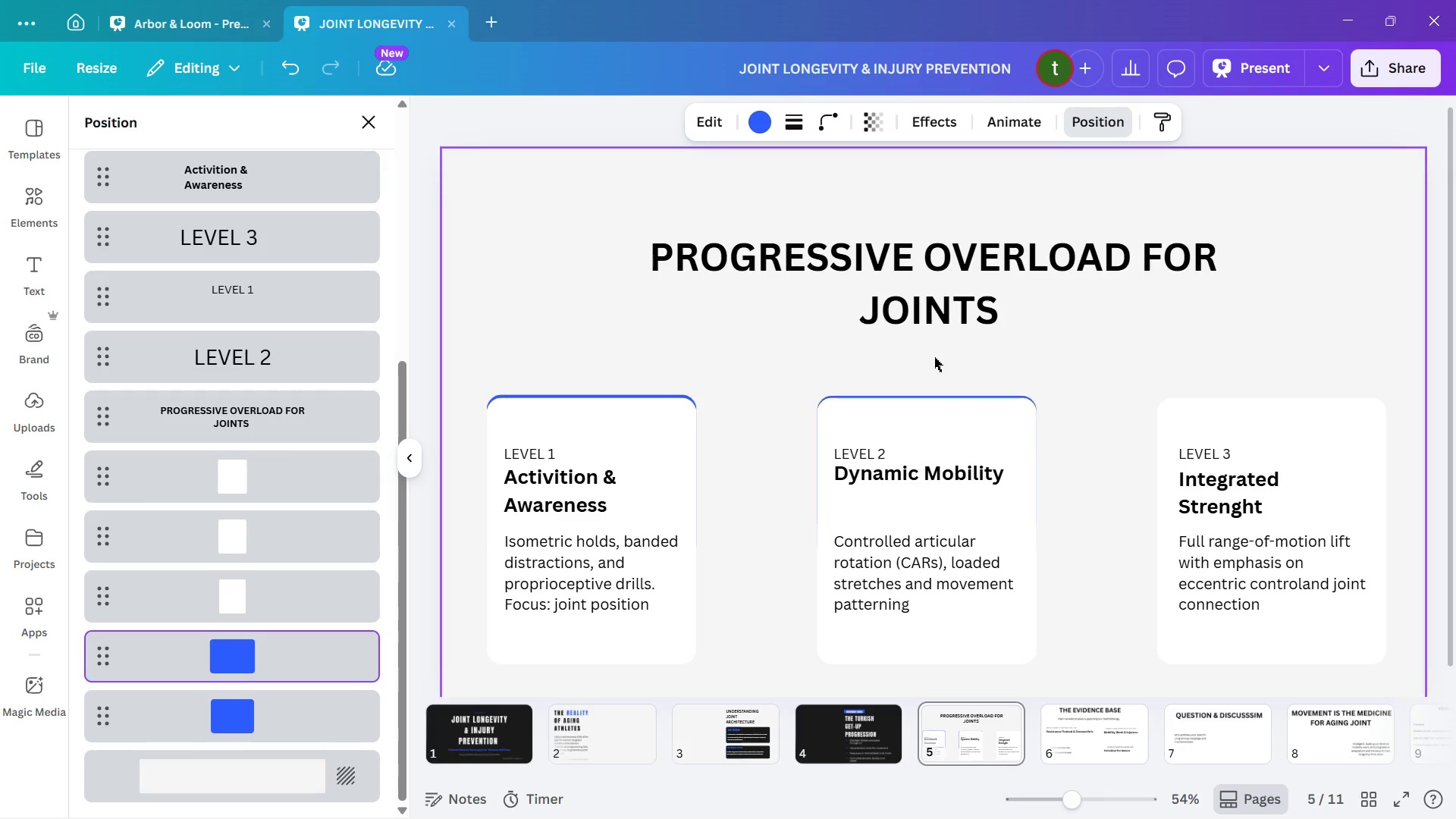 
key(ArrowUp)
 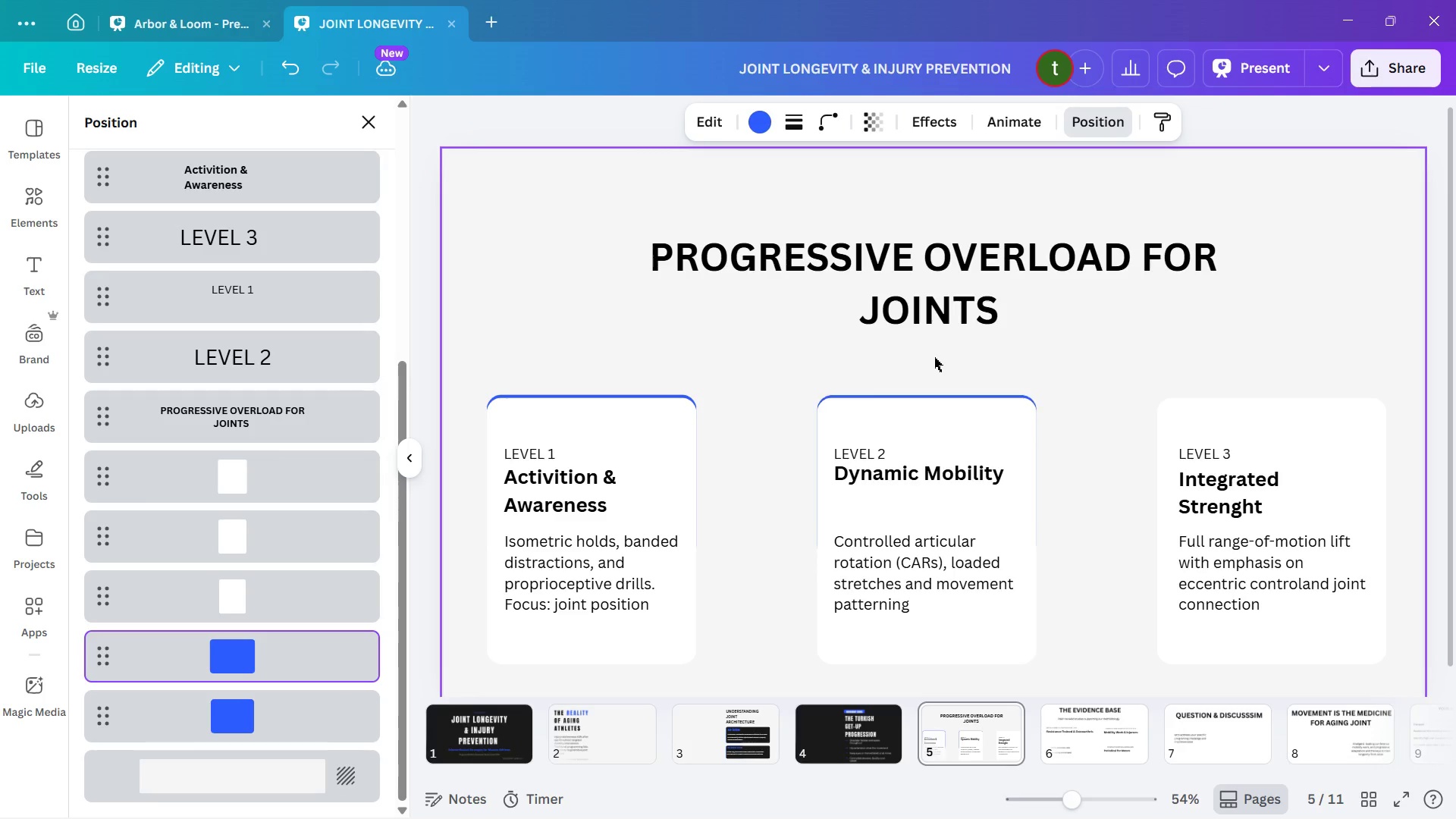 
key(ArrowUp)
 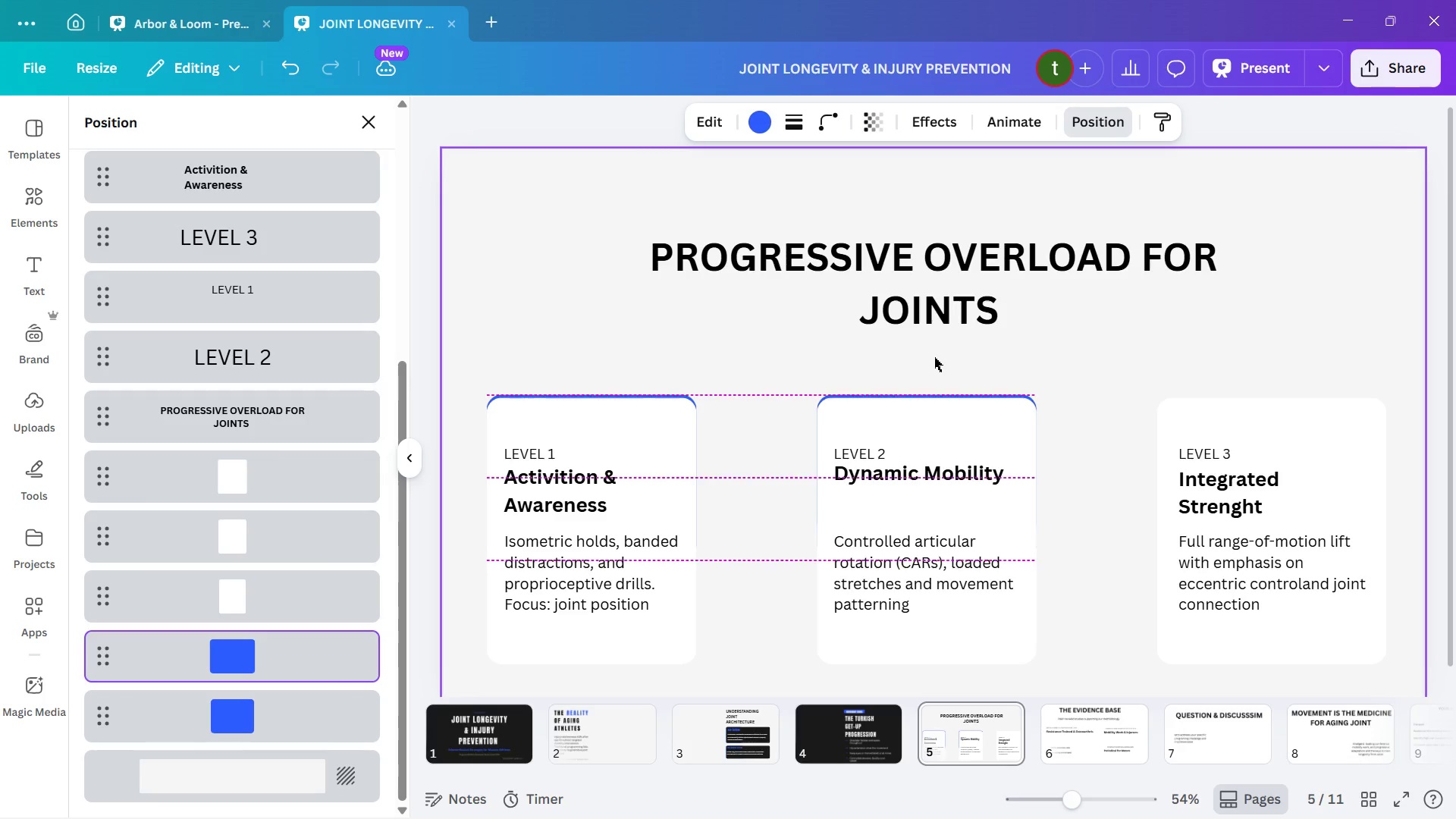 
key(ArrowUp)
 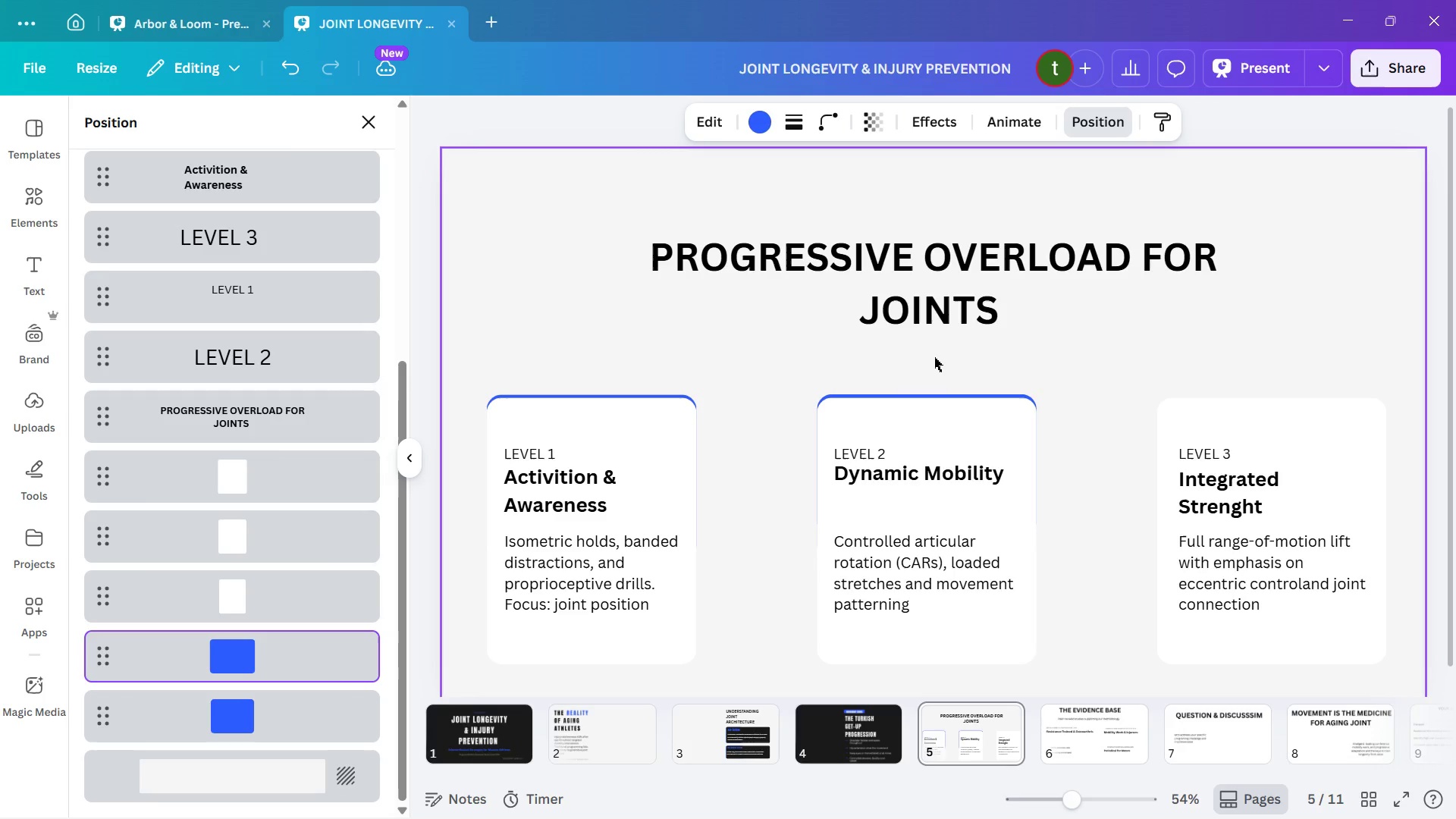 
key(ArrowUp)
 